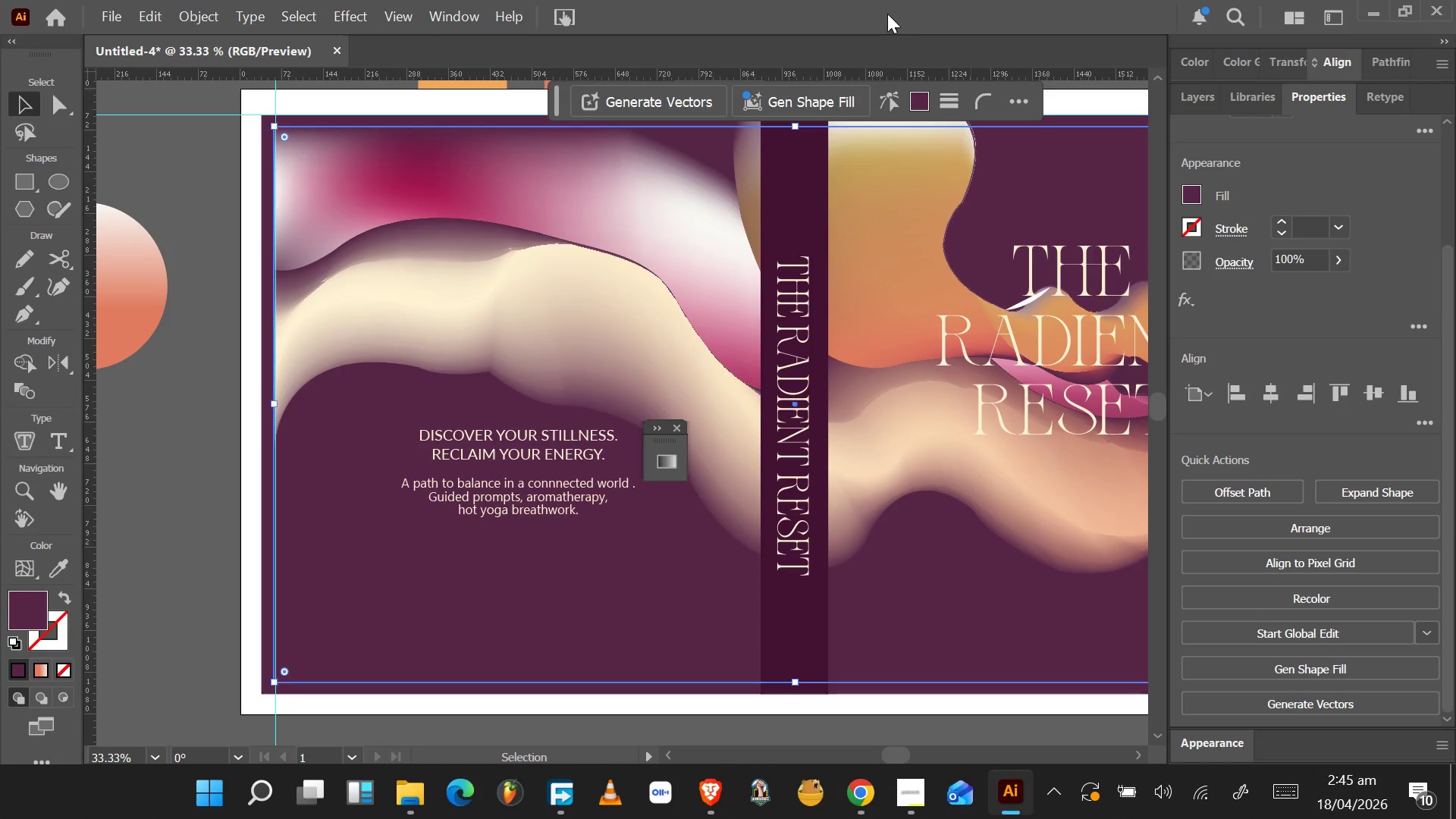 
left_click([33, 184])
 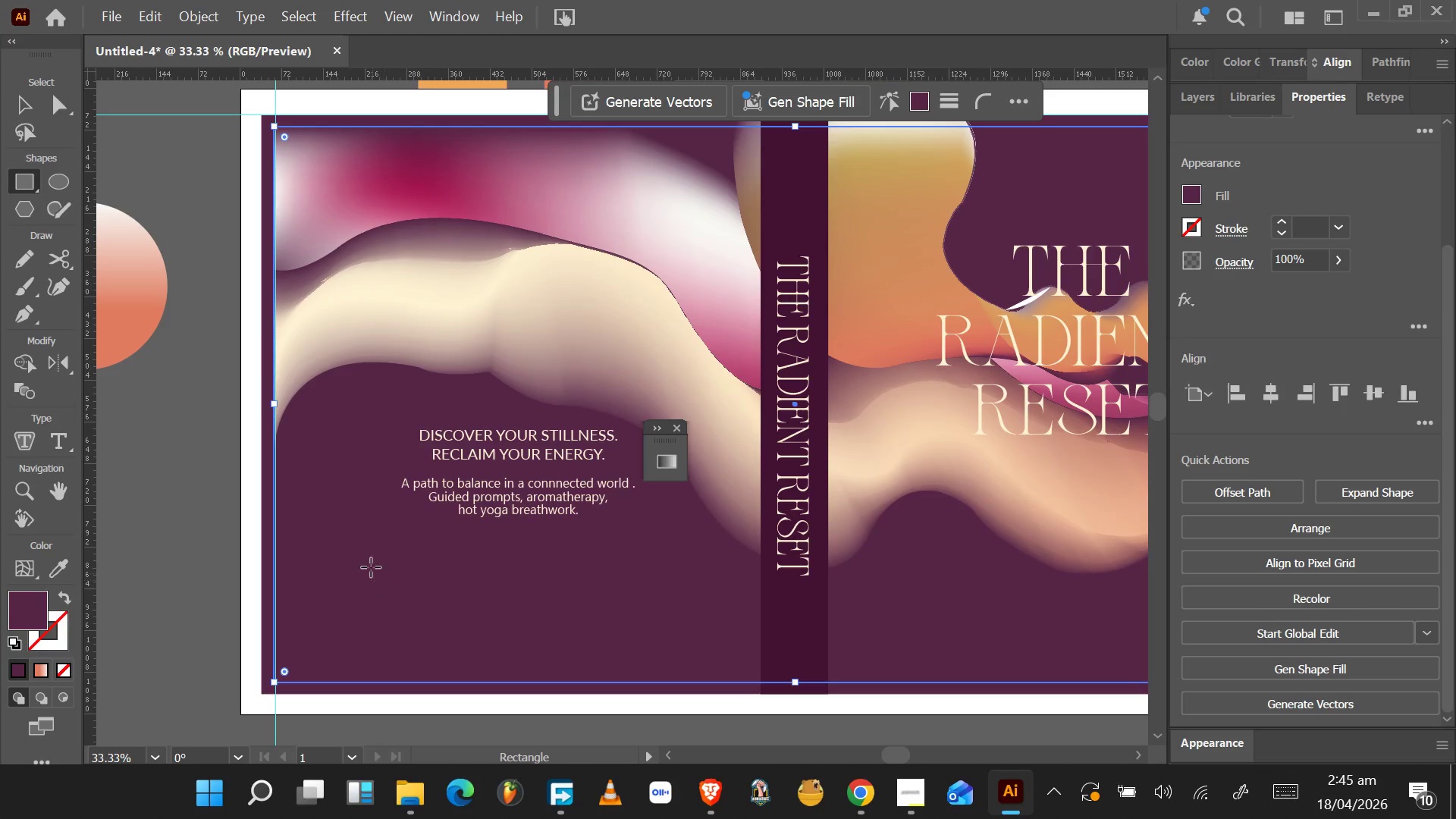 
left_click_drag(start_coordinate=[371, 566], to_coordinate=[510, 645])
 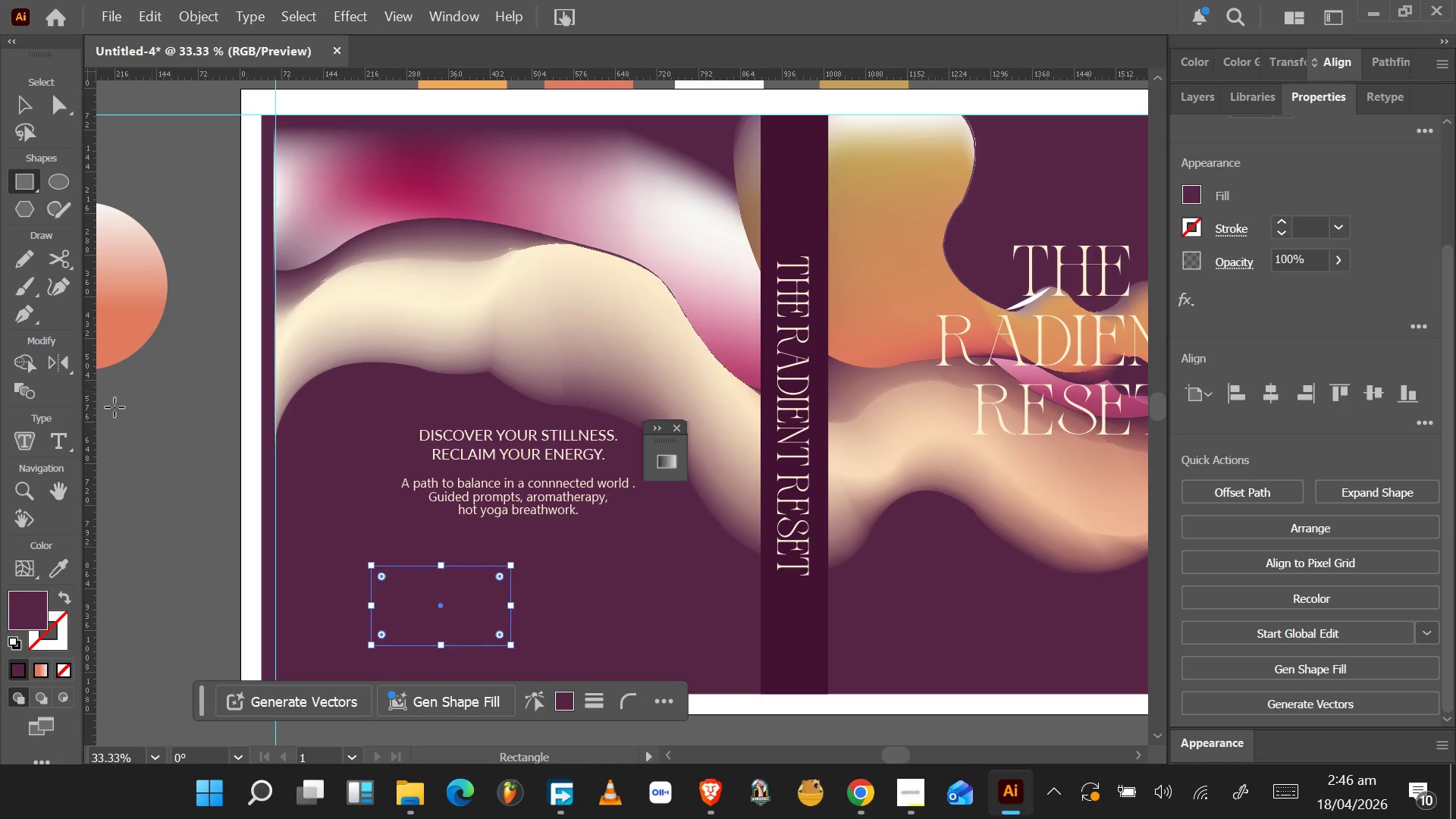 
wait(25.95)
 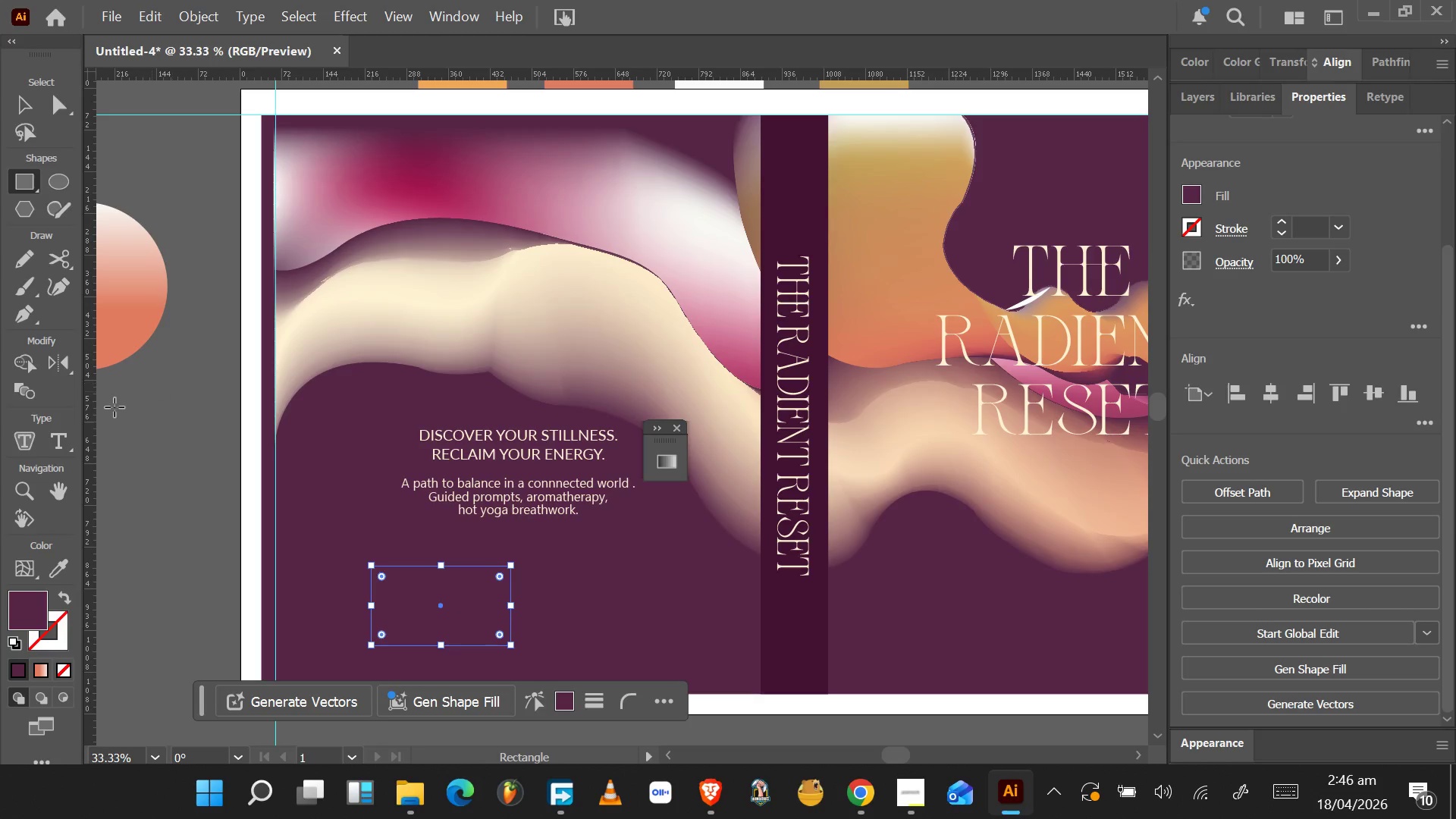 
left_click_drag(start_coordinate=[386, 270], to_coordinate=[463, 109])
 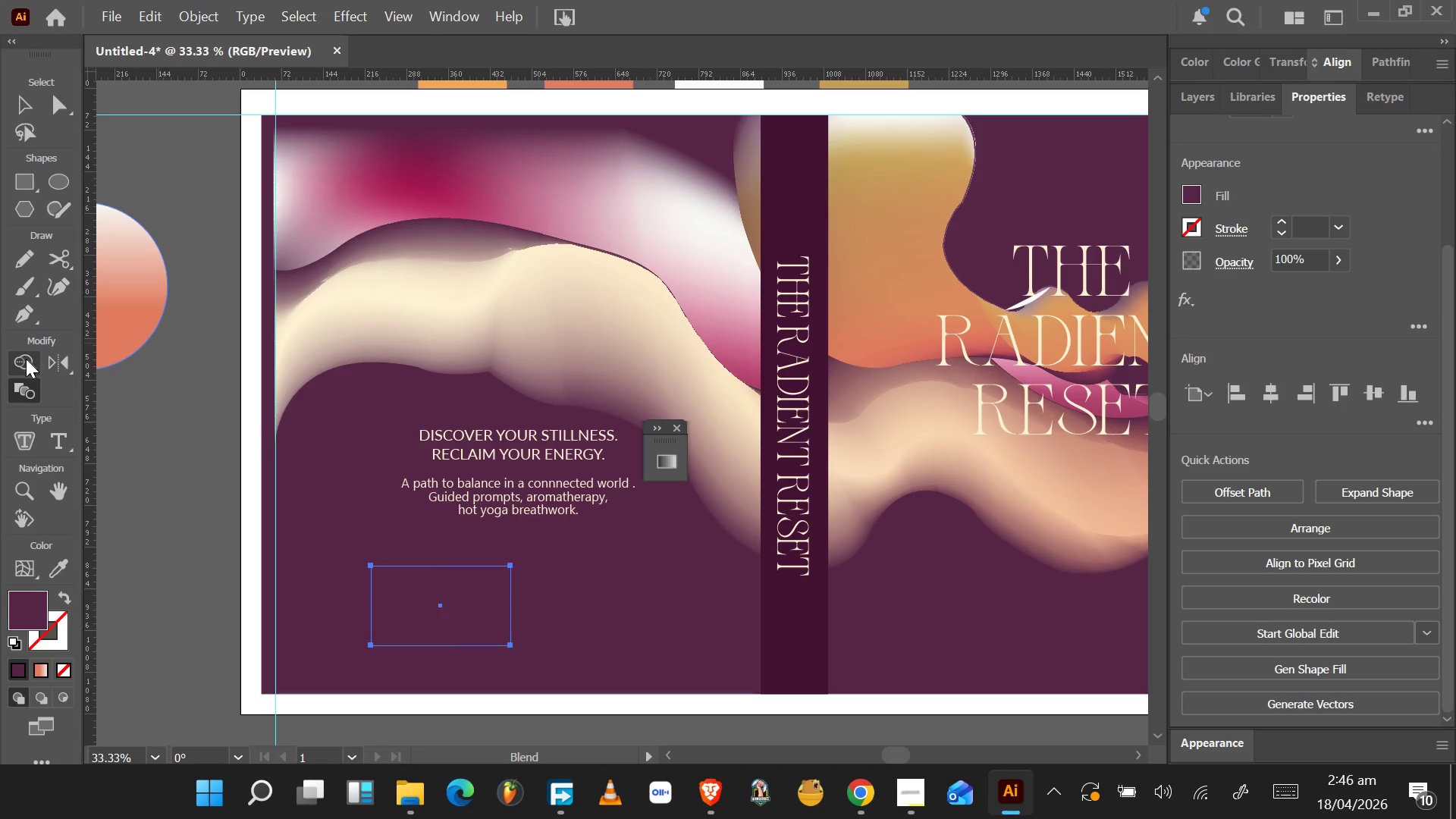 
left_click([24, 359])
 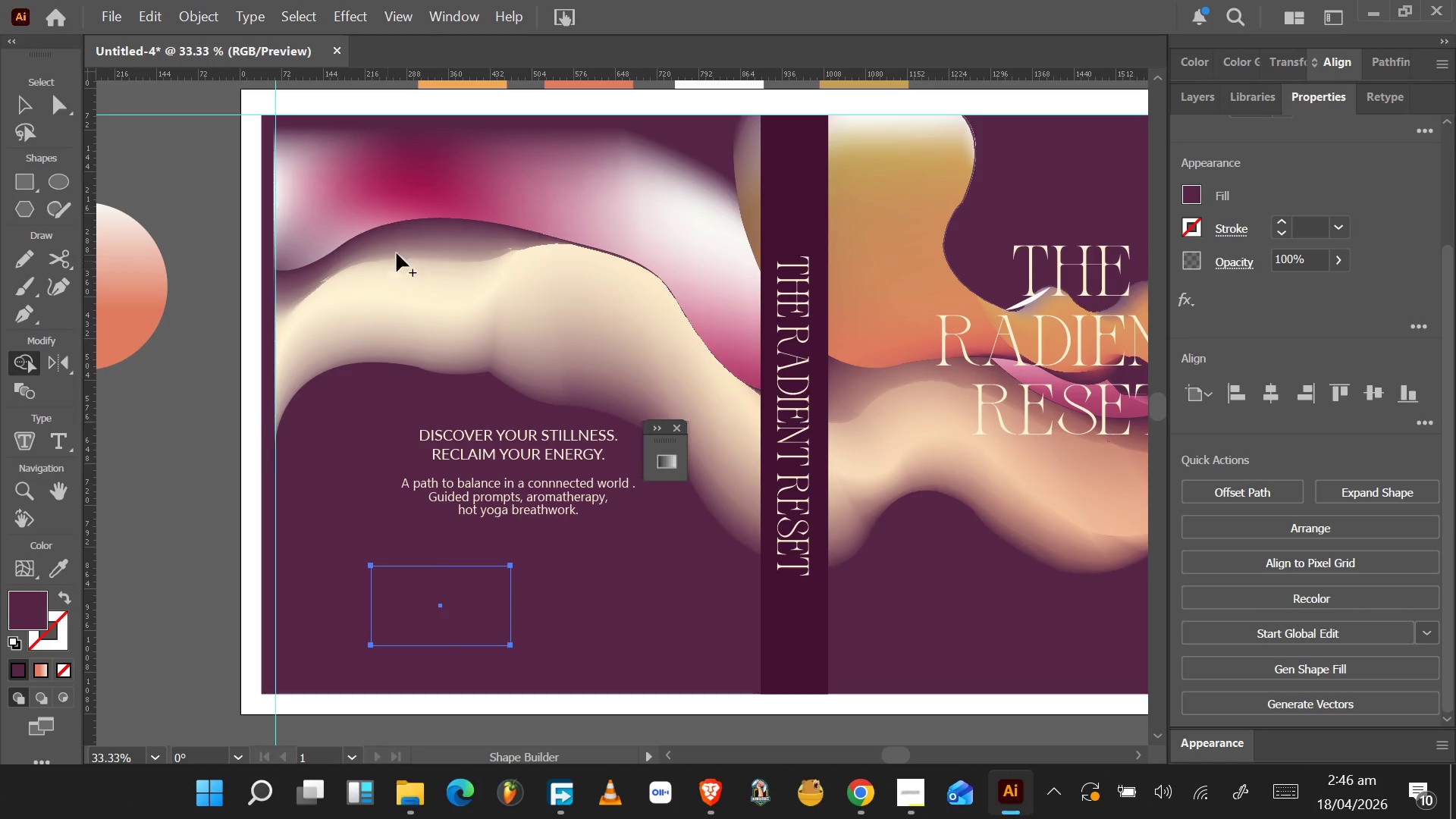 
left_click_drag(start_coordinate=[413, 245], to_coordinate=[471, 165])
 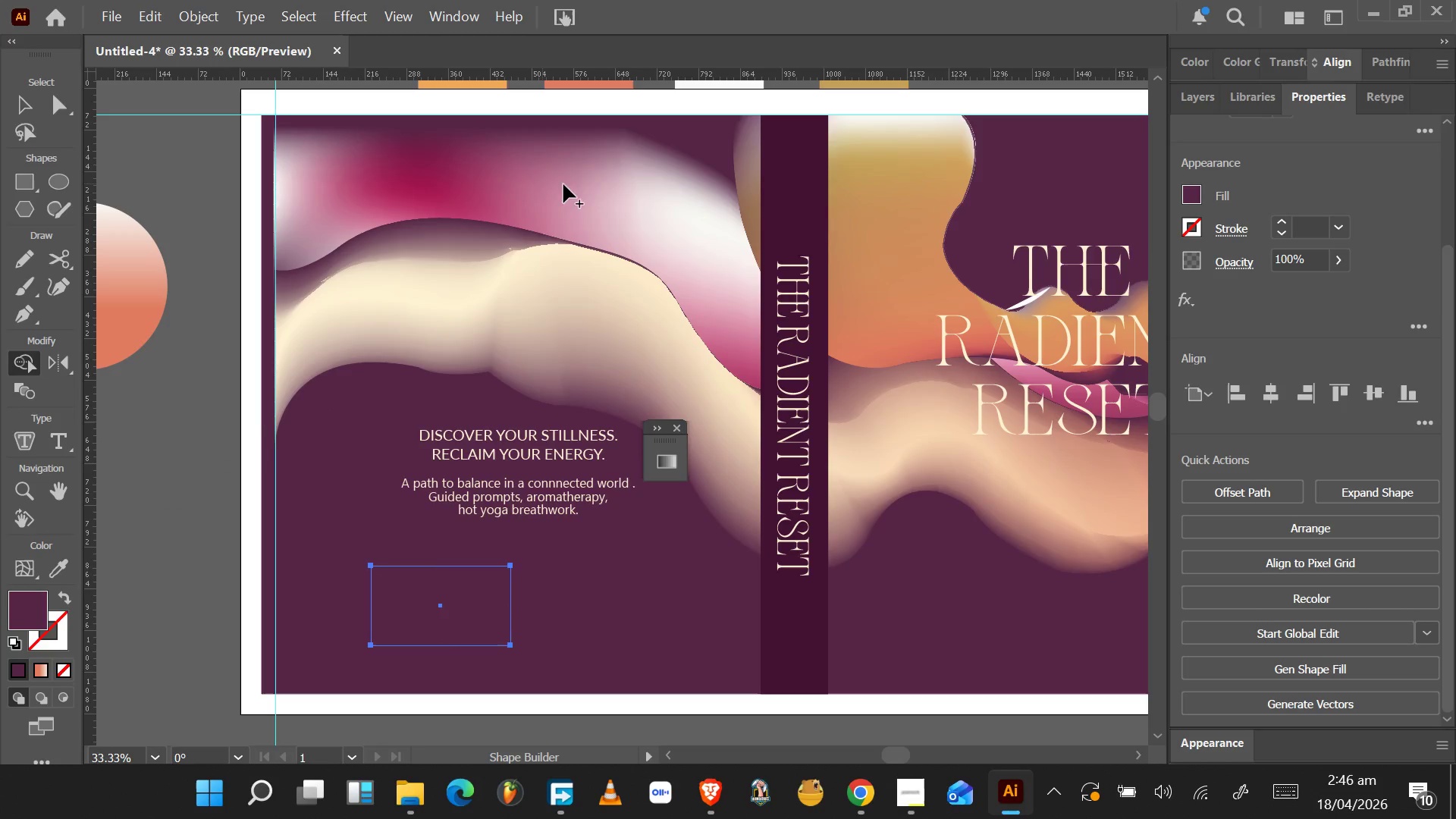 
left_click_drag(start_coordinate=[579, 187], to_coordinate=[519, 309])
 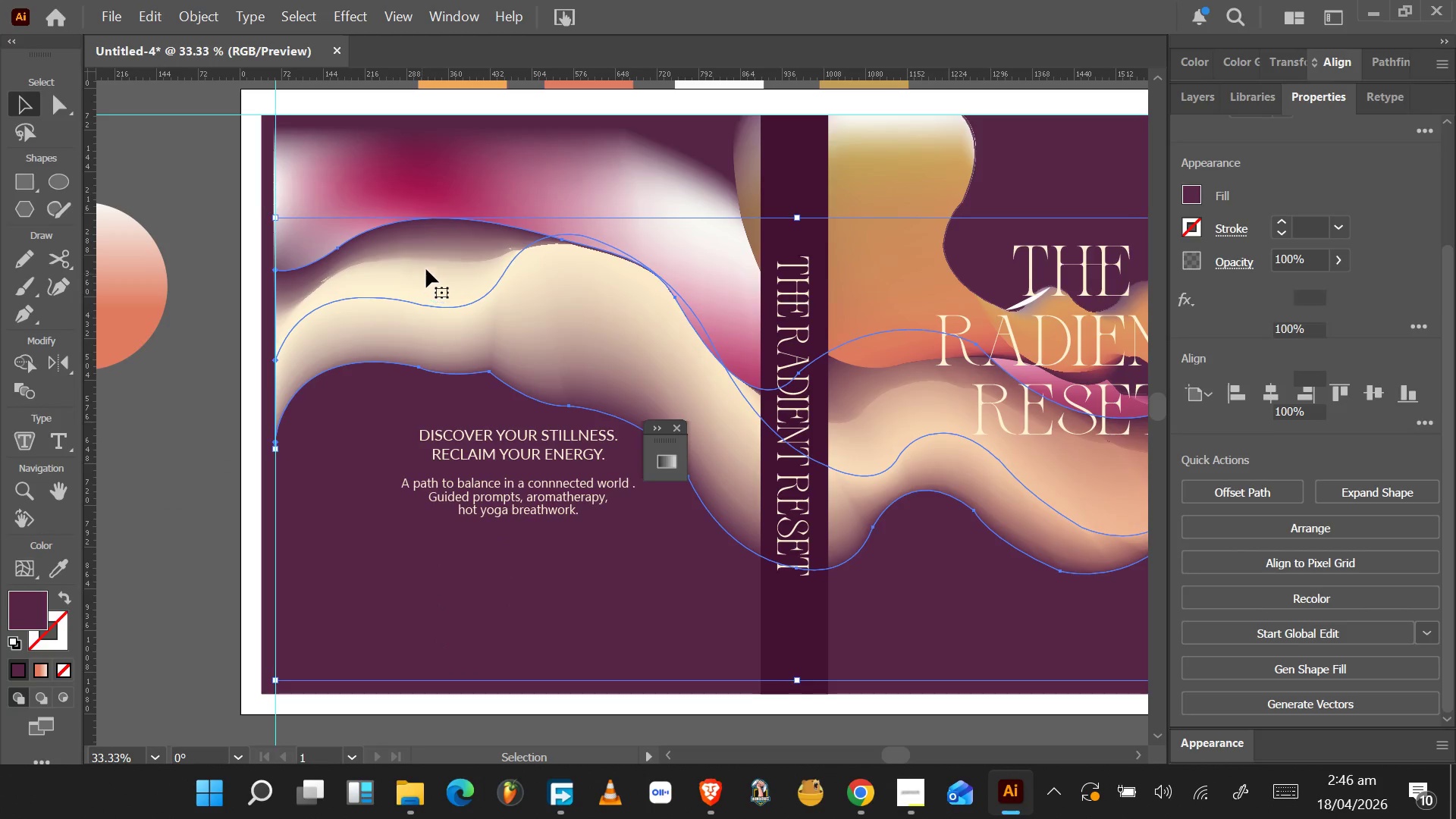 
hold_key(key=ShiftLeft, duration=1.34)
left_click([843, 187])
 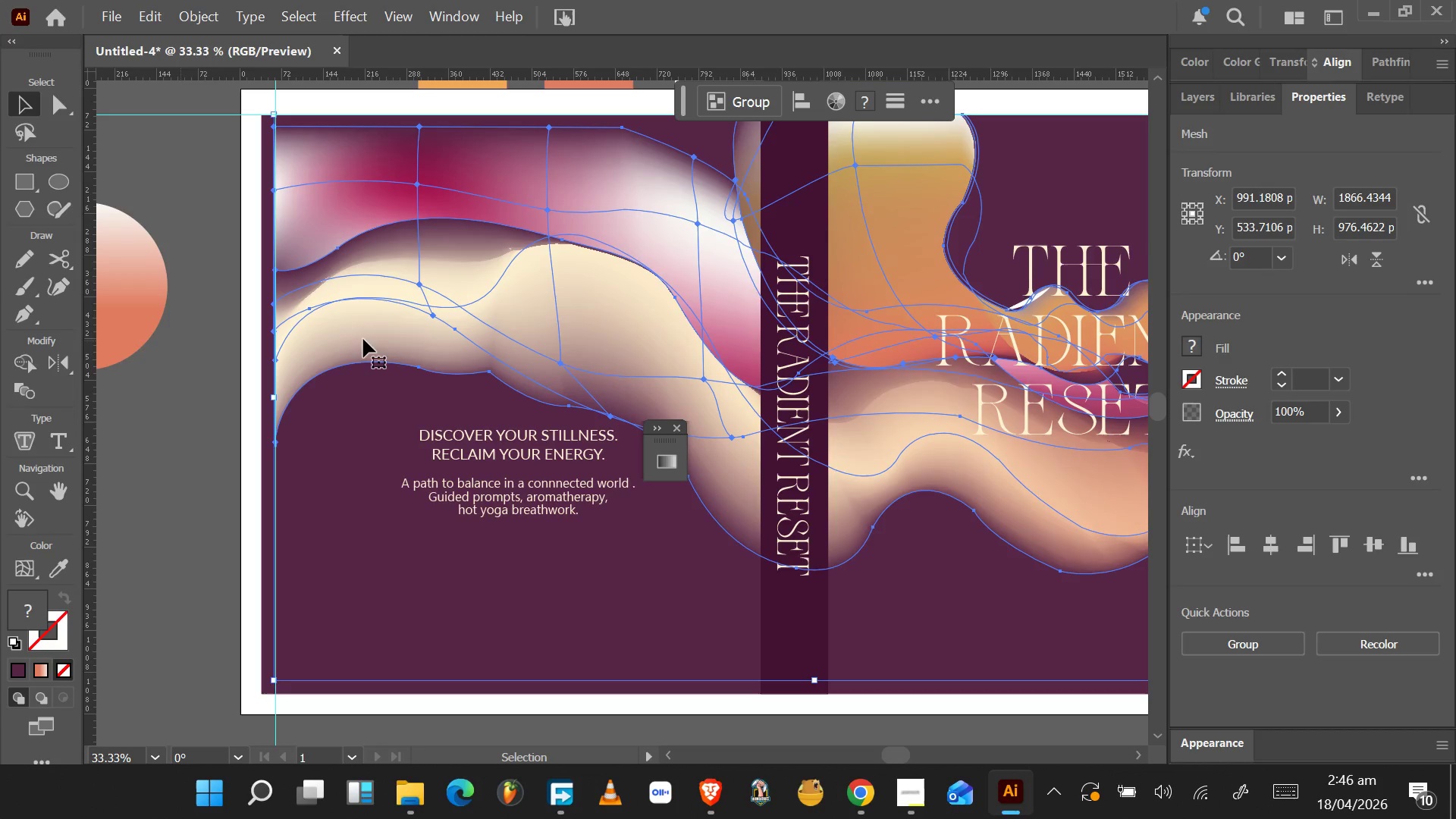 
left_click_drag(start_coordinate=[438, 268], to_coordinate=[502, 203])
 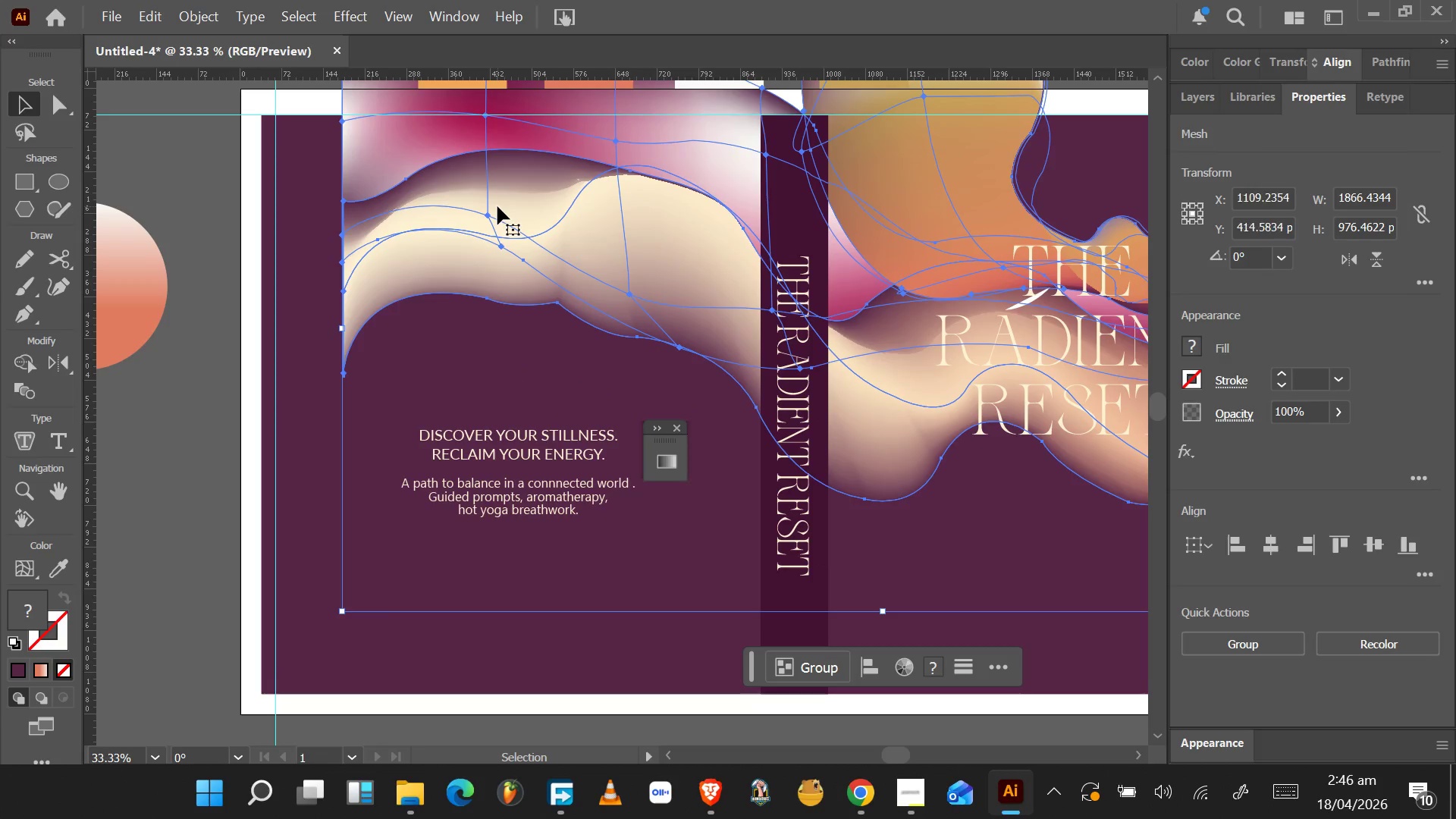 
key(Control+Z)
 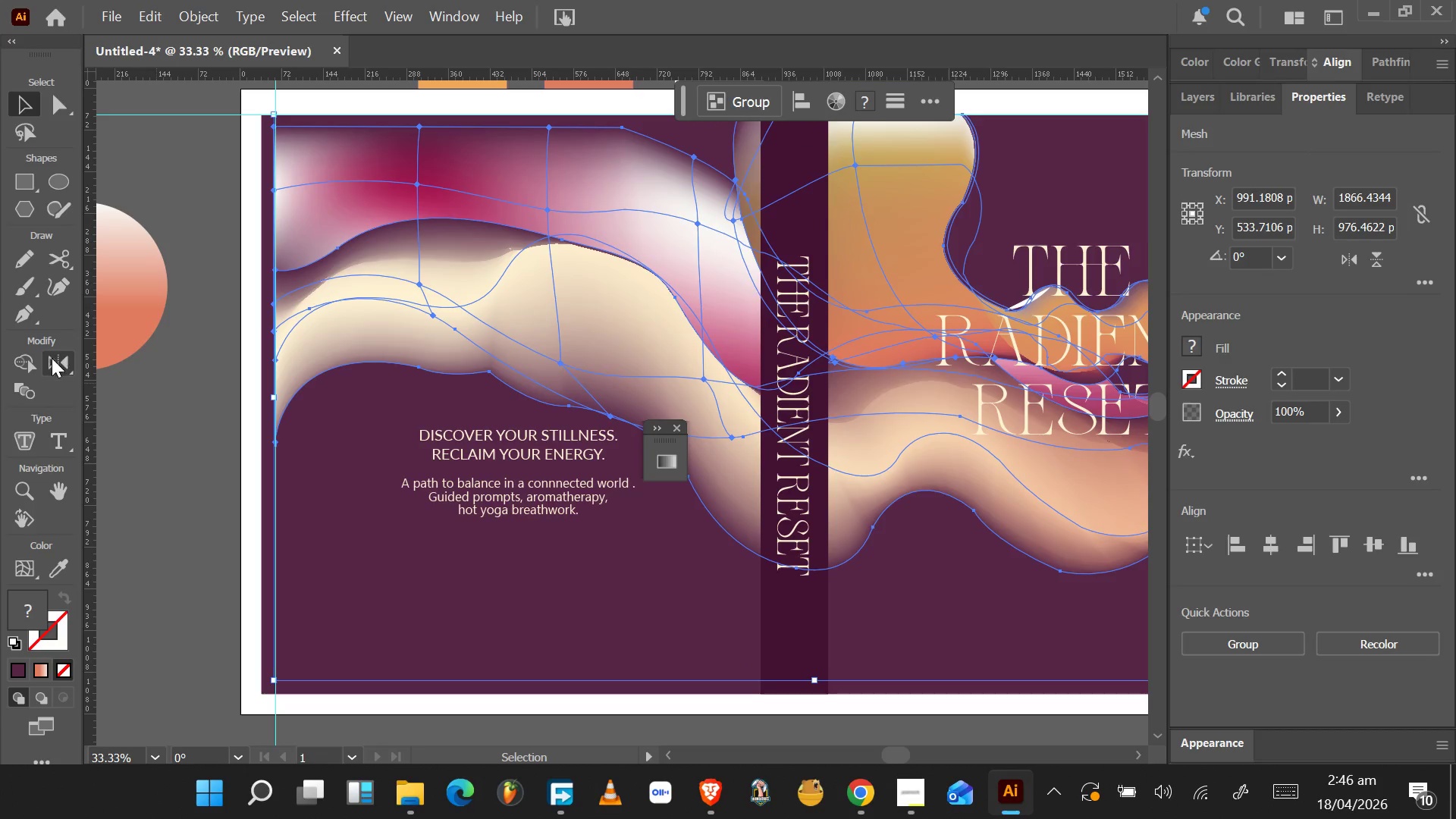 
wait(6.88)
 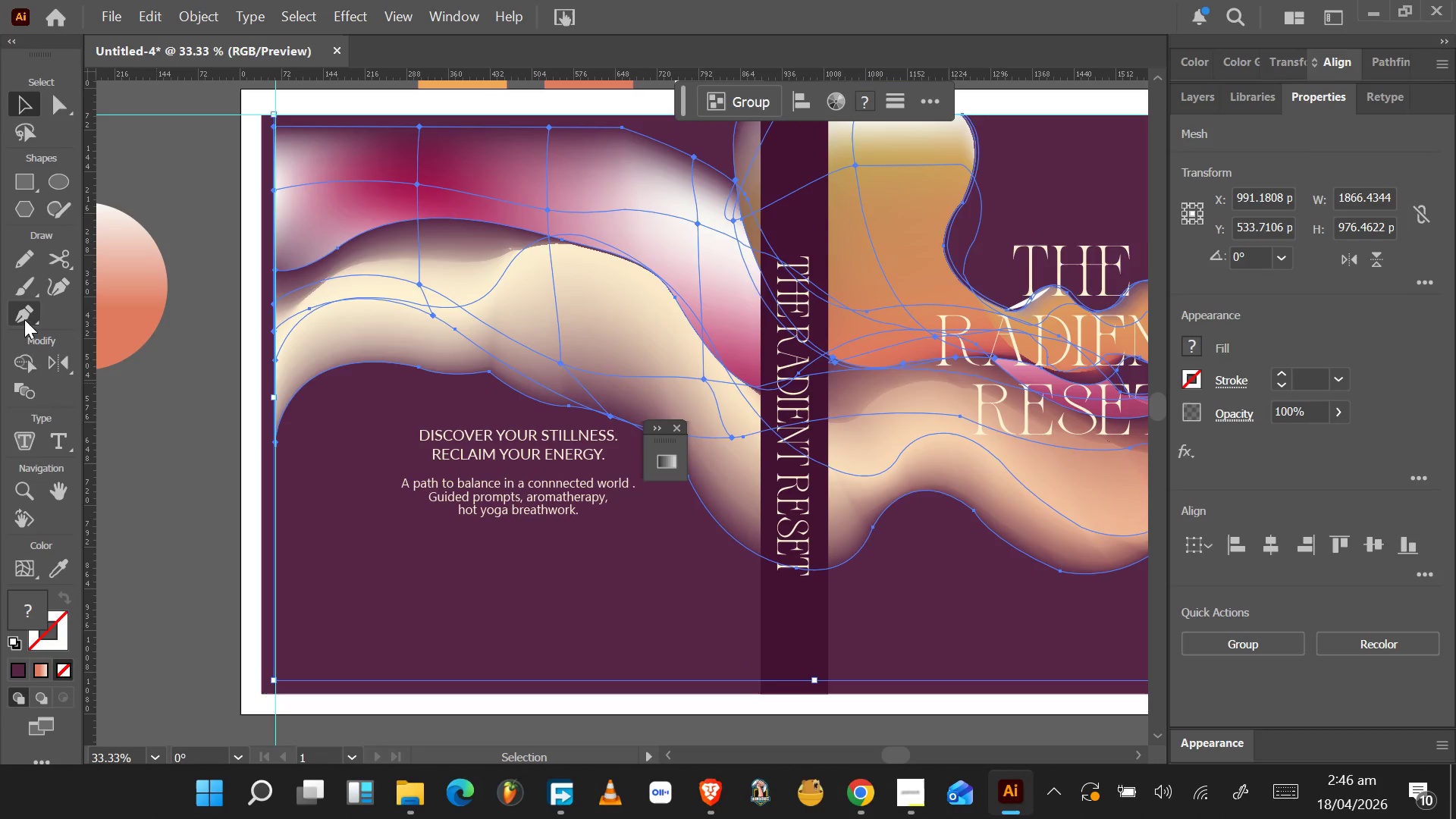 
left_click_drag(start_coordinate=[488, 257], to_coordinate=[518, 184])
 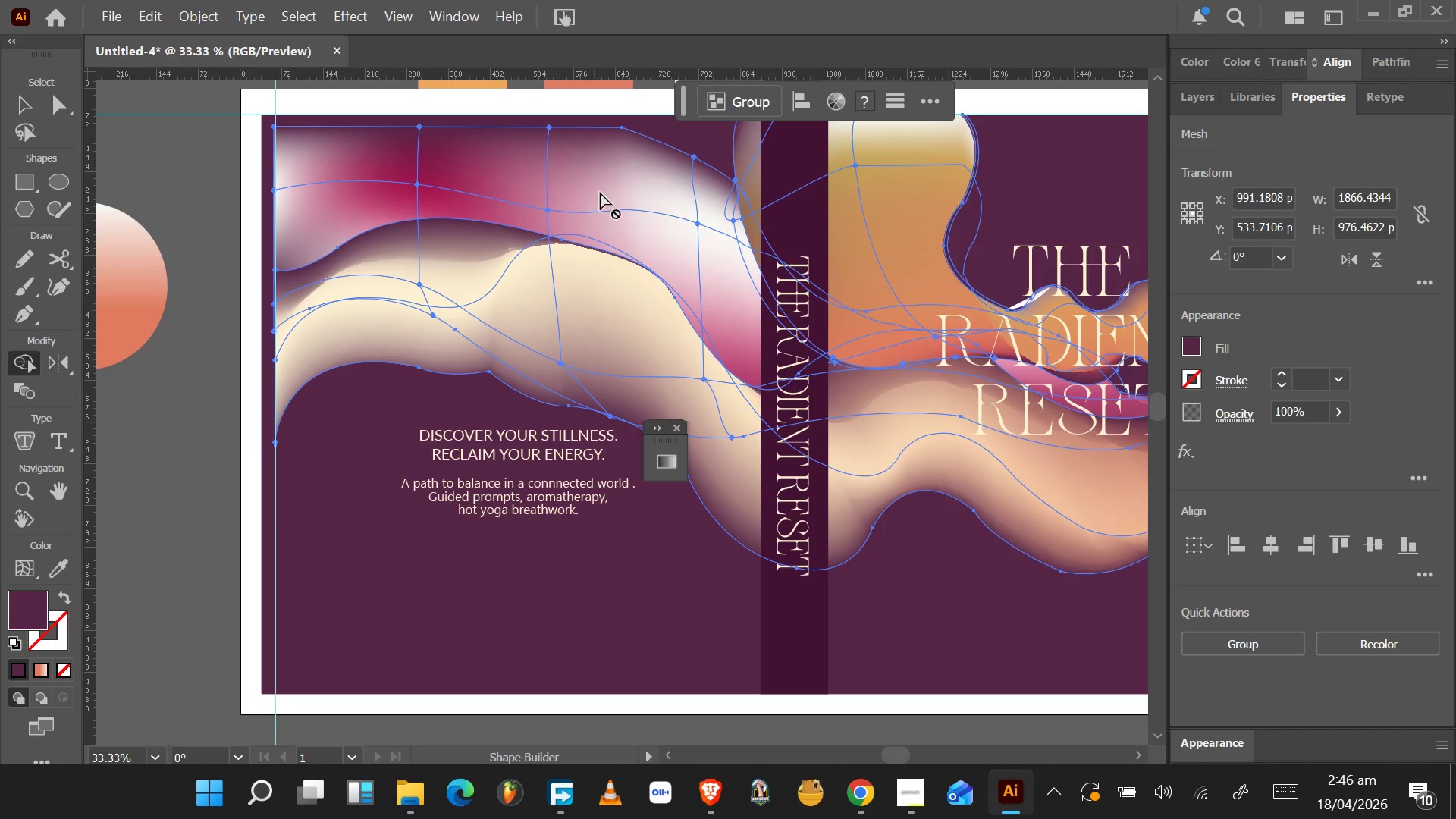 
left_click_drag(start_coordinate=[605, 193], to_coordinate=[546, 354])
 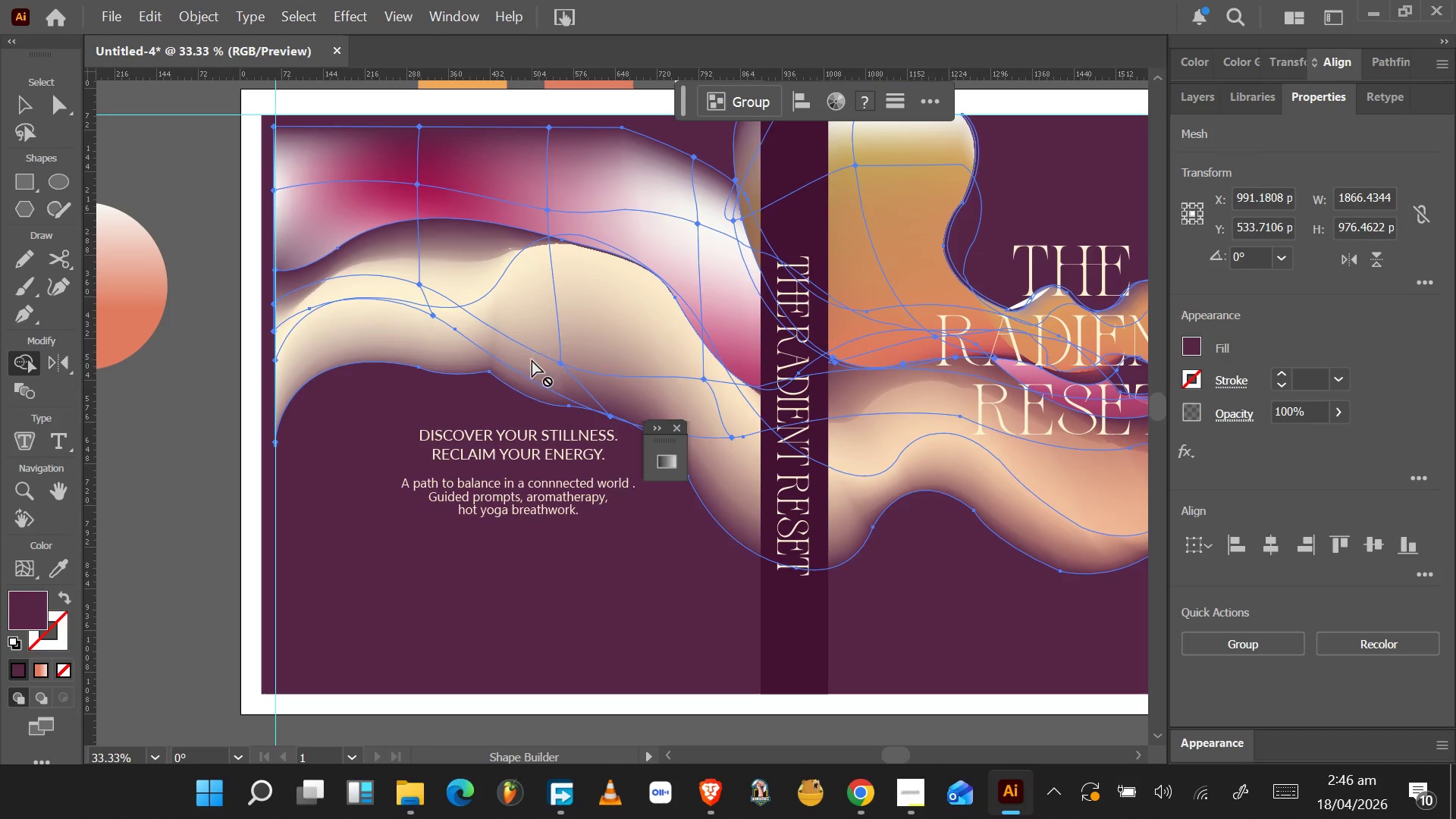 
left_click_drag(start_coordinate=[526, 372], to_coordinate=[645, 242])
 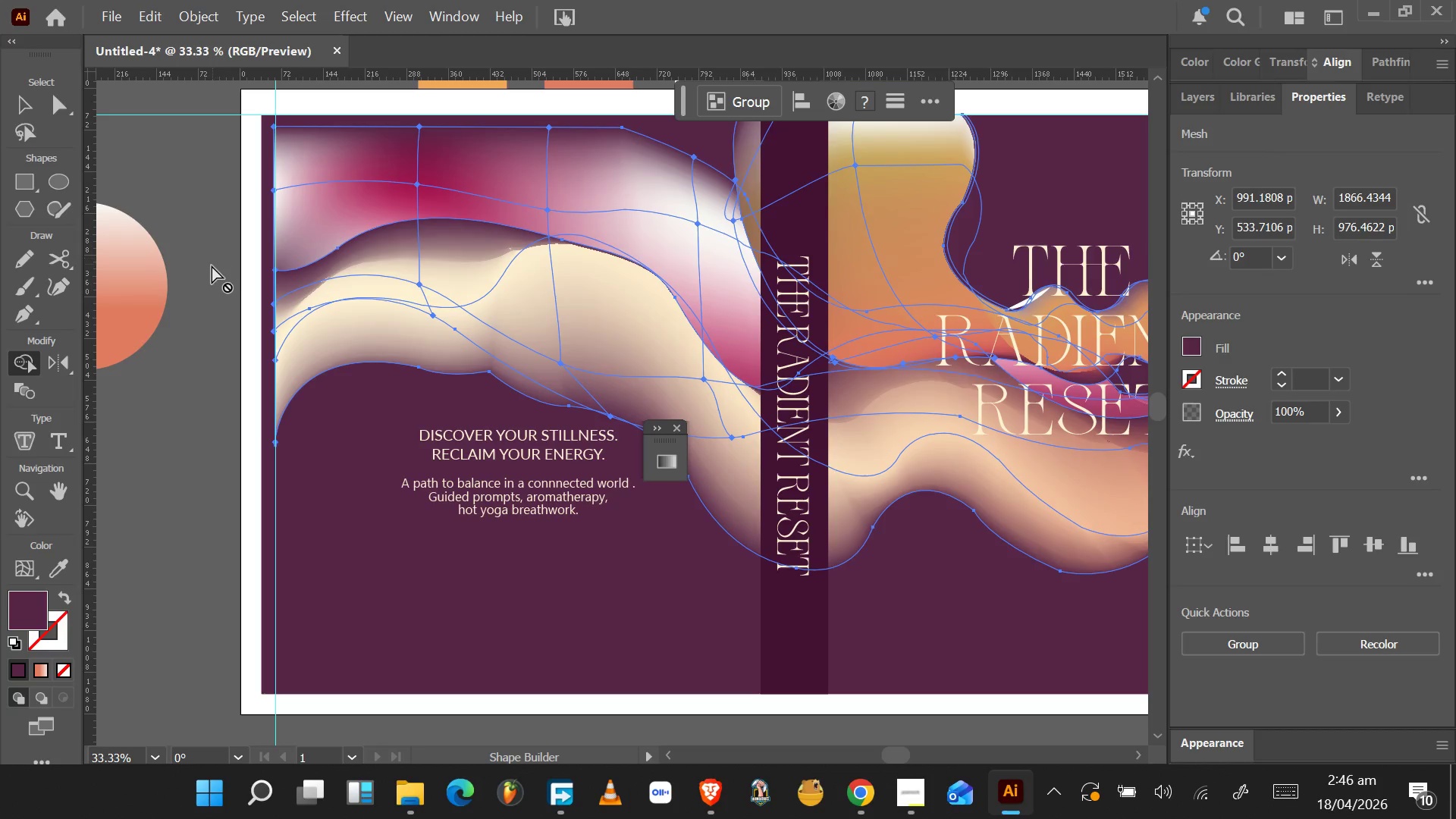 
left_click_drag(start_coordinate=[243, 273], to_coordinate=[247, 274])
 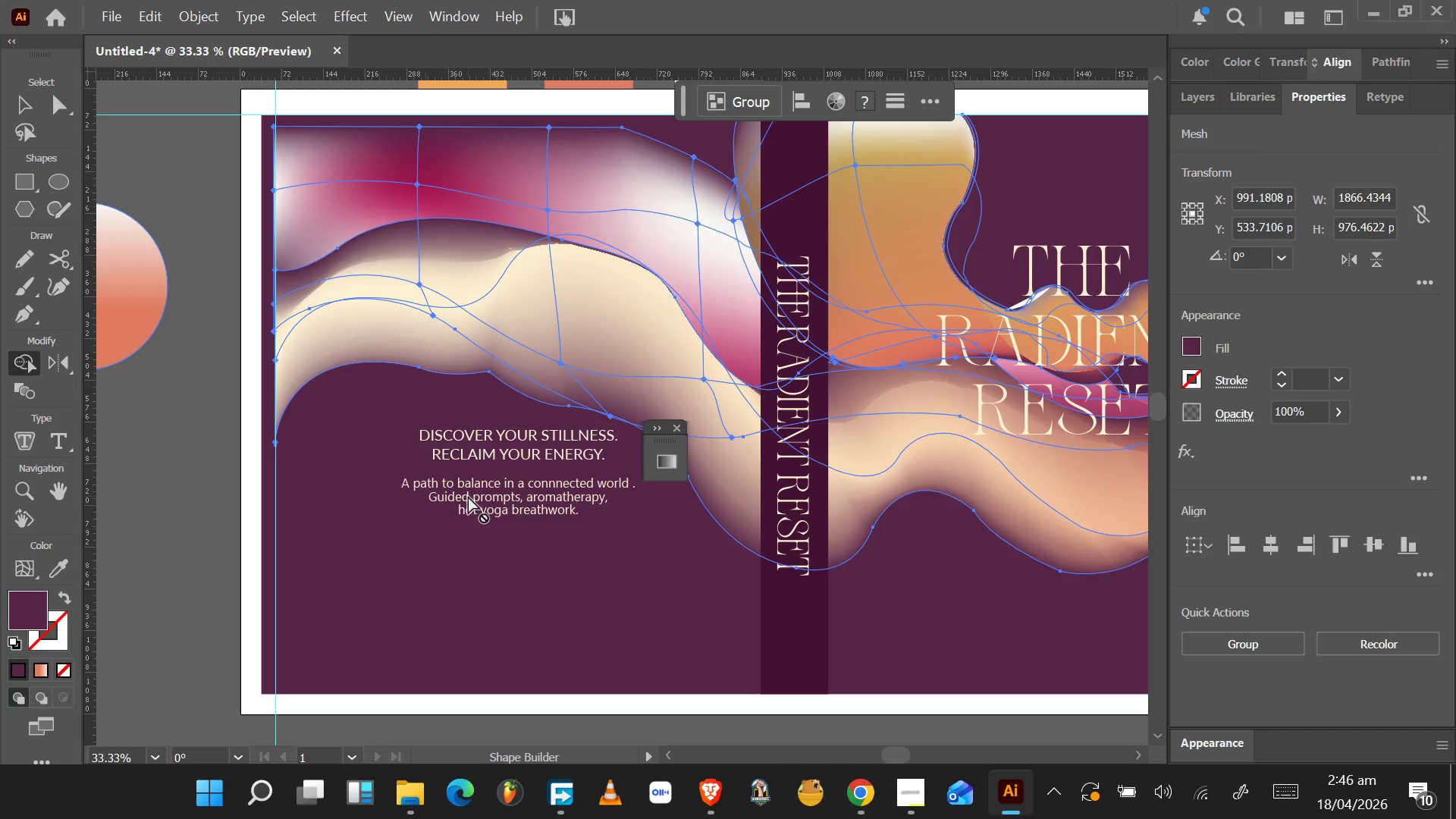 
left_click([500, 576])
 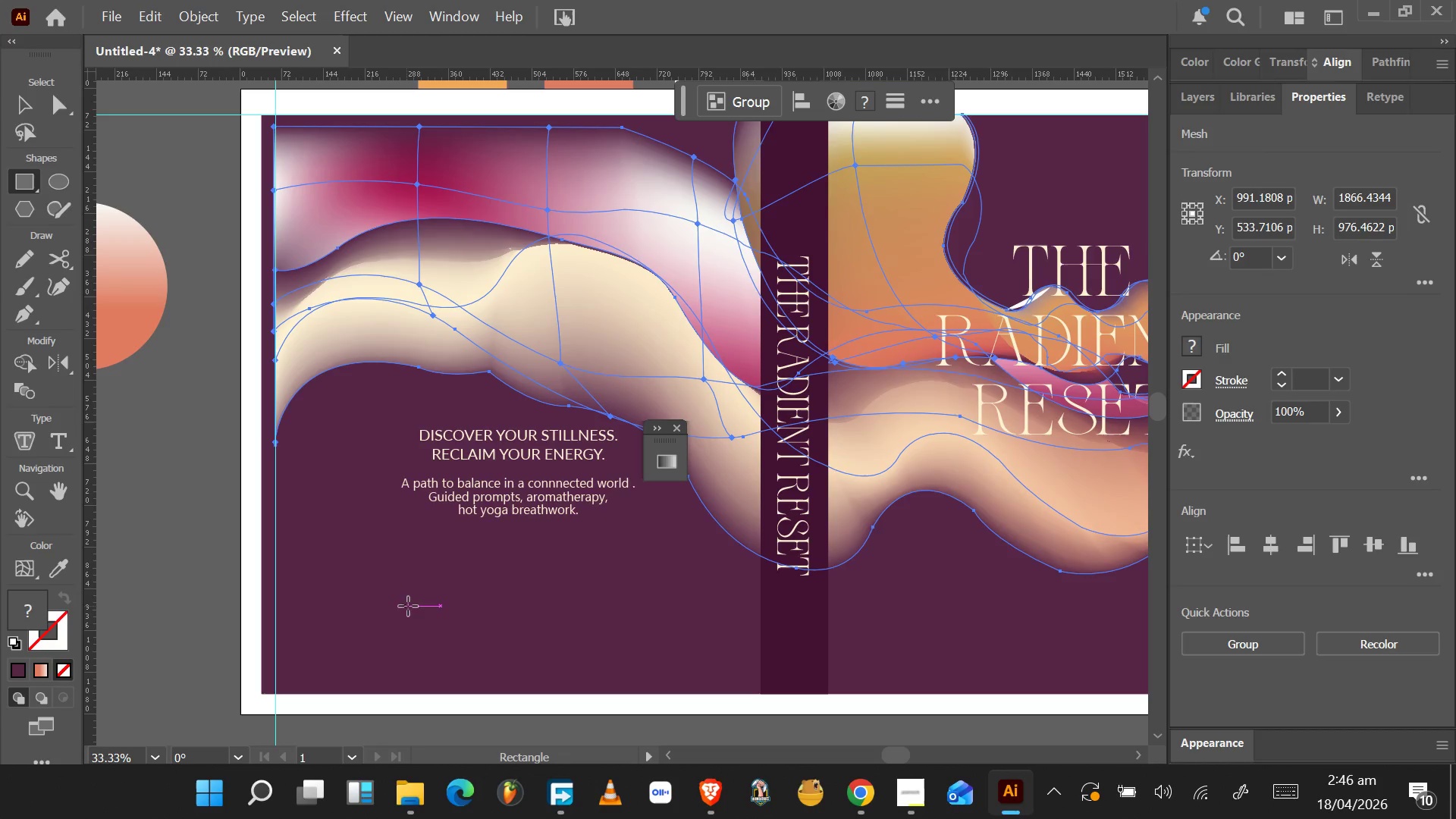 
wait(7.75)
 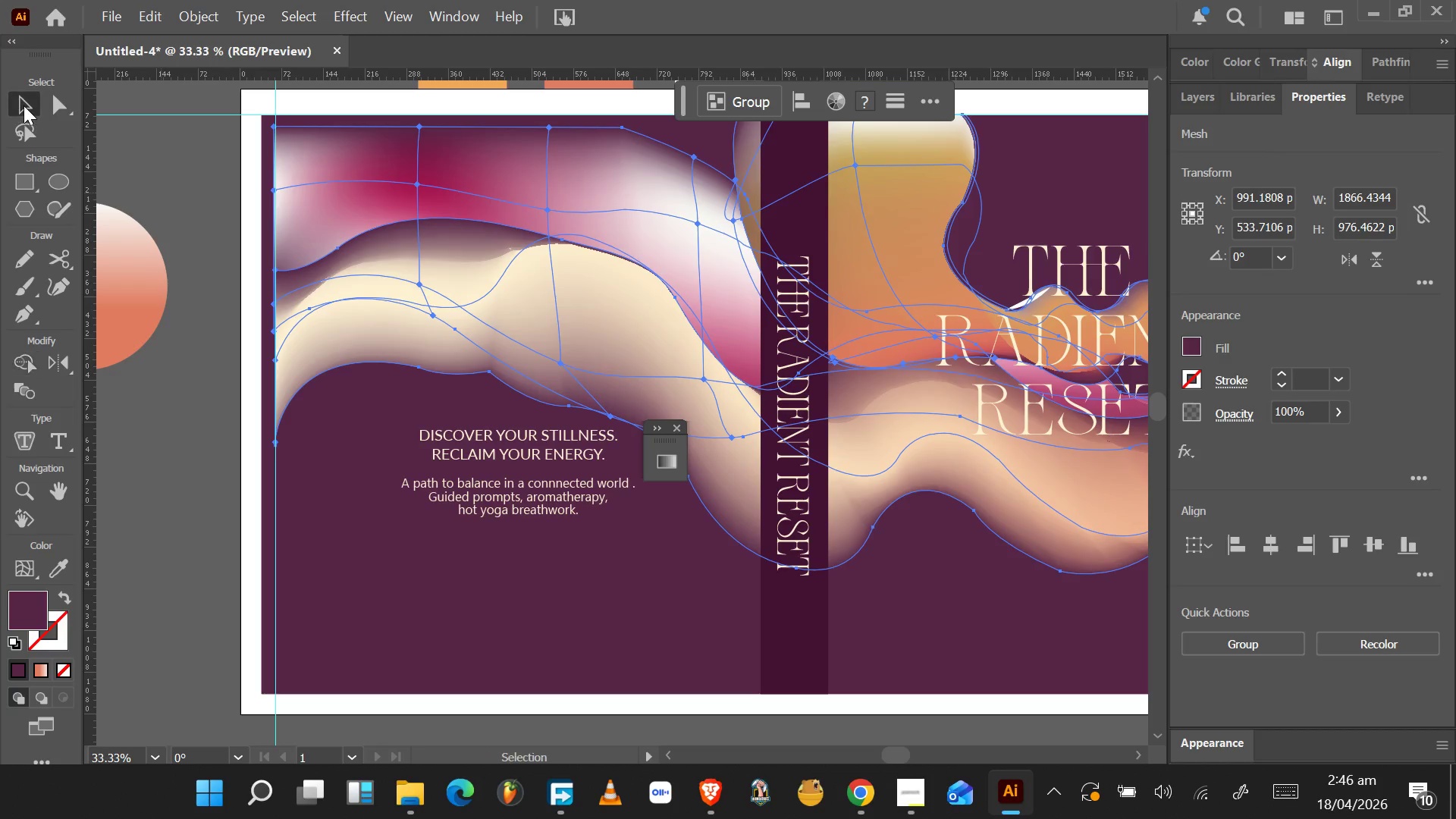 
left_click([44, 105])
 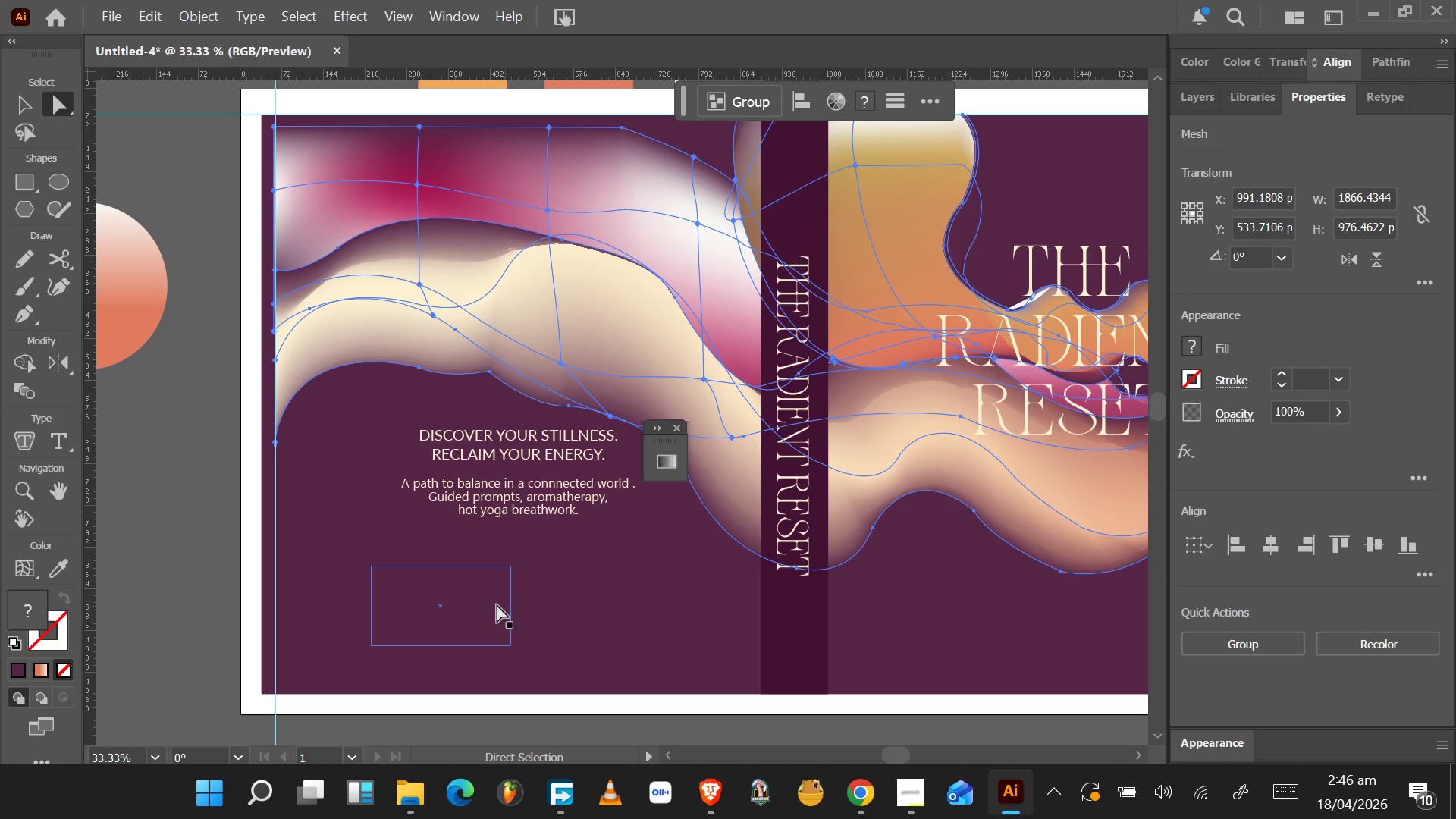 
left_click([485, 601])
 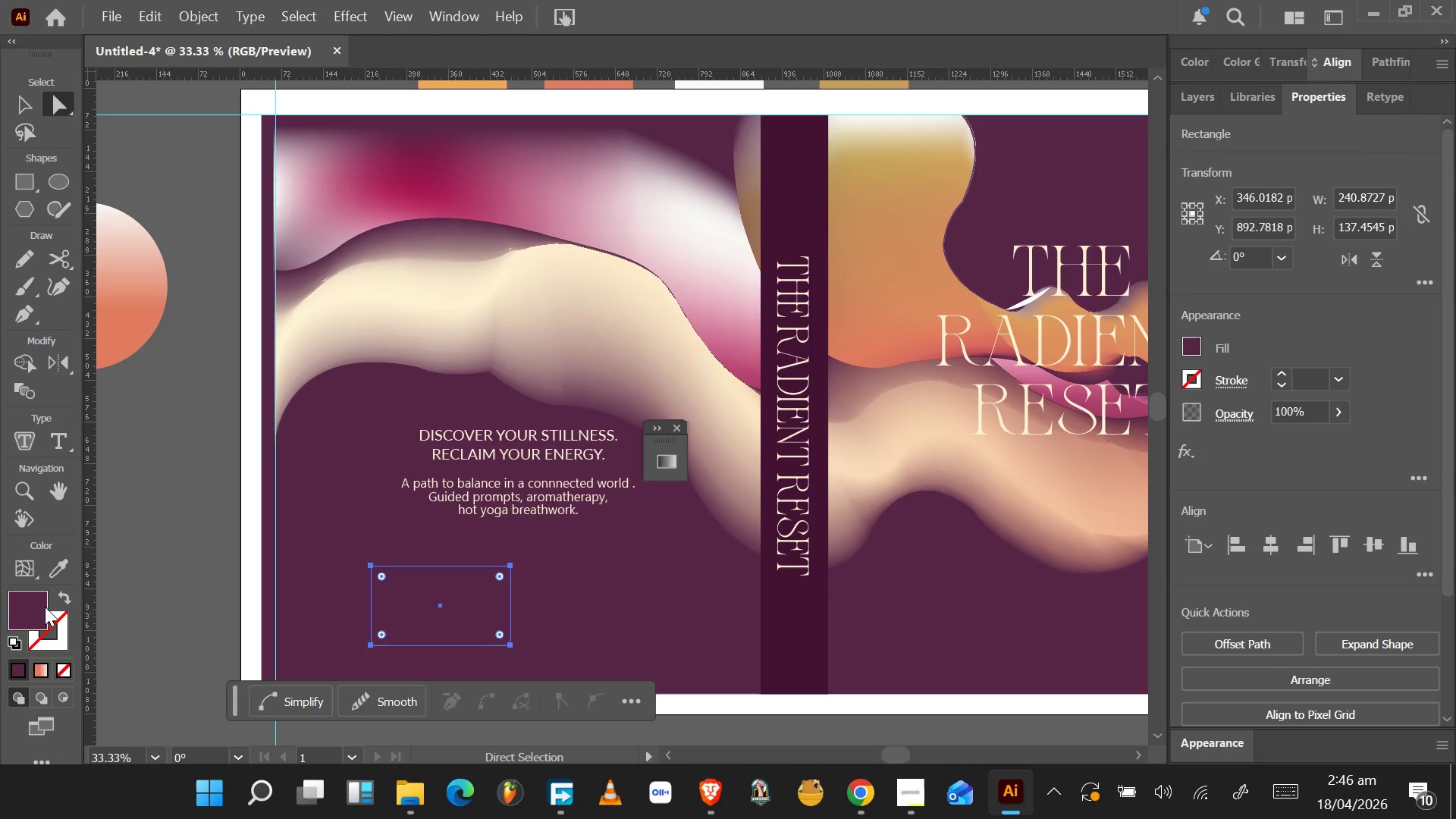 
double_click([36, 604])
 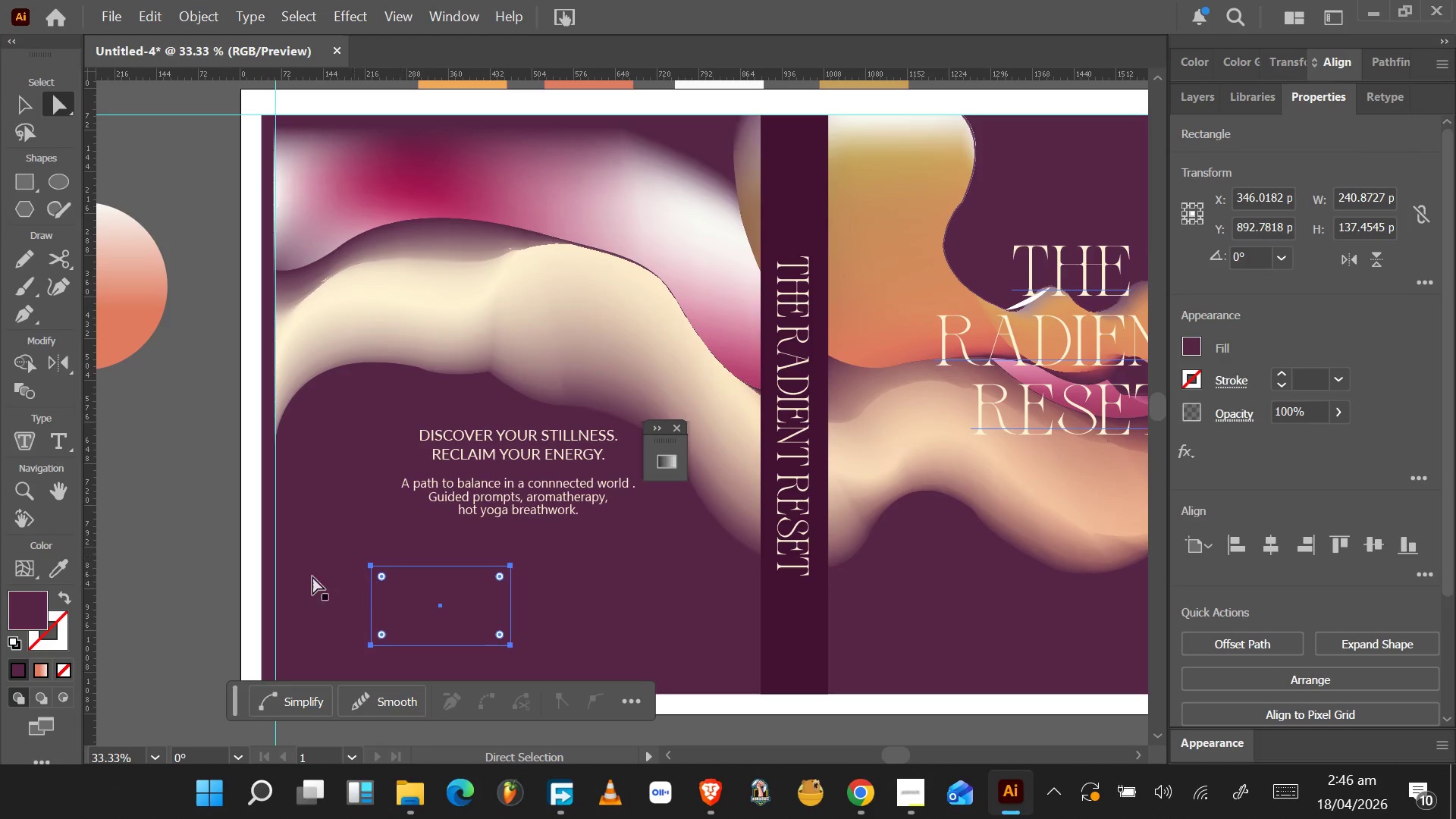 
left_click([34, 602])
 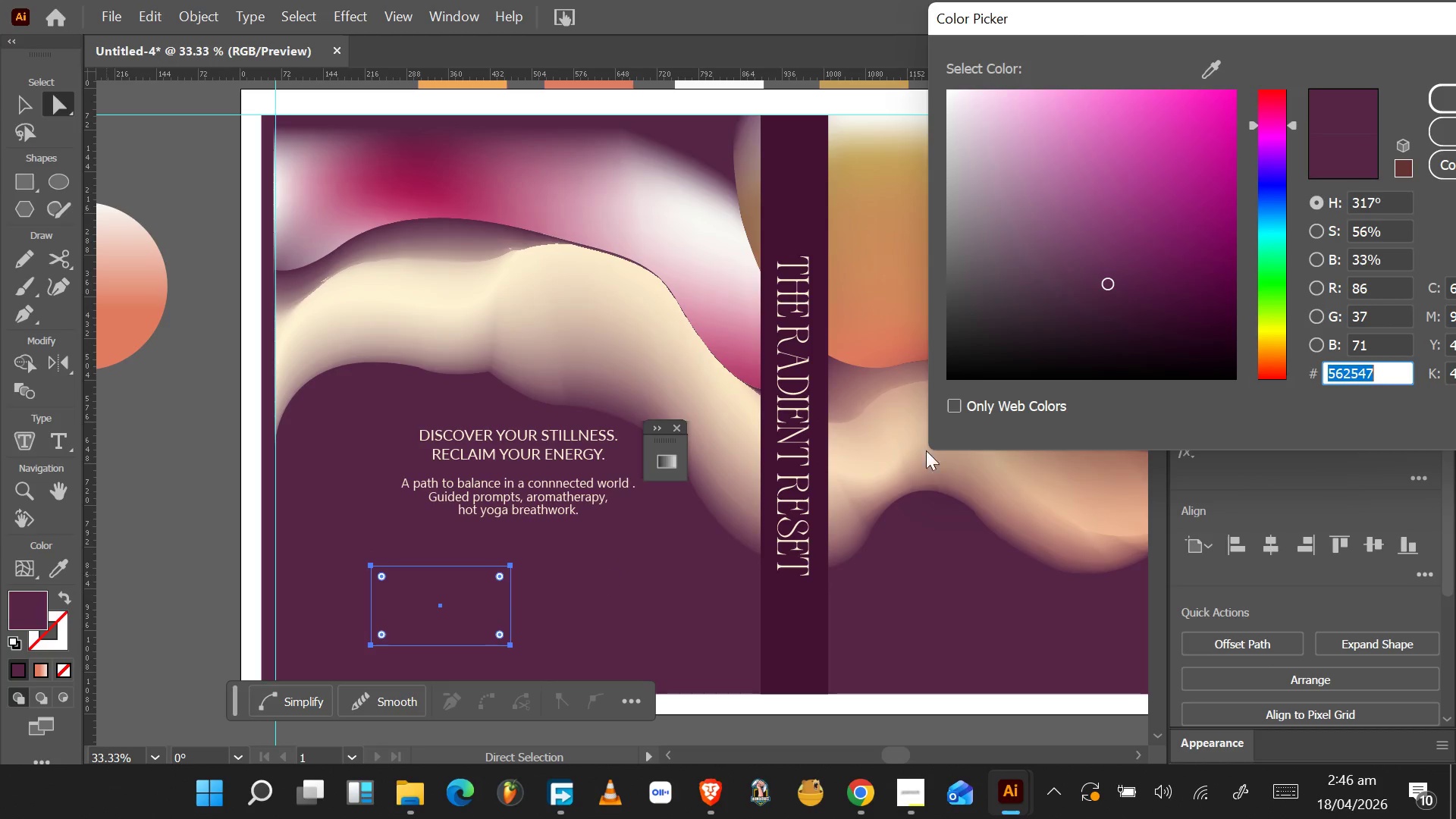 
left_click_drag(start_coordinate=[992, 326], to_coordinate=[843, 0])
 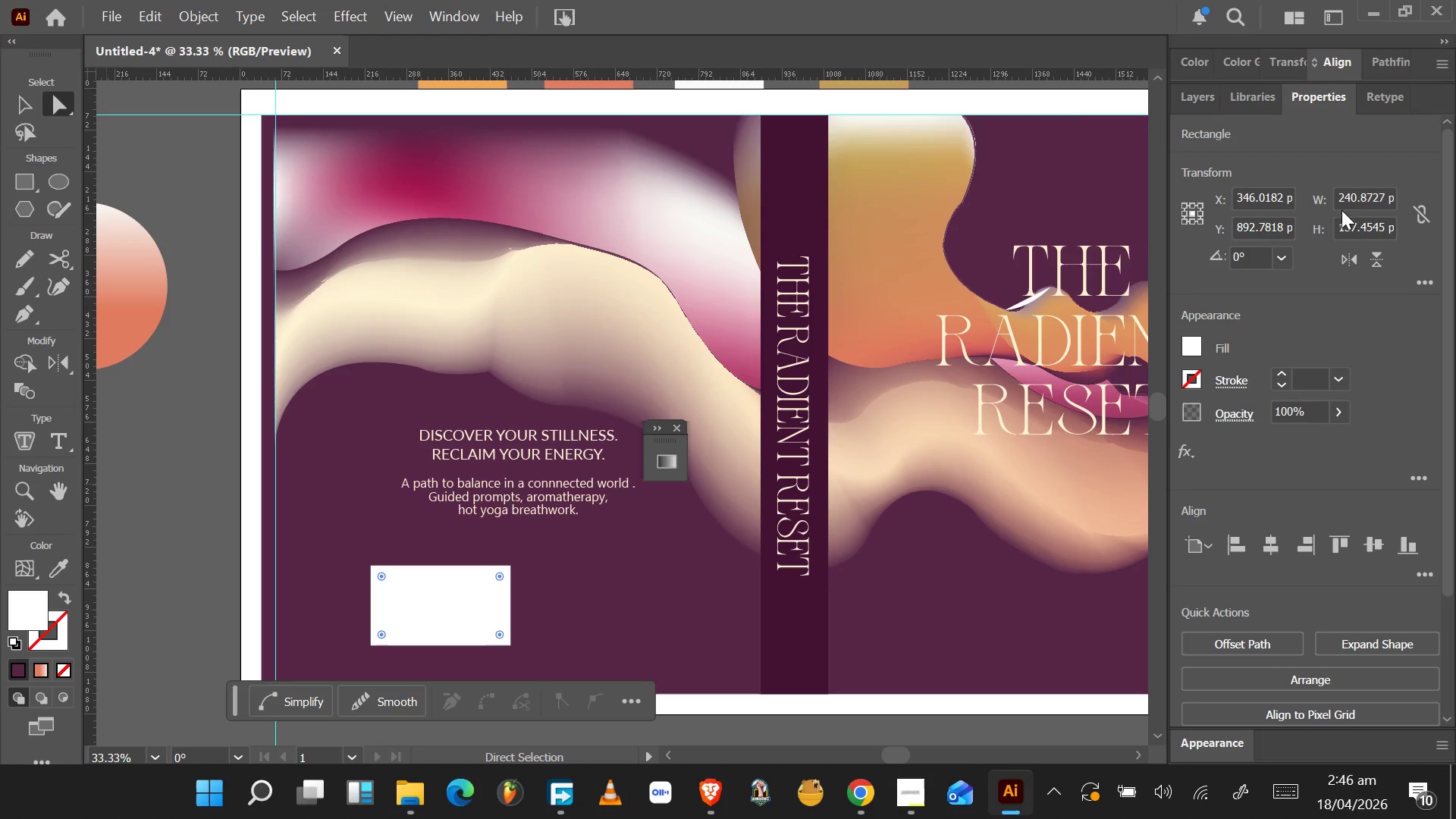 
key(Alt+Tab)
 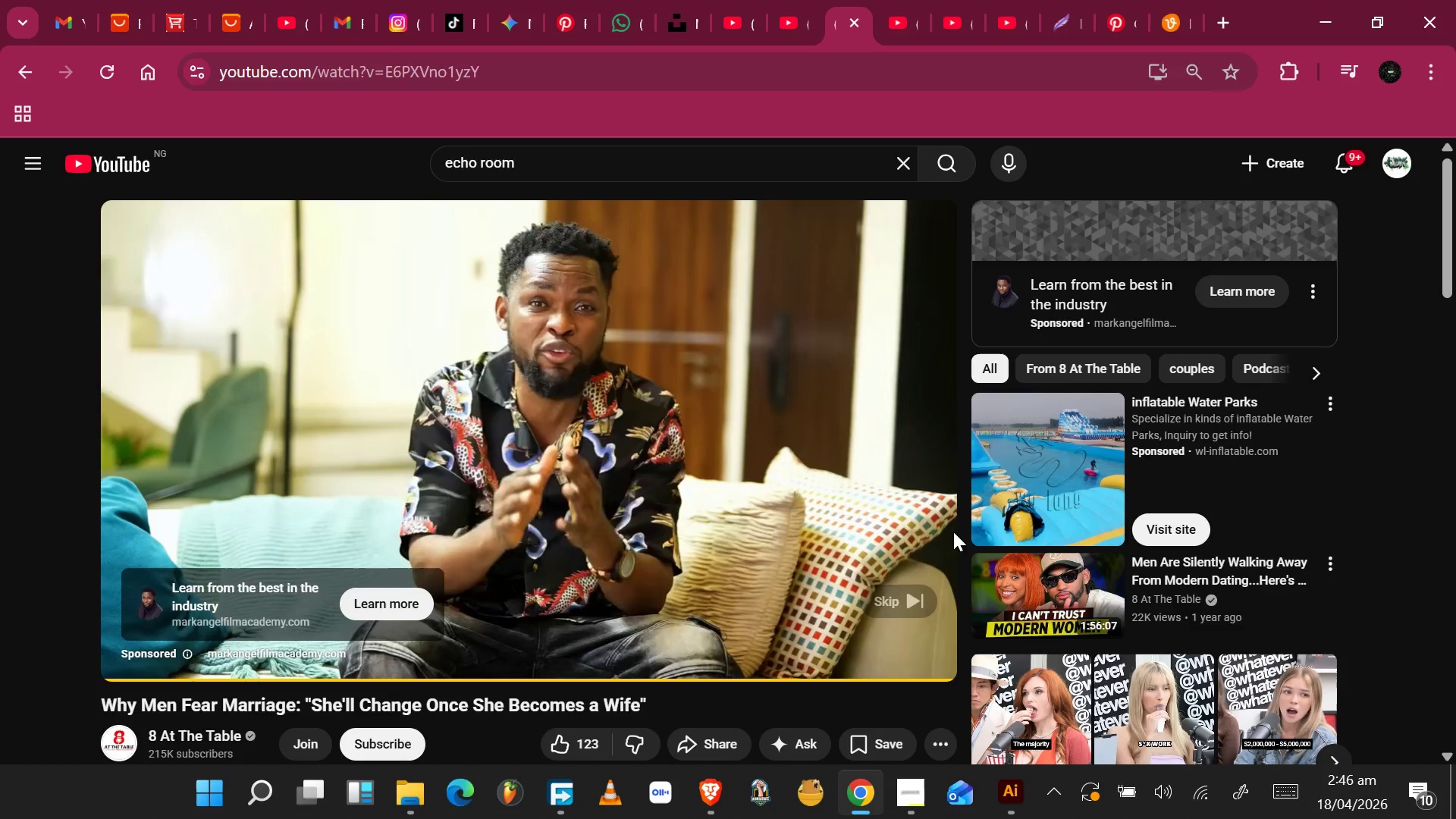 
left_click([887, 602])
 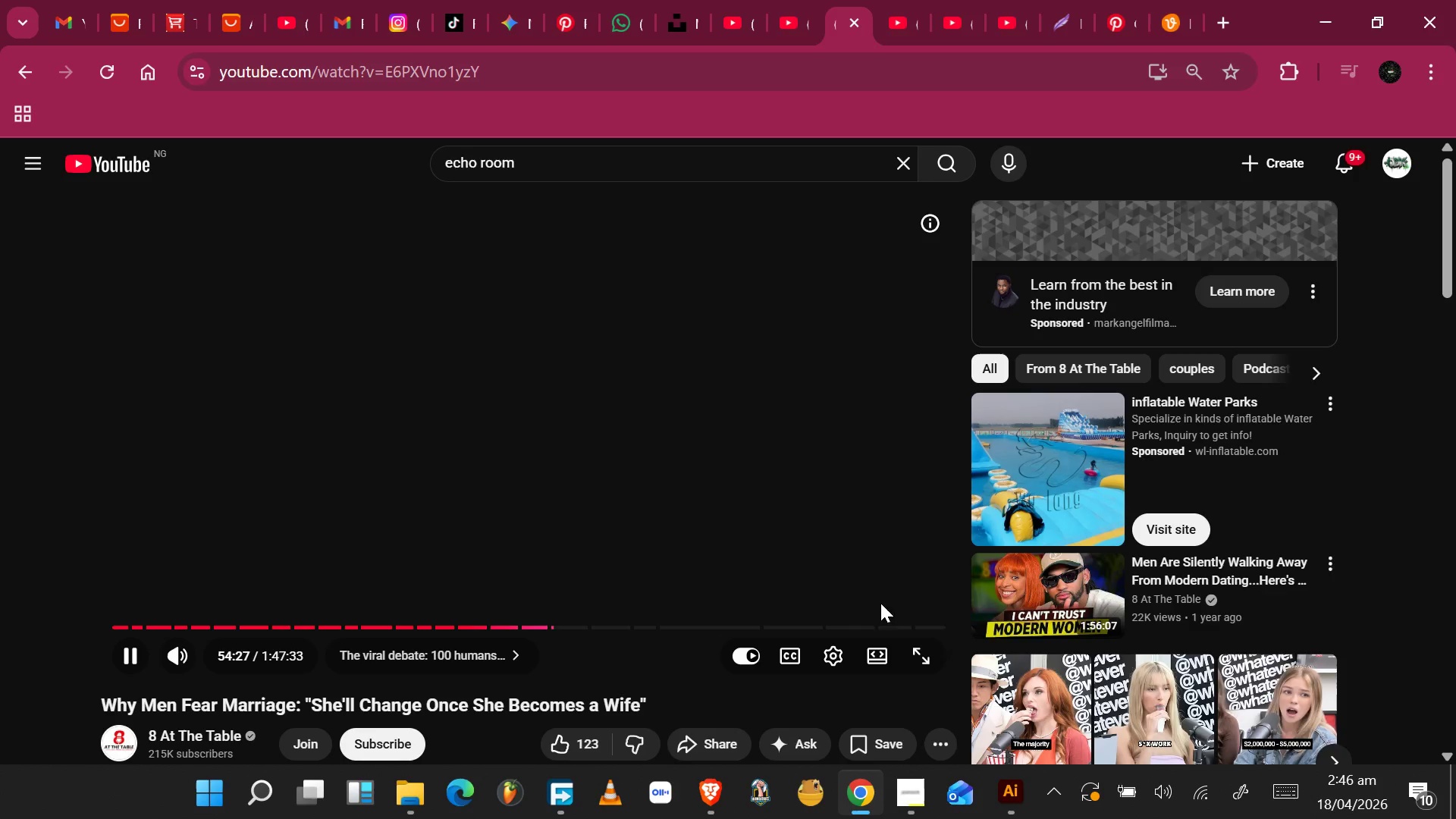 
key(Alt+Tab)
 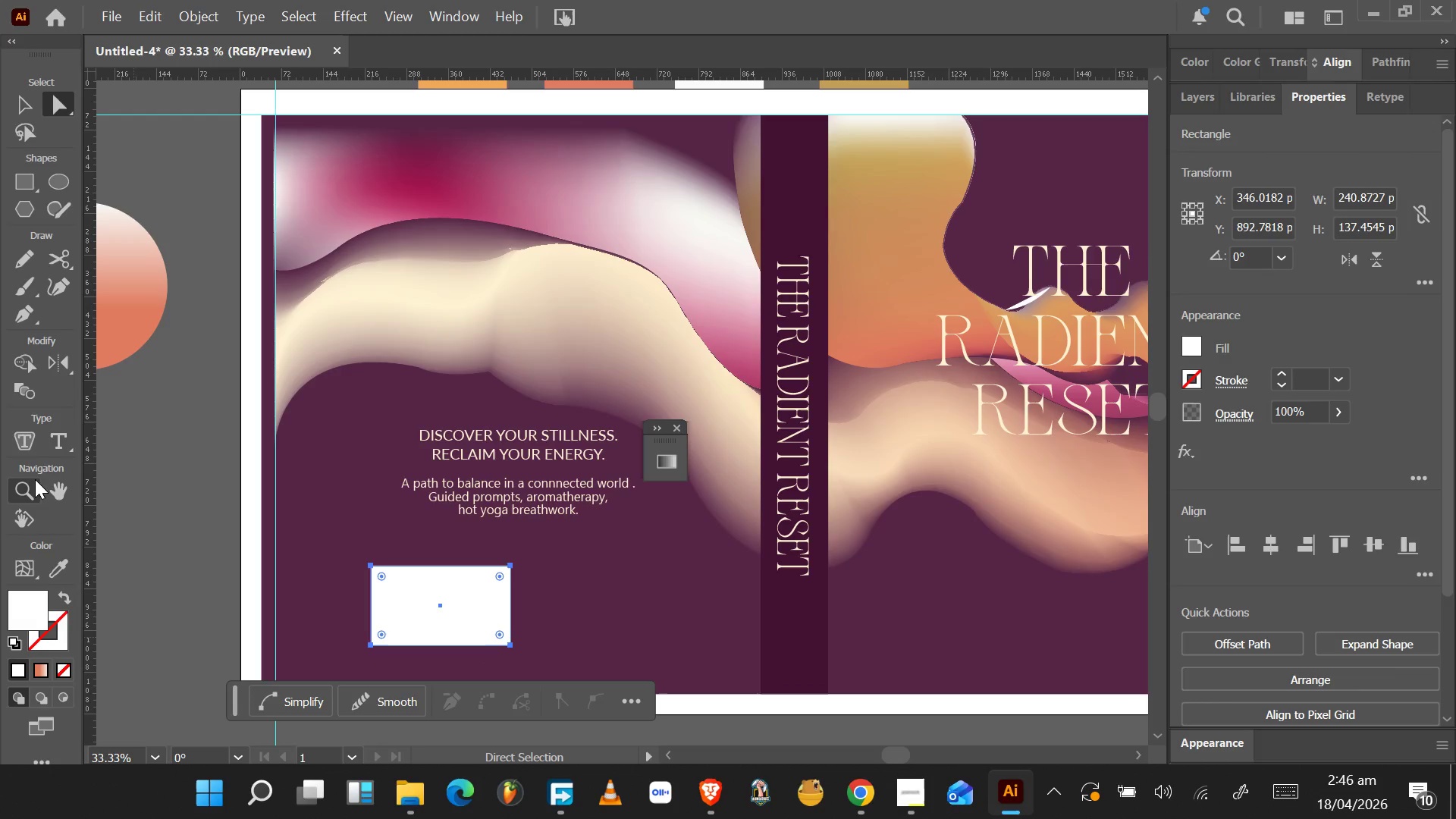 
wait(6.5)
 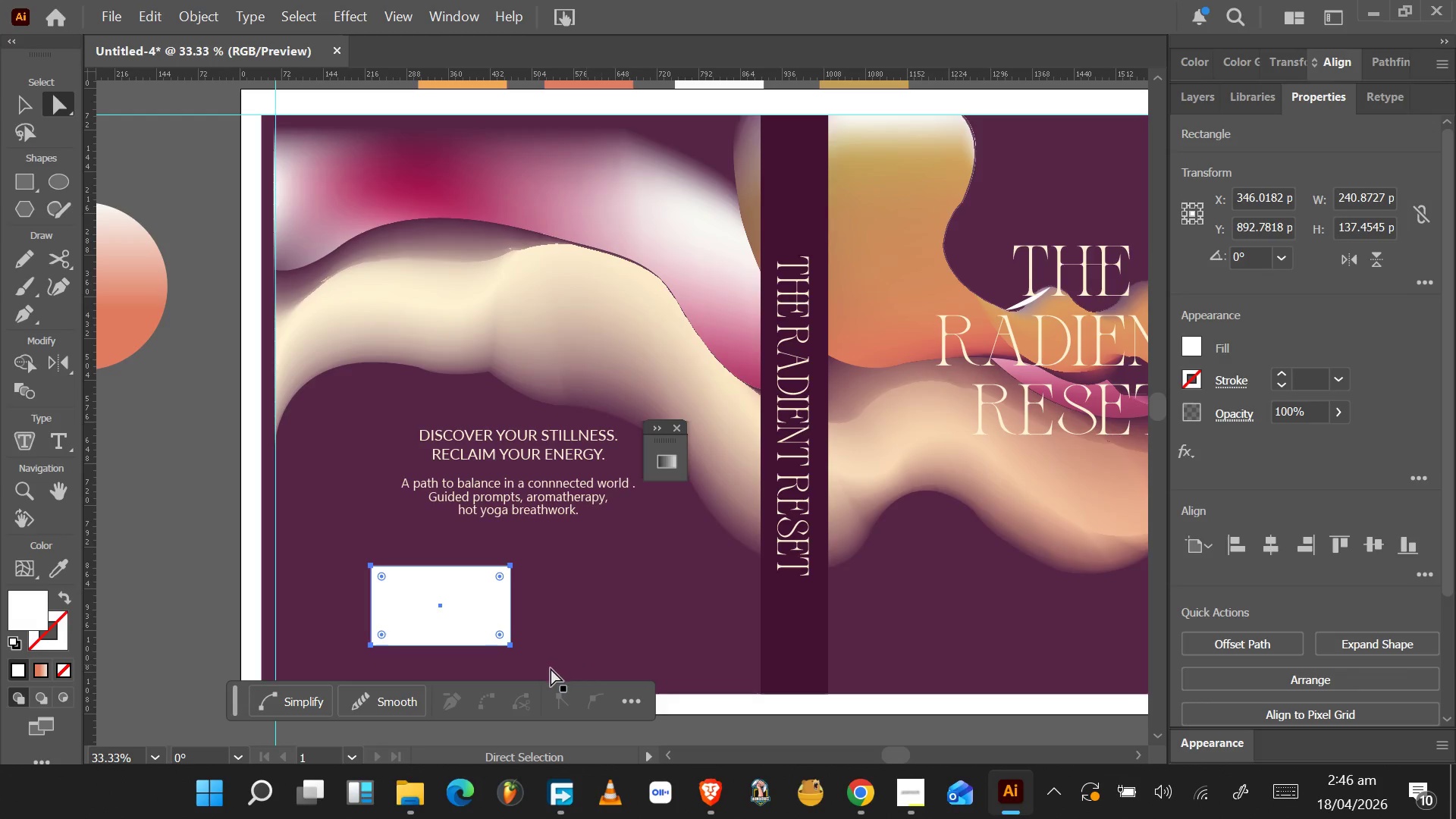 
left_click([388, 593])
 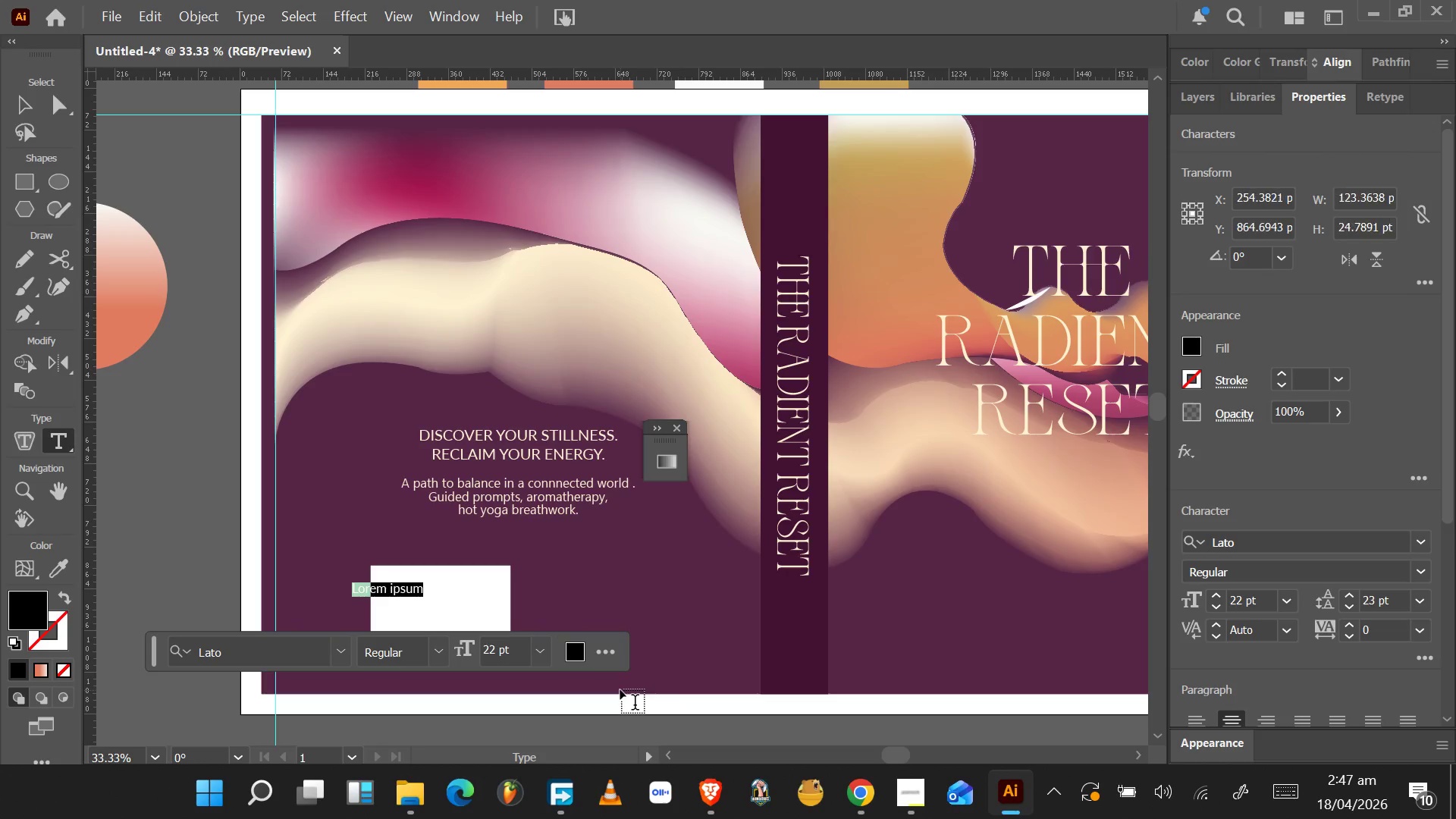 
type(PLACEHOLDER)
 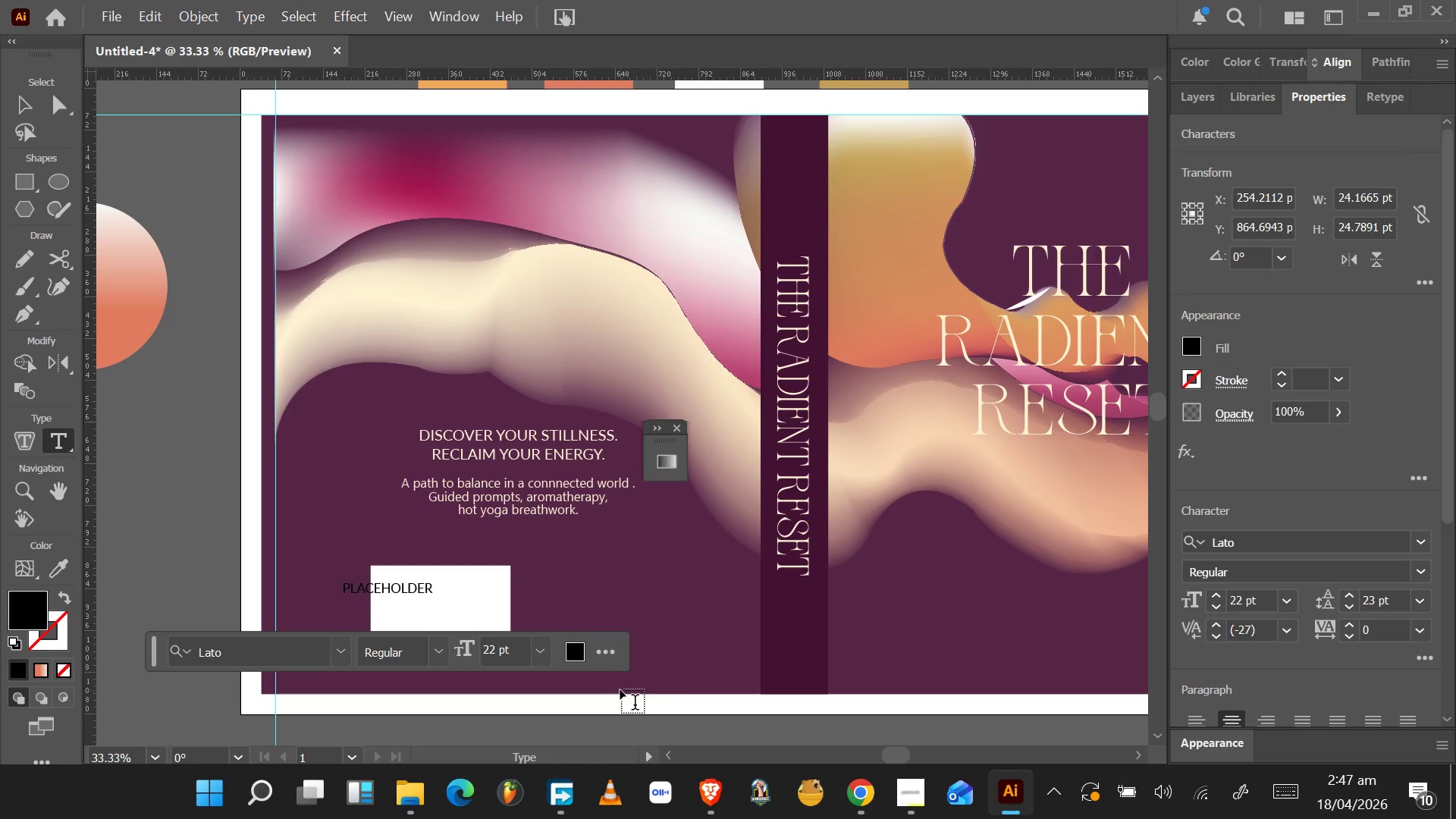 
key(Enter)
 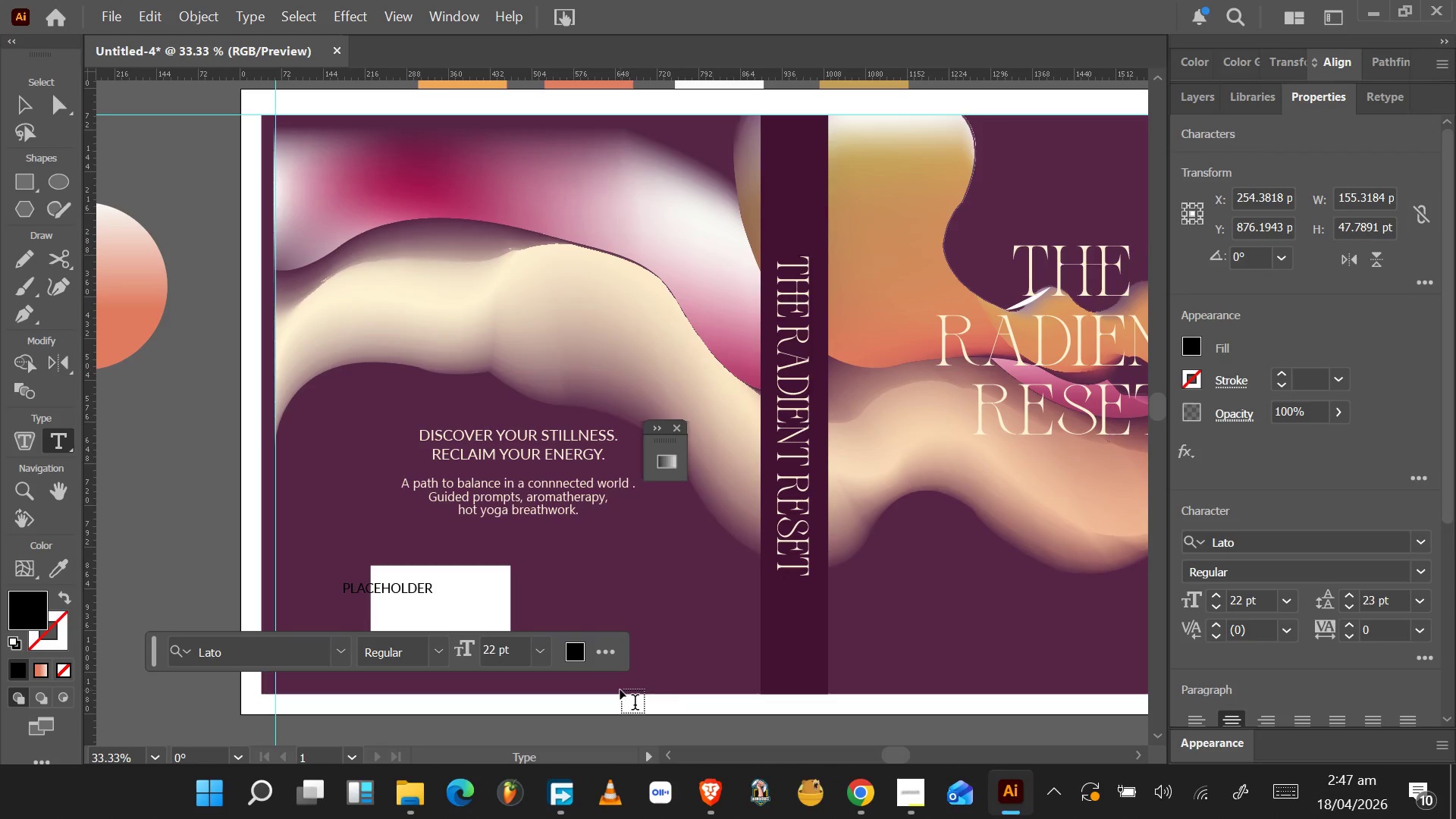 
type(FOR BARCODE)
 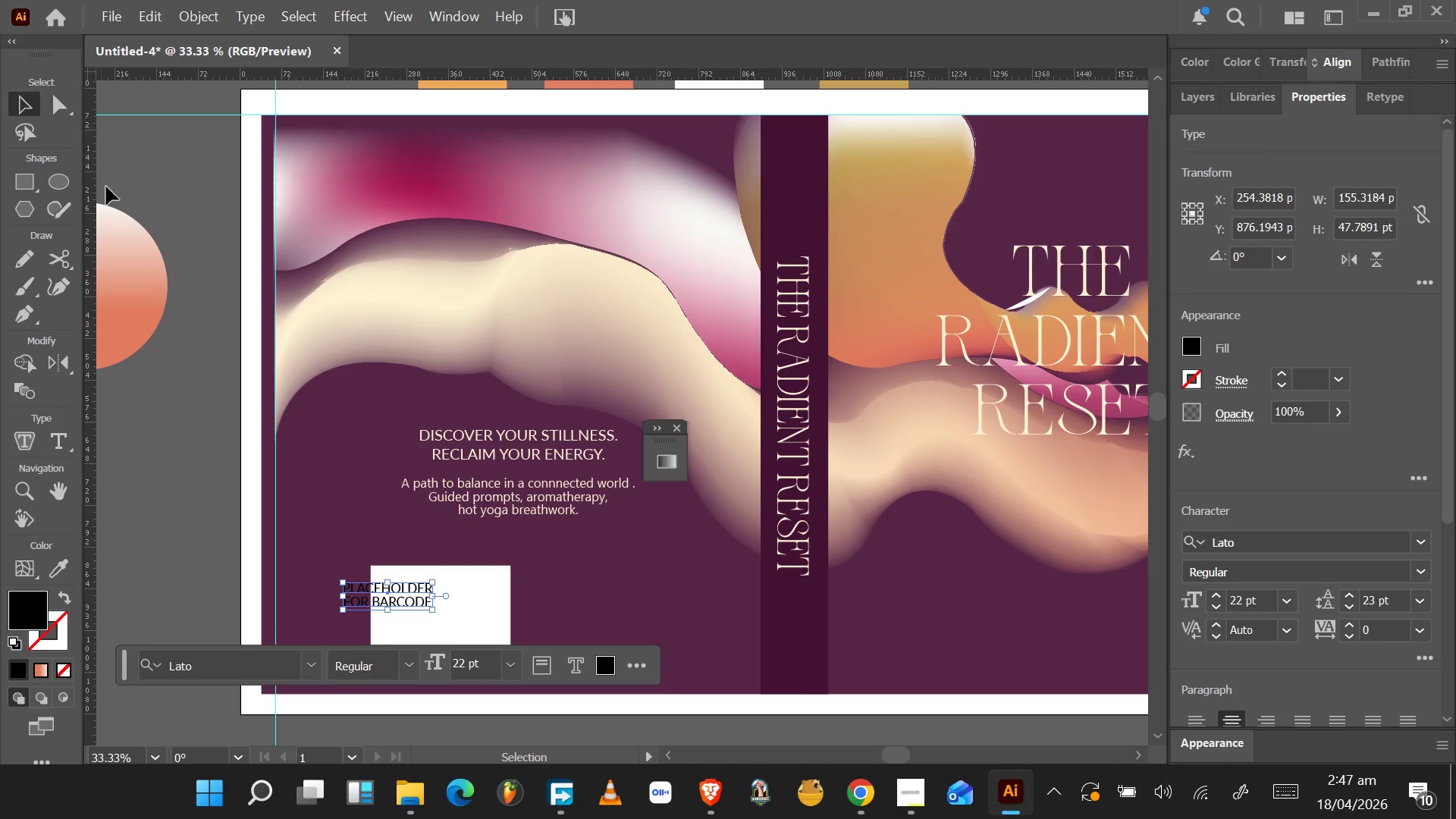 
left_click_drag(start_coordinate=[413, 595], to_coordinate=[464, 607])
 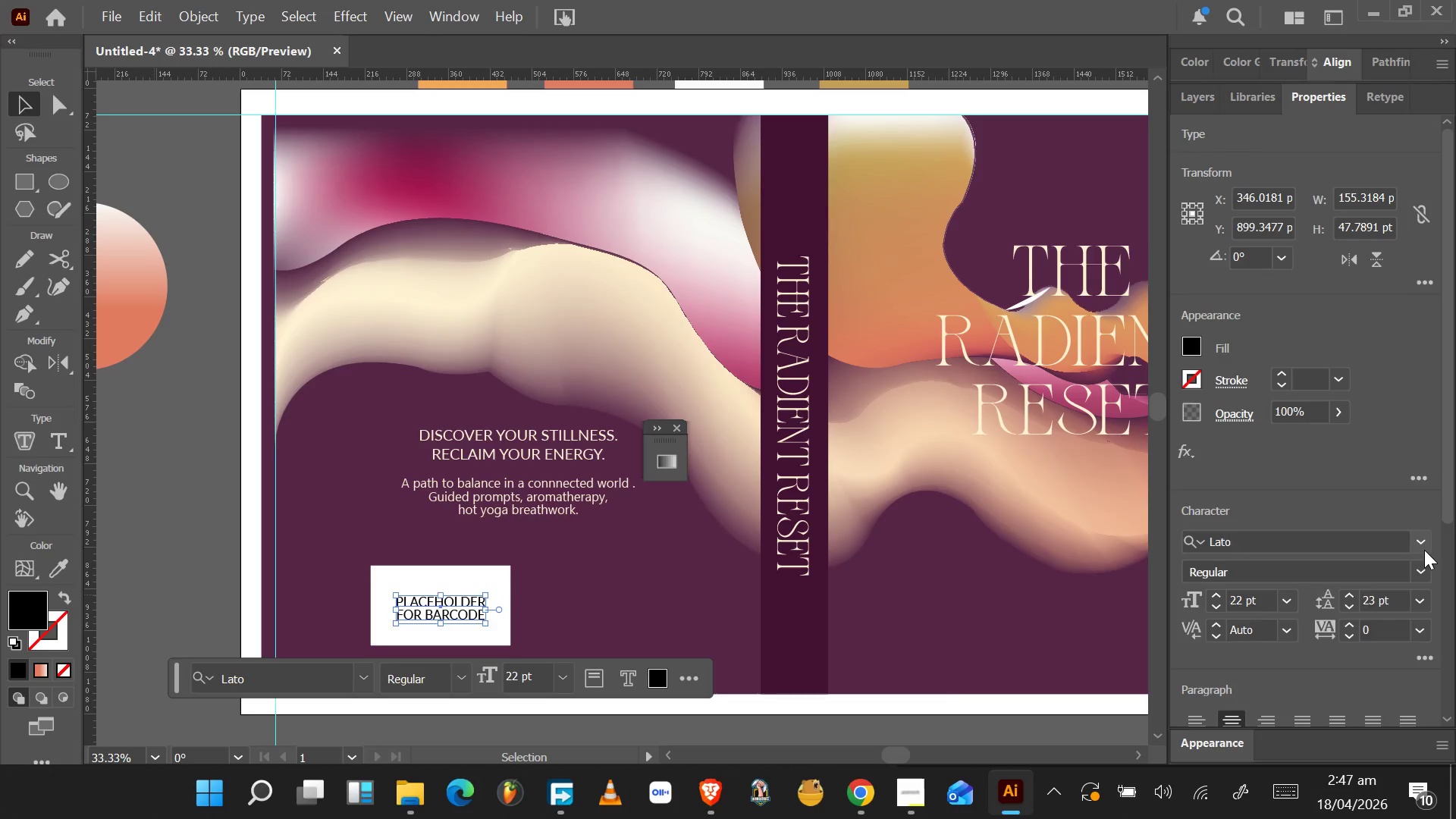 
left_click_drag(start_coordinate=[1455, 491], to_coordinate=[1455, 499])
 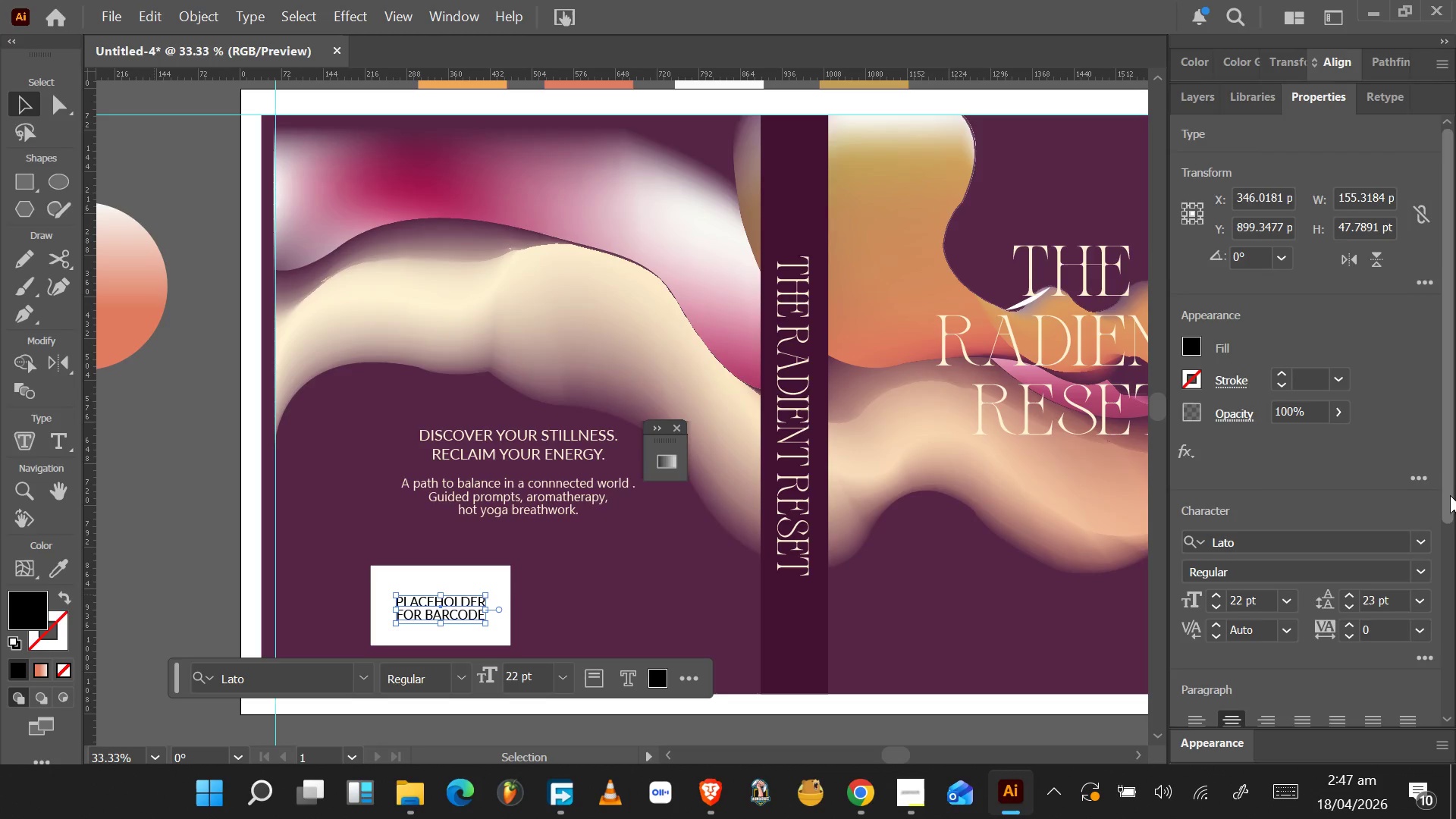 
left_click_drag(start_coordinate=[1450, 495], to_coordinate=[1455, 811])
 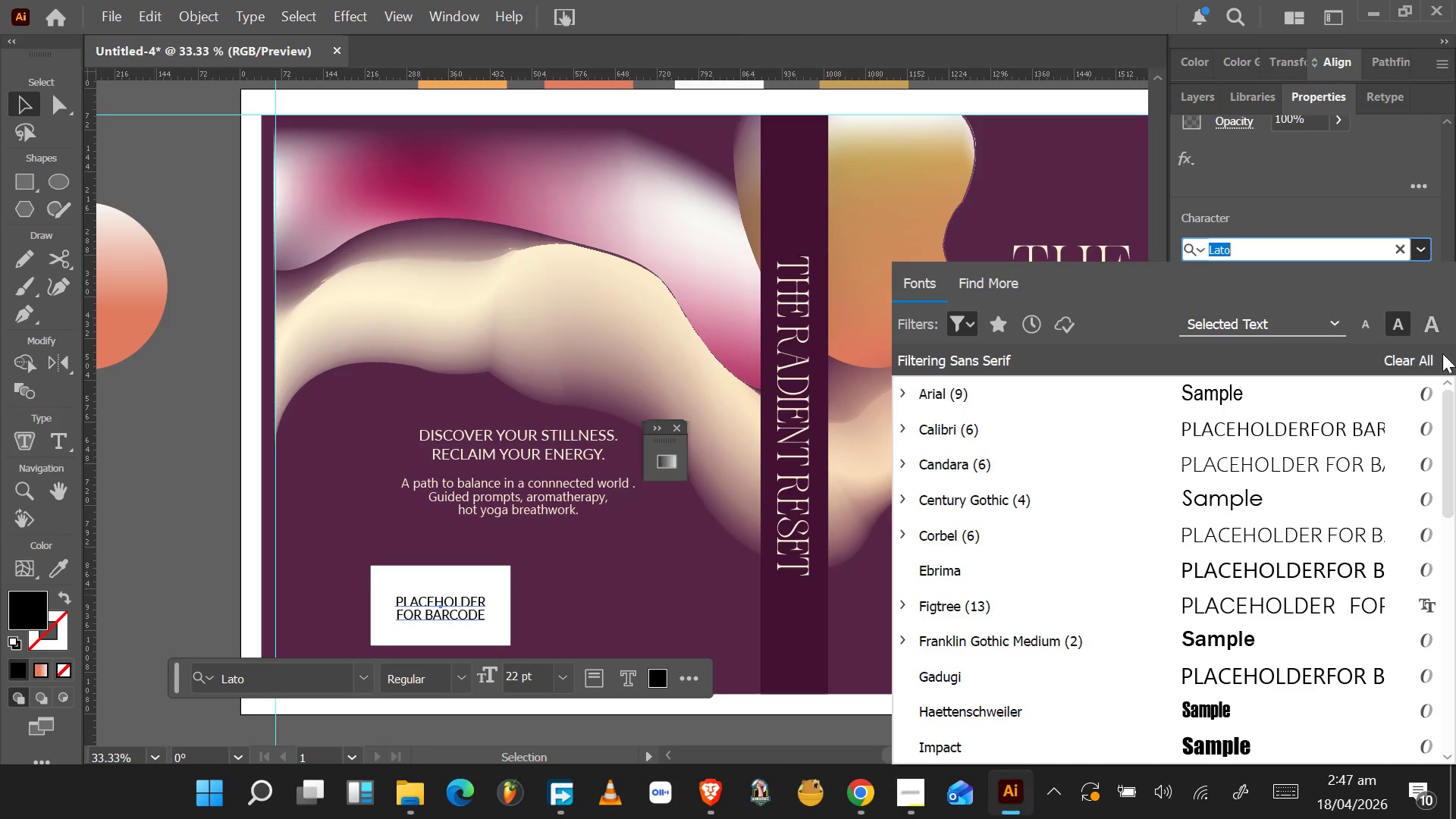 
left_click_drag(start_coordinate=[1454, 434], to_coordinate=[1455, 557])
 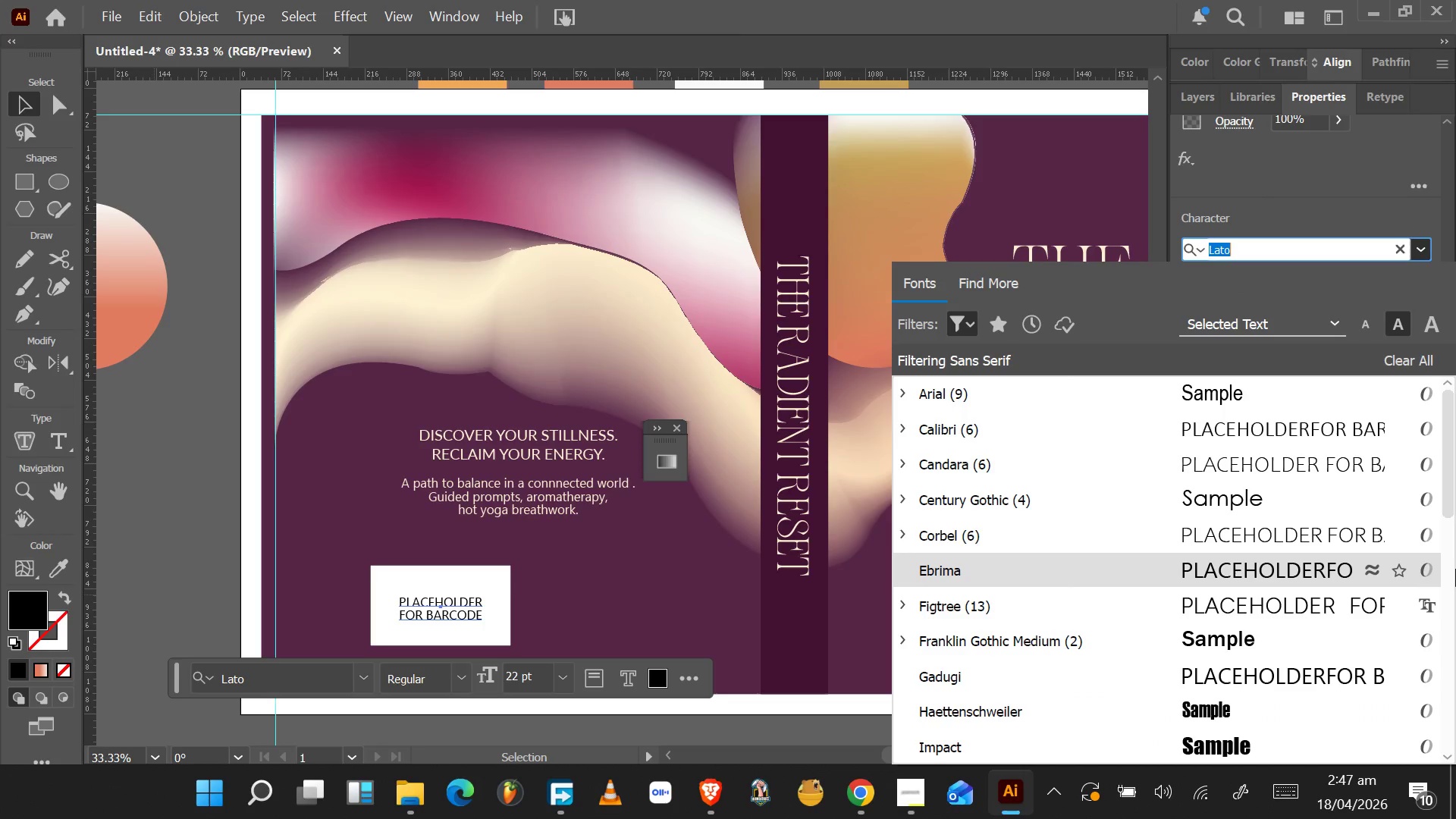 
left_click_drag(start_coordinate=[1448, 489], to_coordinate=[1423, 738])
 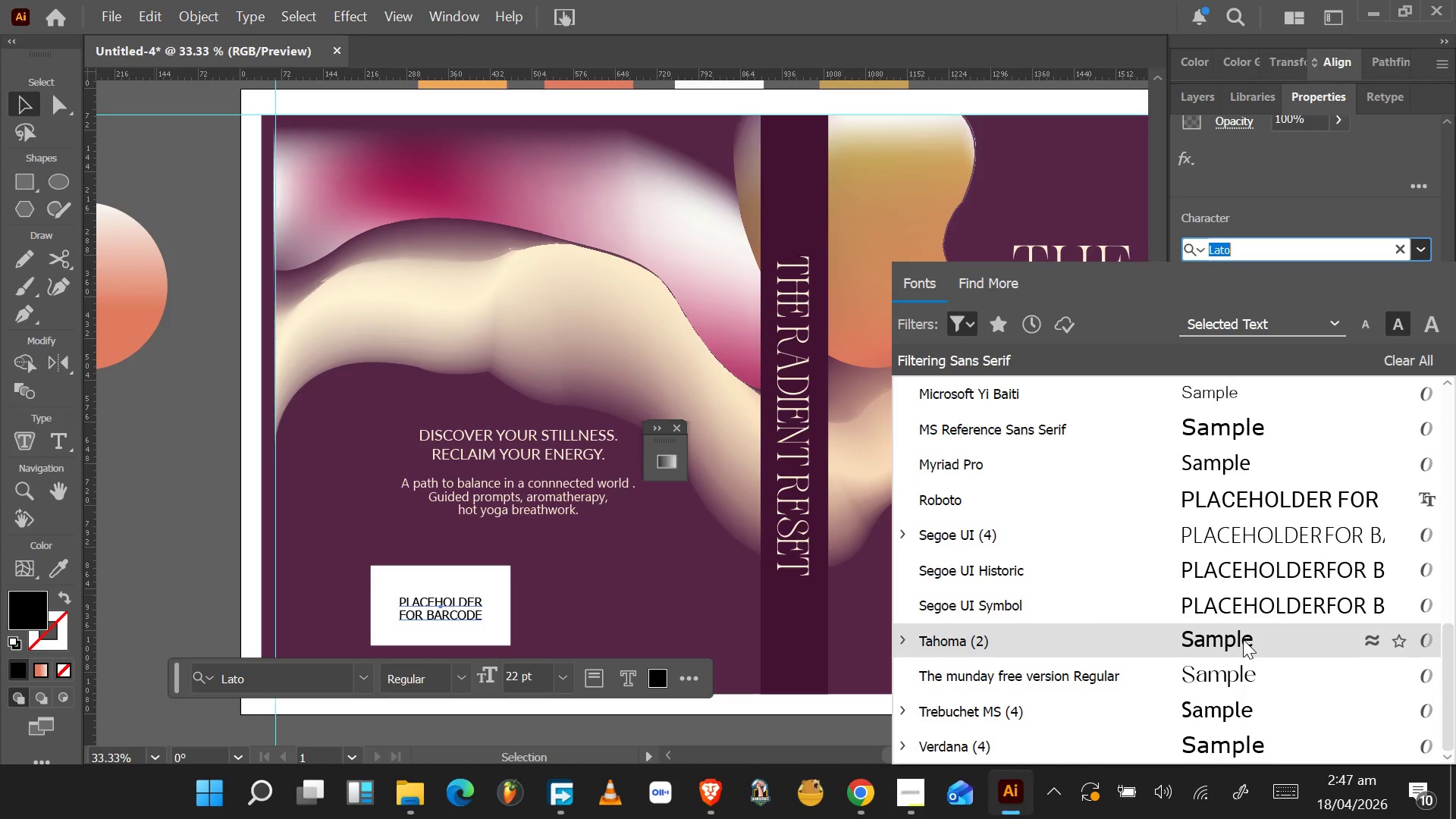 
wait(8.39)
 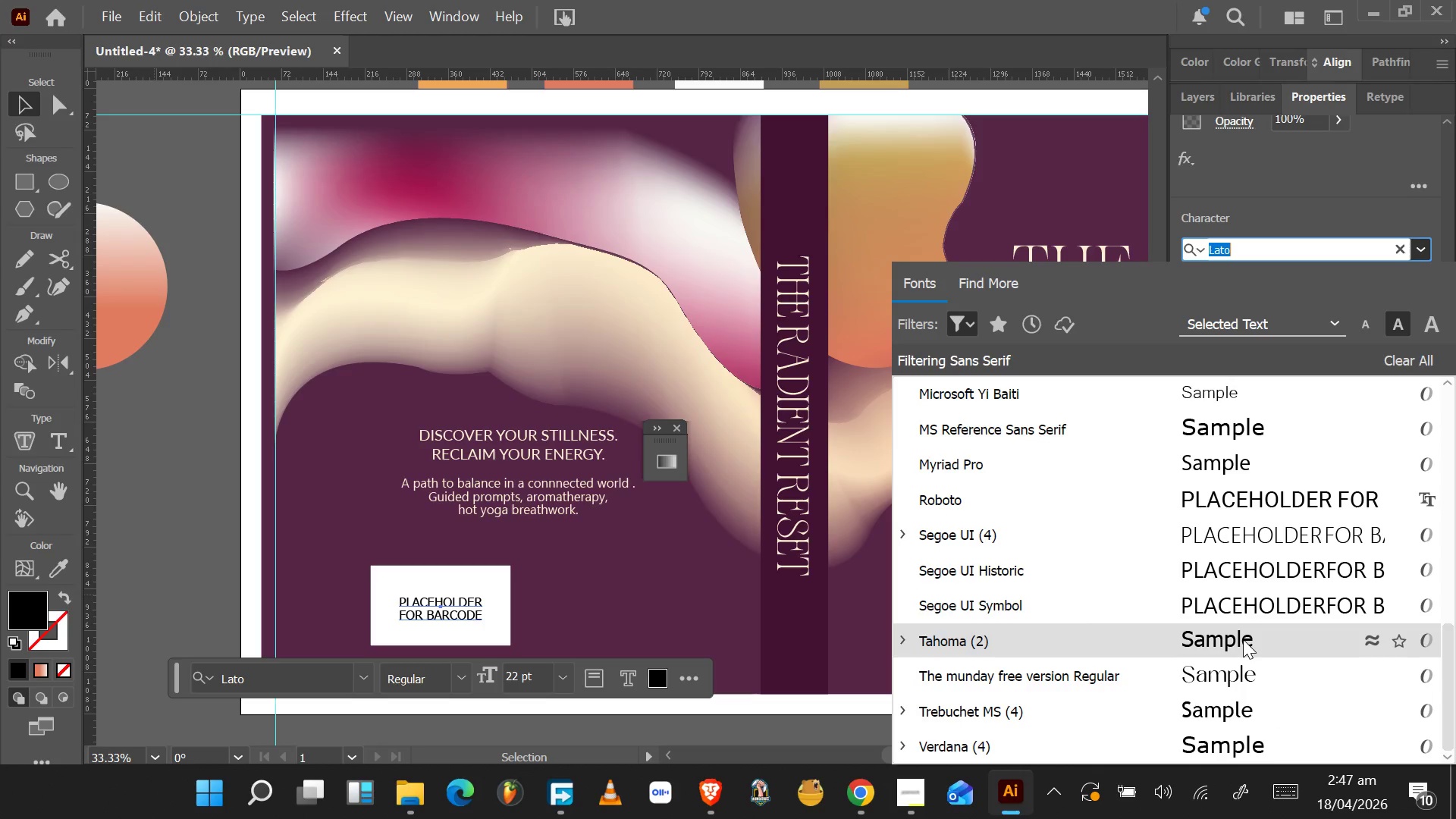 
scroll: coordinate [1269, 510], scroll_direction: up, amount: 15.0
 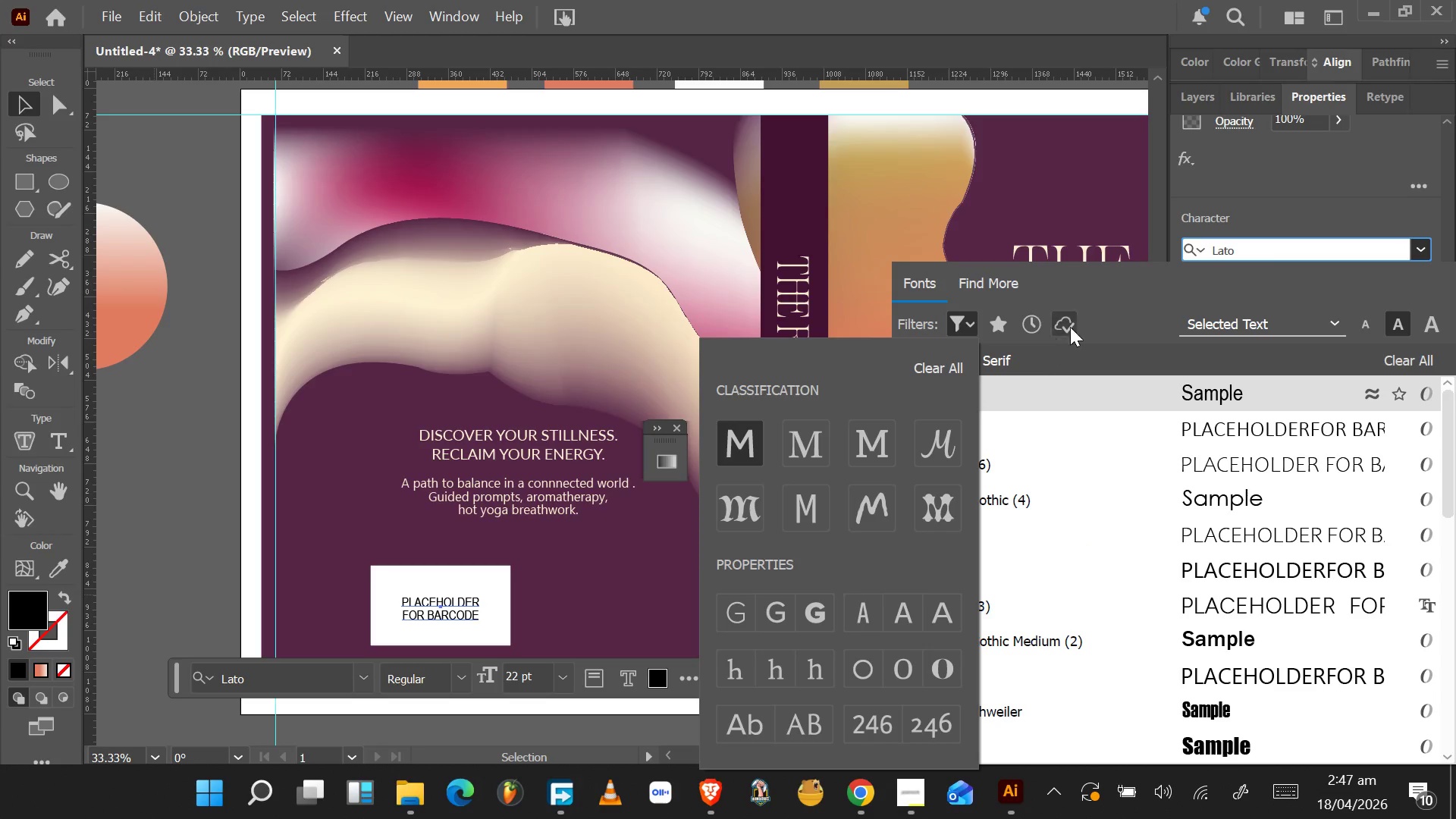 
left_click([723, 442])
 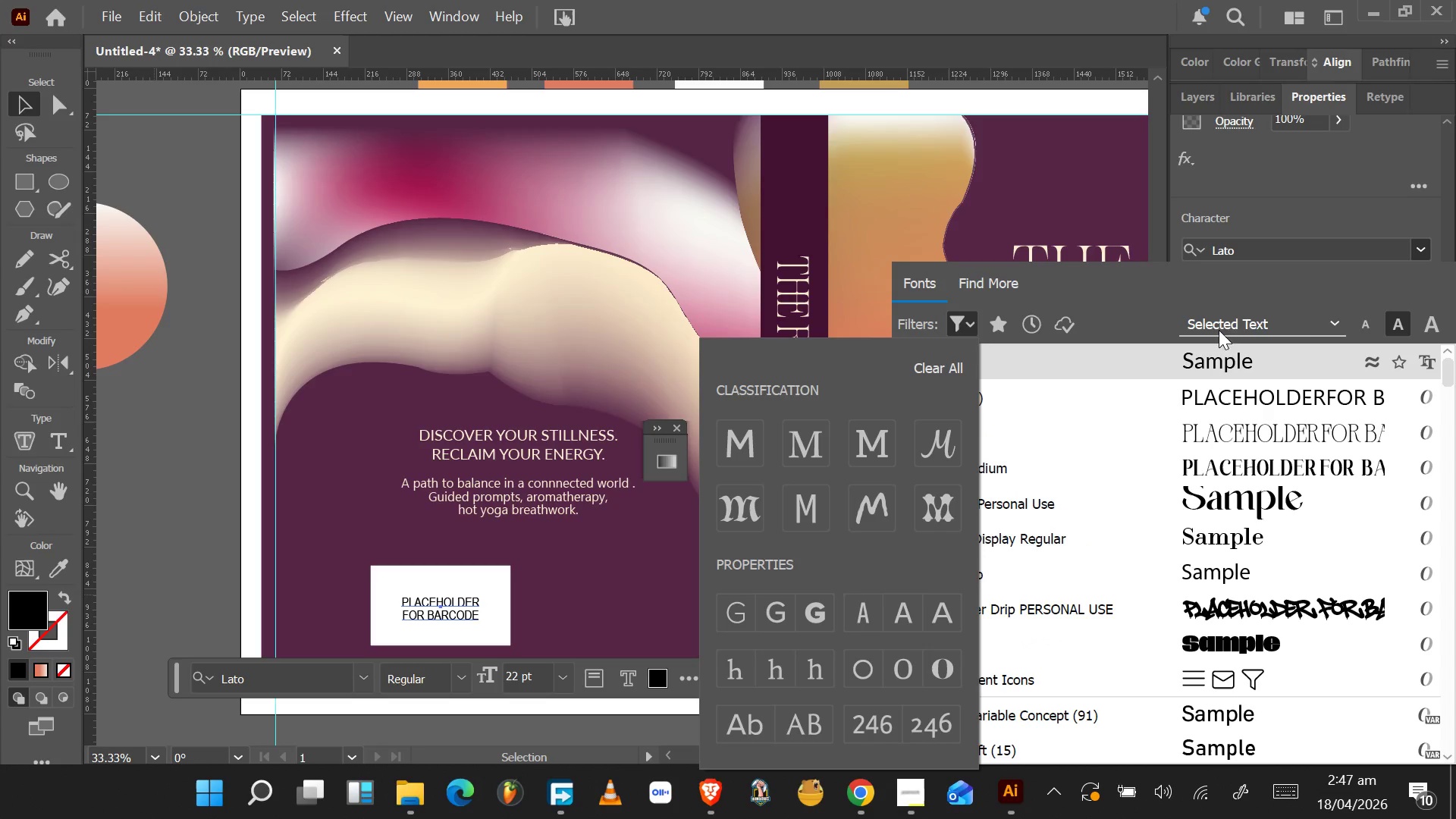 
left_click([1250, 324])
 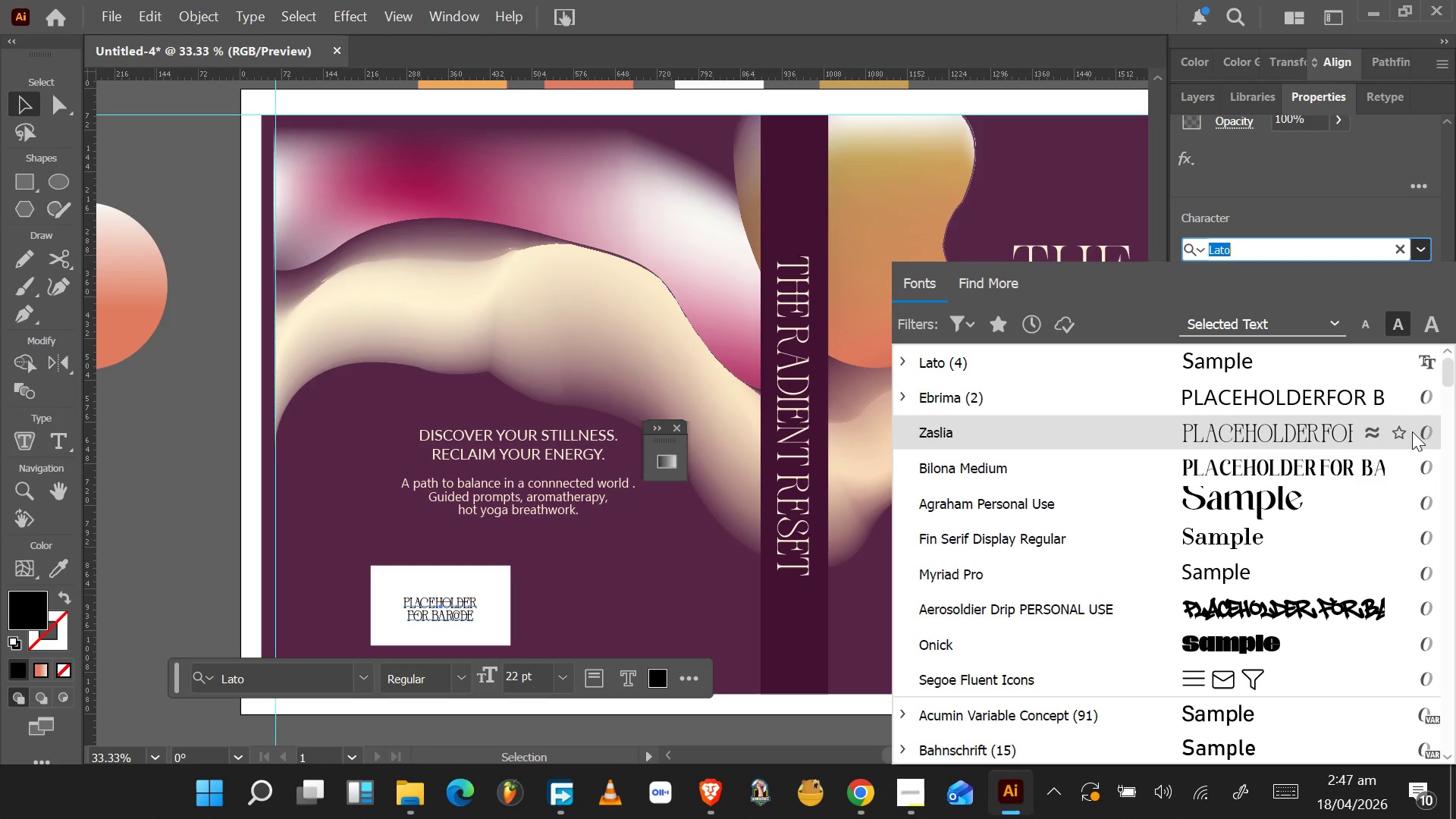 
left_click_drag(start_coordinate=[1453, 372], to_coordinate=[1455, 538])
 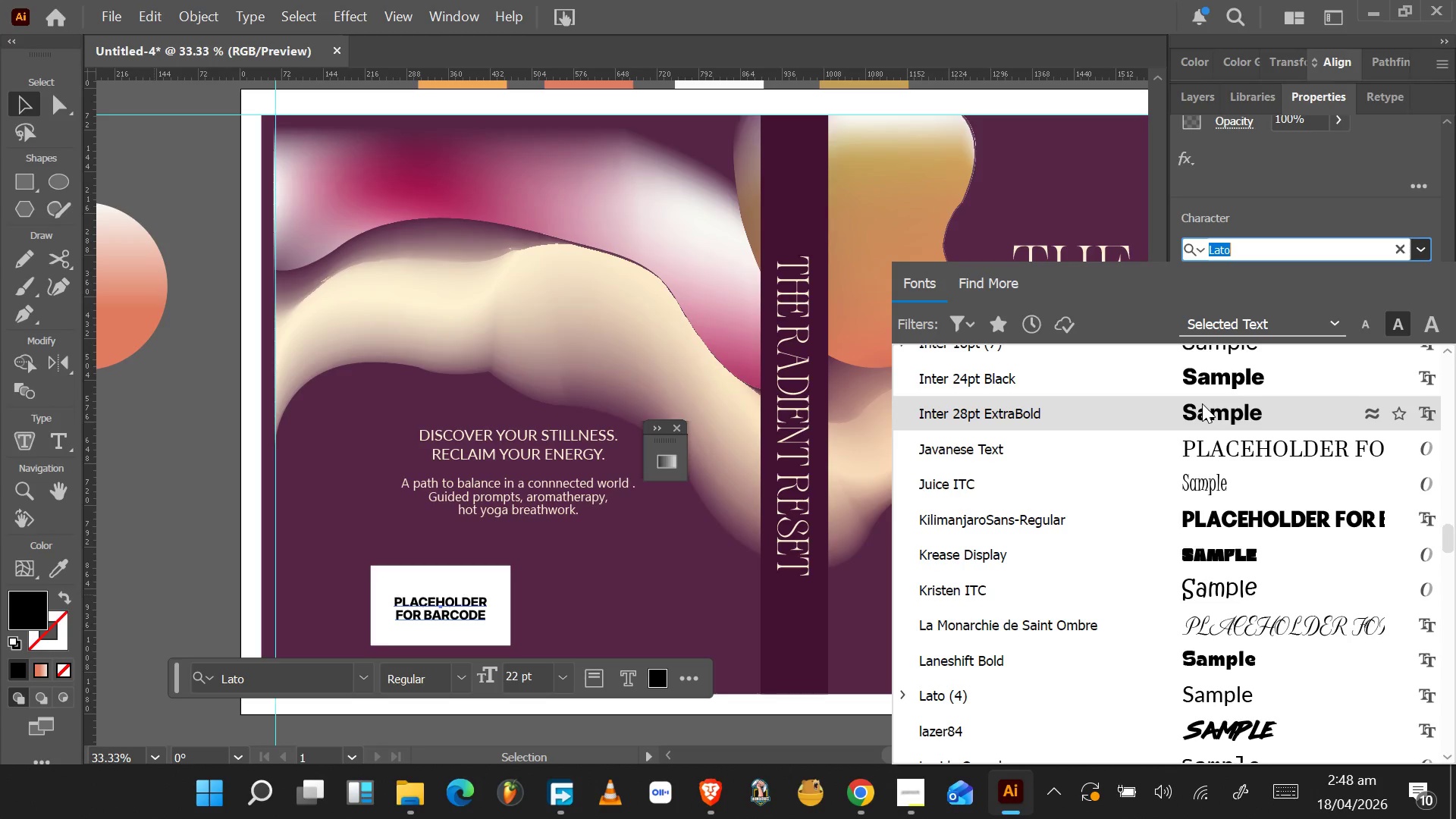 
mouse_move([1192, 394])
 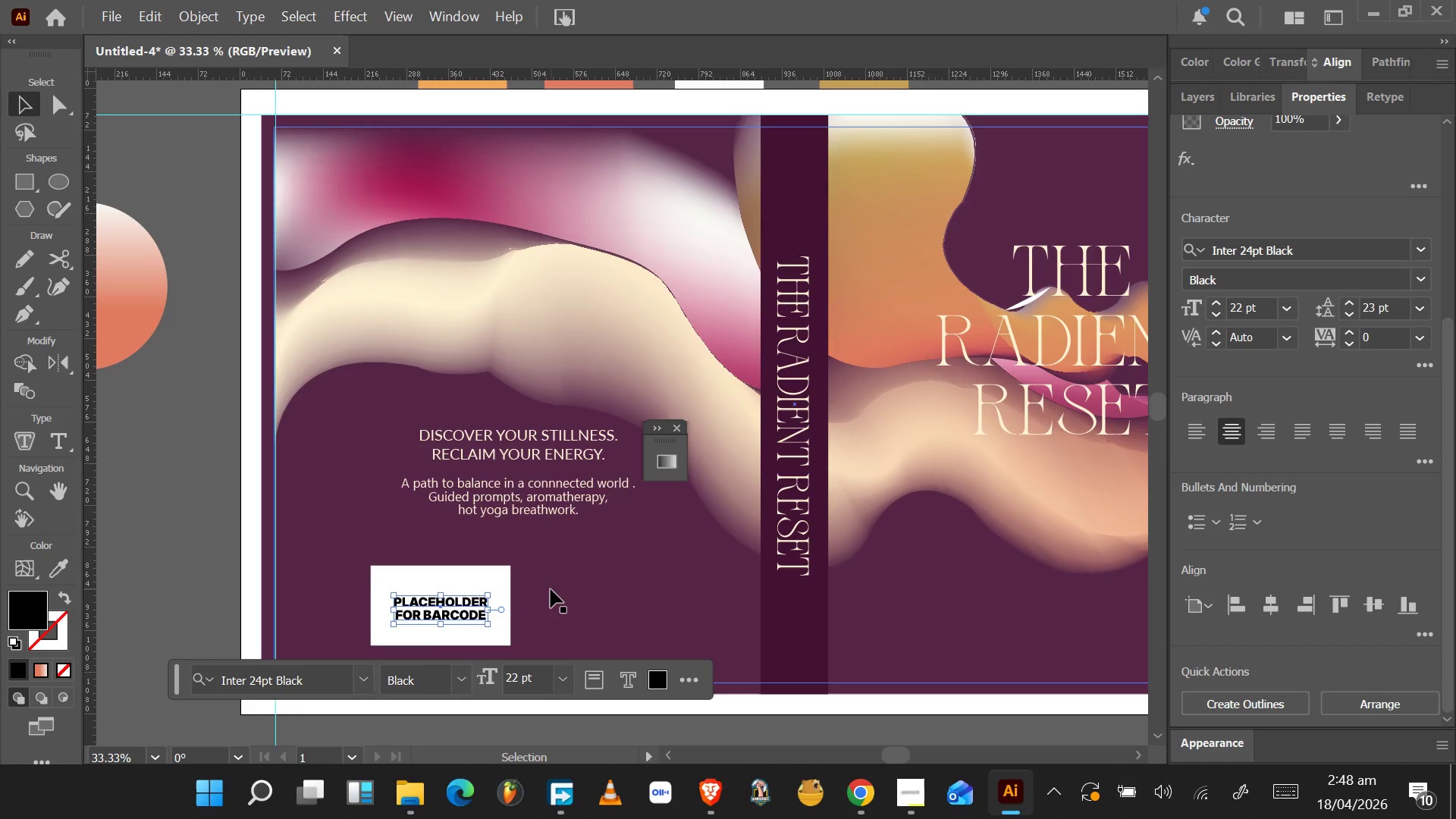 
wait(23.6)
 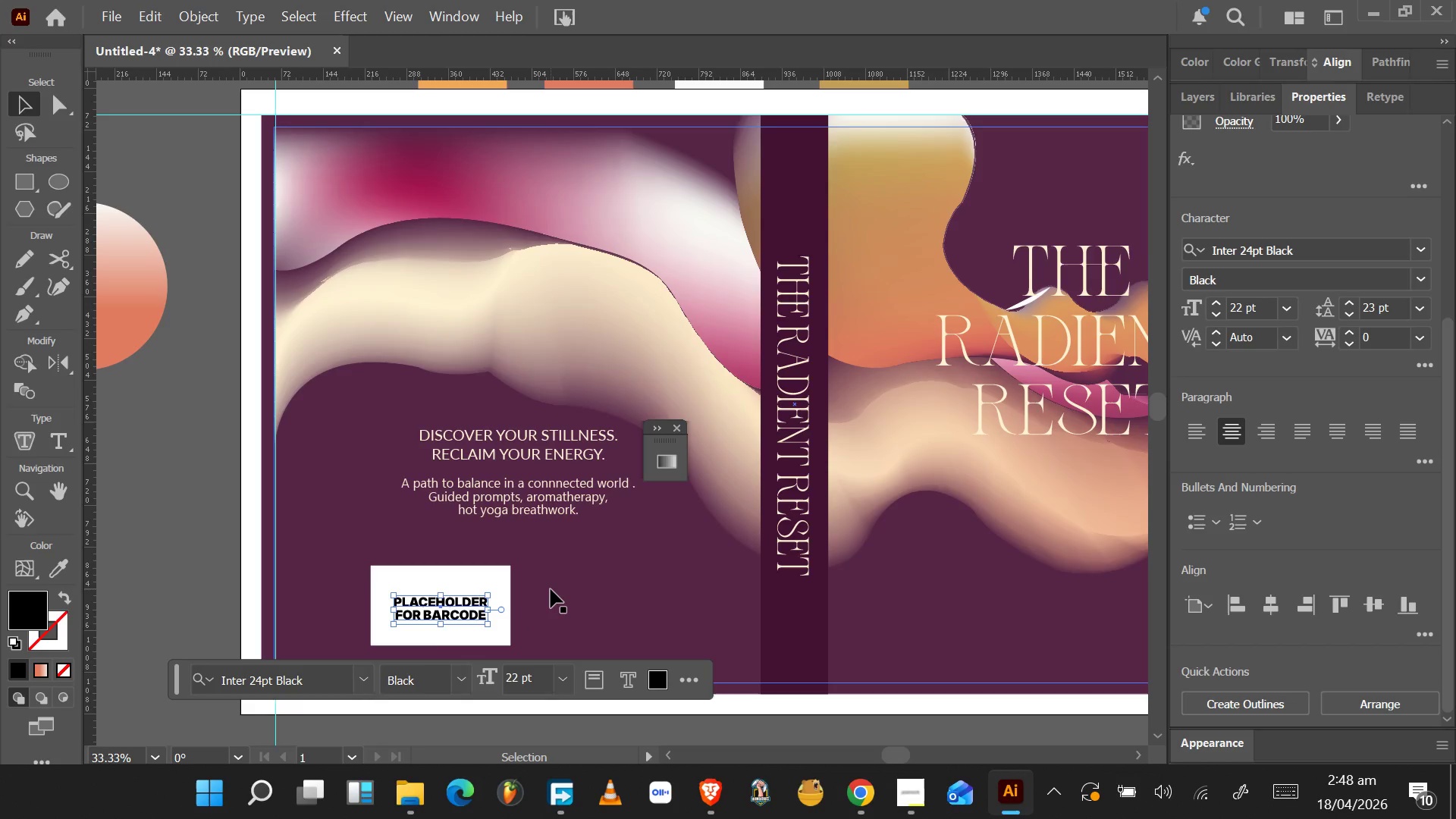 
left_click([794, 457])
 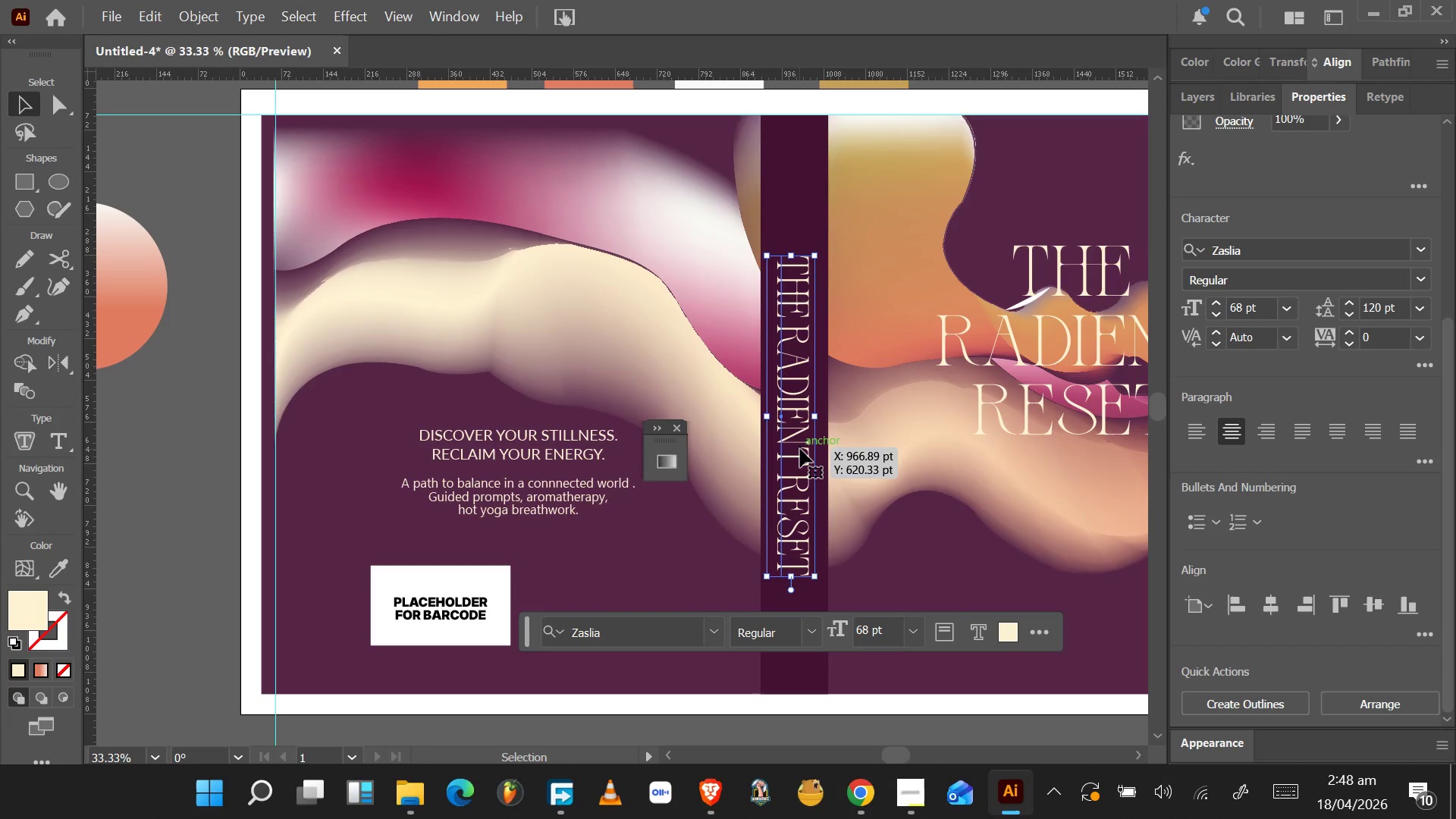 
wait(5.27)
 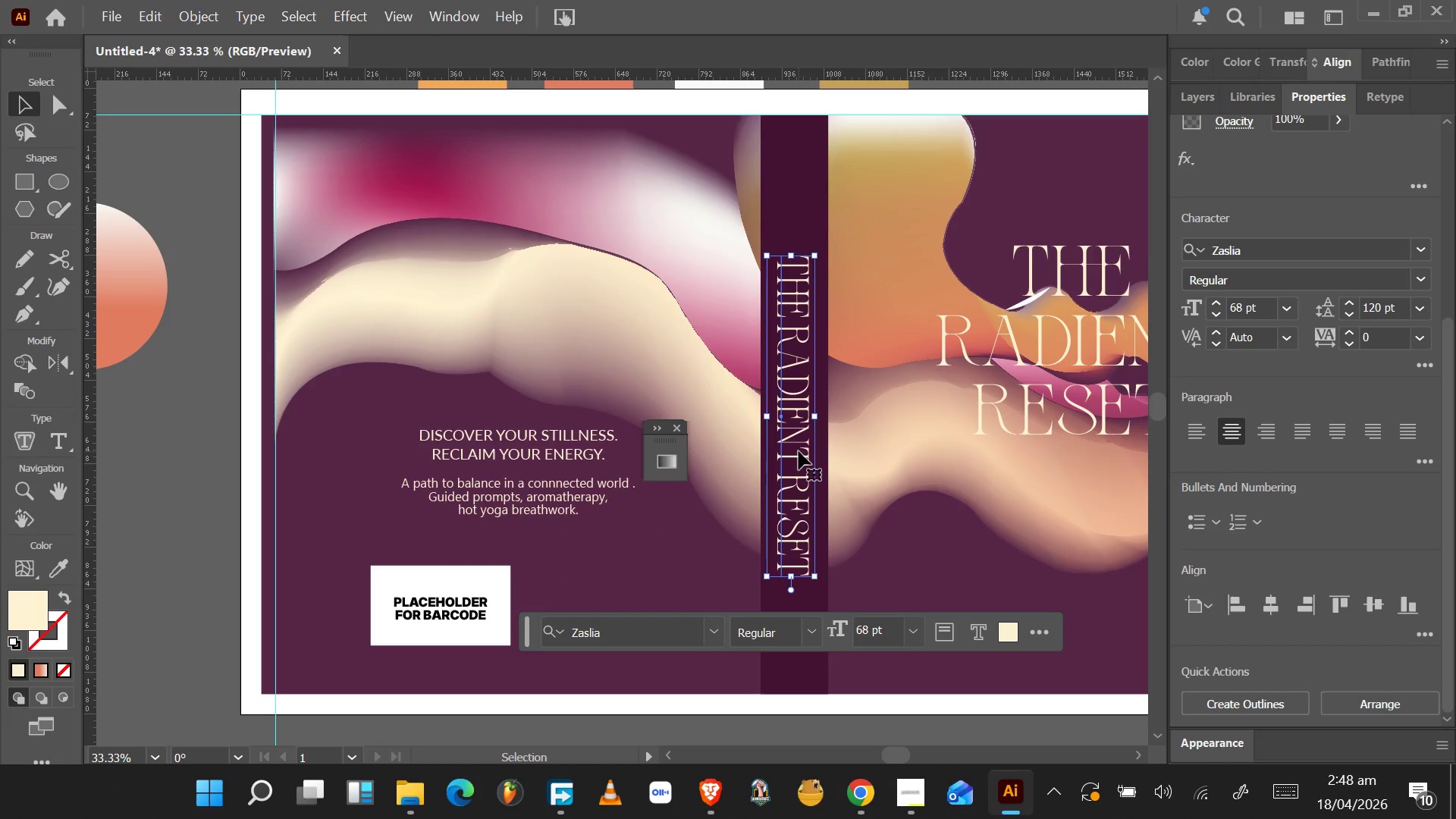 
scroll: coordinate [802, 445], scroll_direction: up, amount: 4.0
 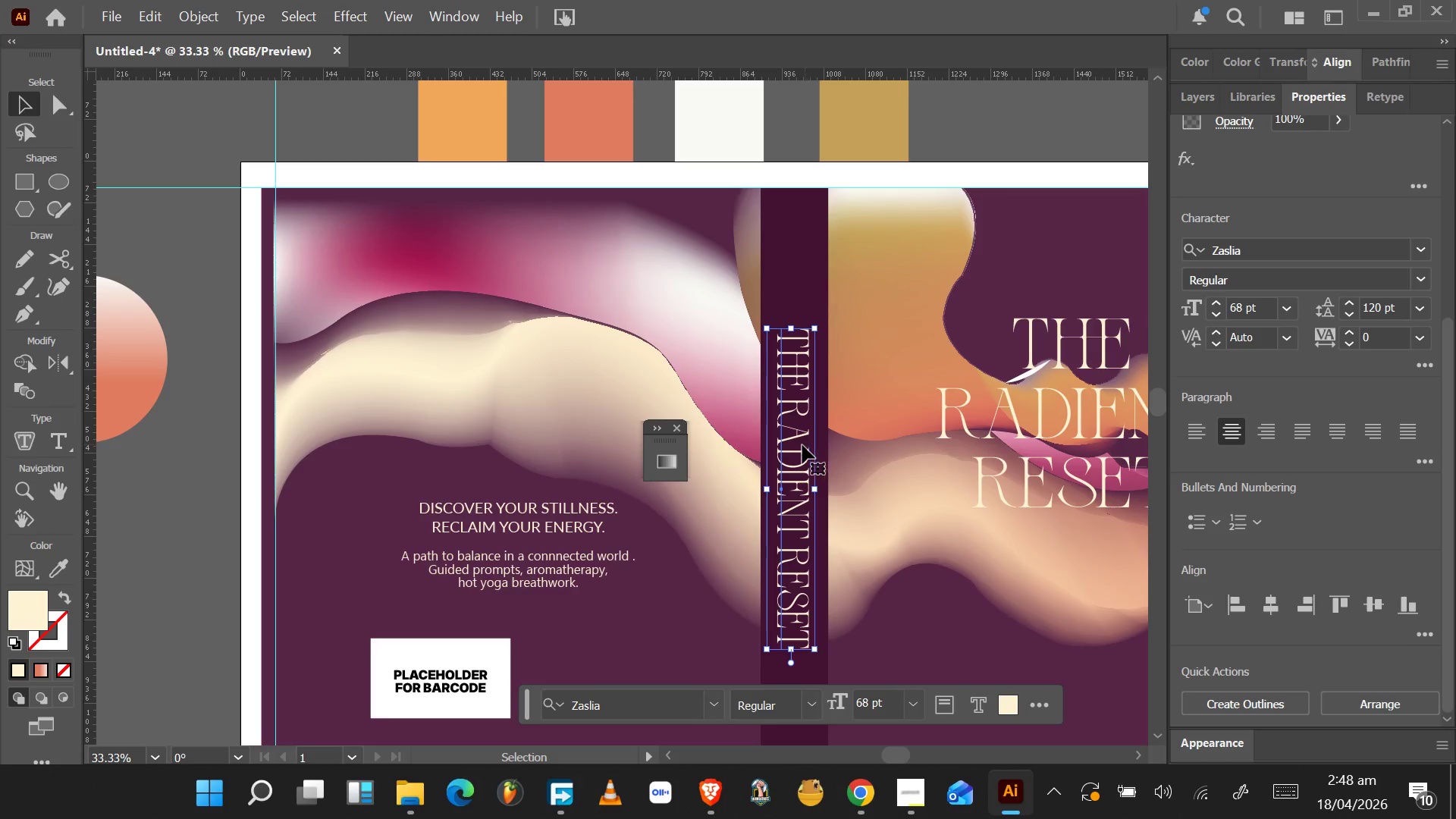 
scroll: coordinate [826, 378], scroll_direction: down, amount: 8.0
 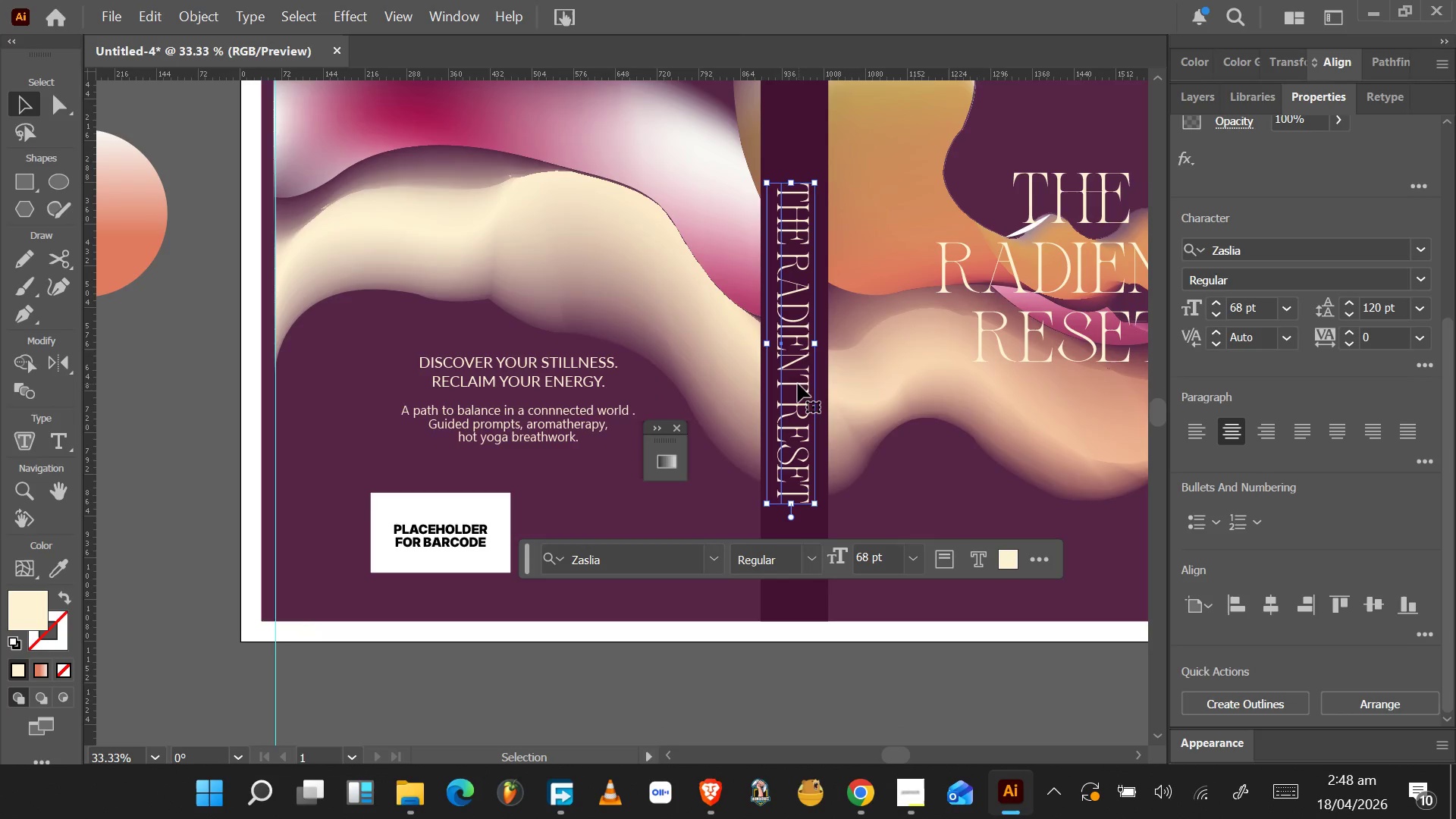 
scroll: coordinate [797, 381], scroll_direction: up, amount: 5.0
 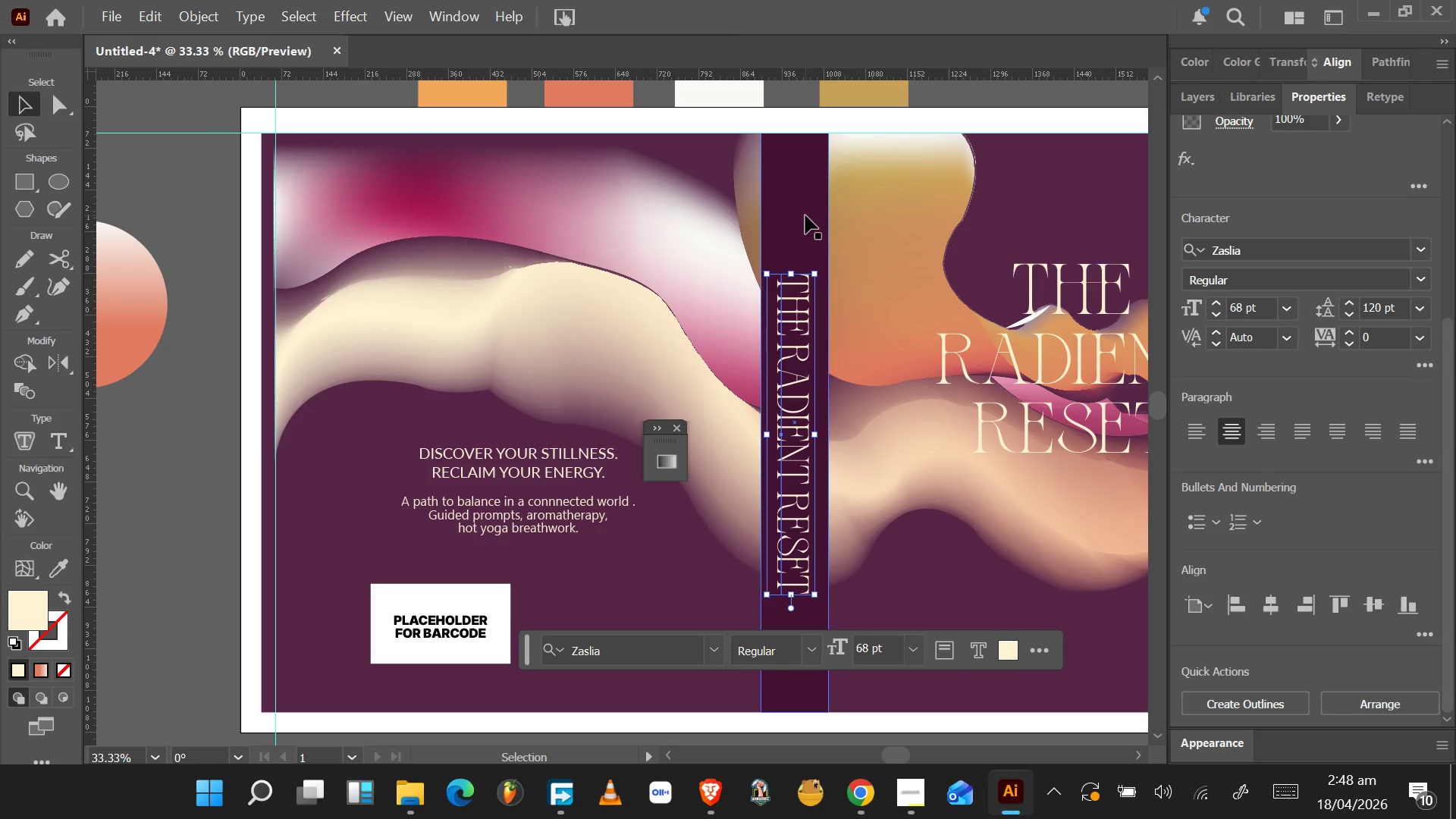 
hold_key(key=ShiftLeft, duration=0.94)
left_click([805, 215])
 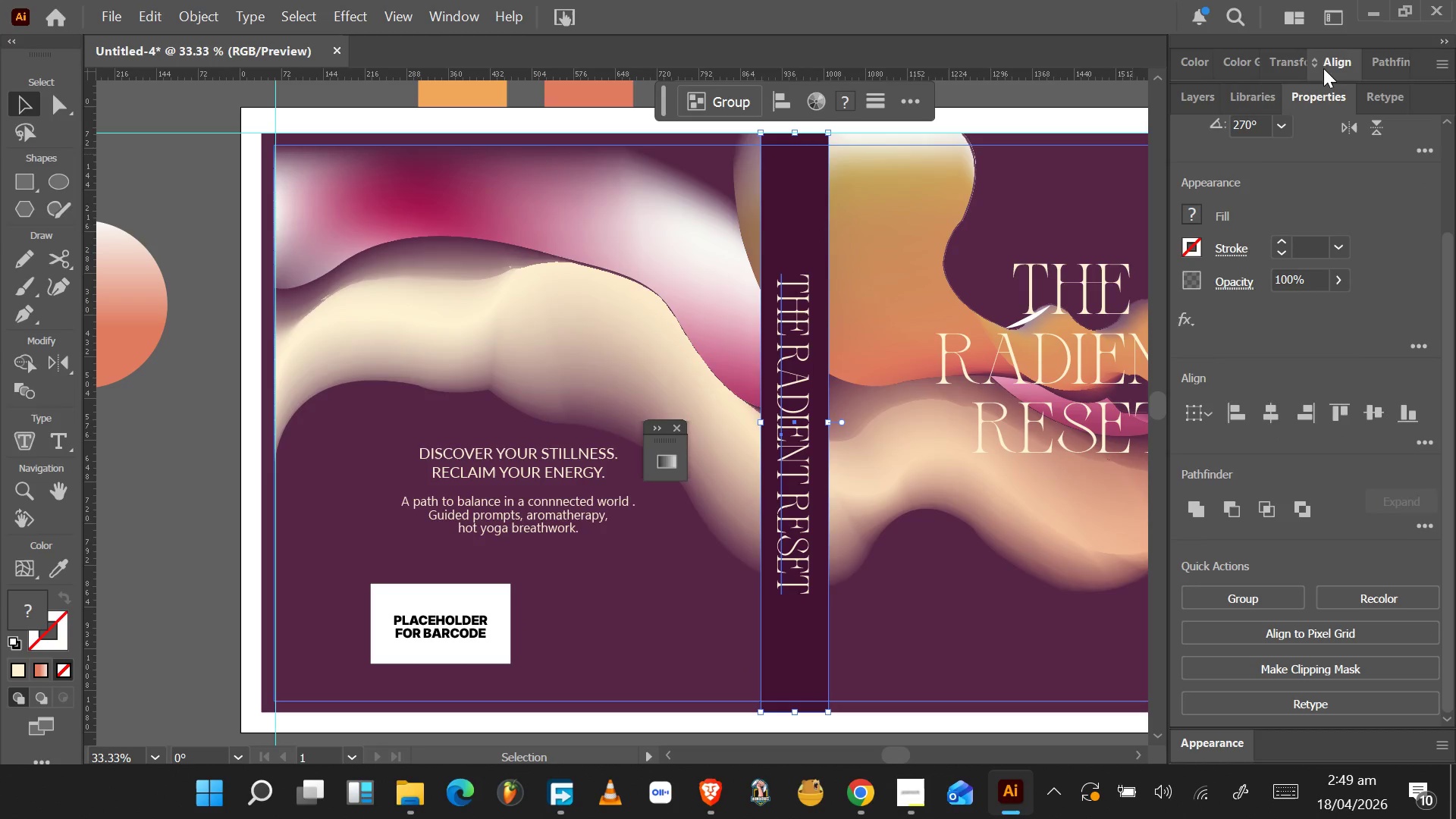 
left_click([1342, 67])
 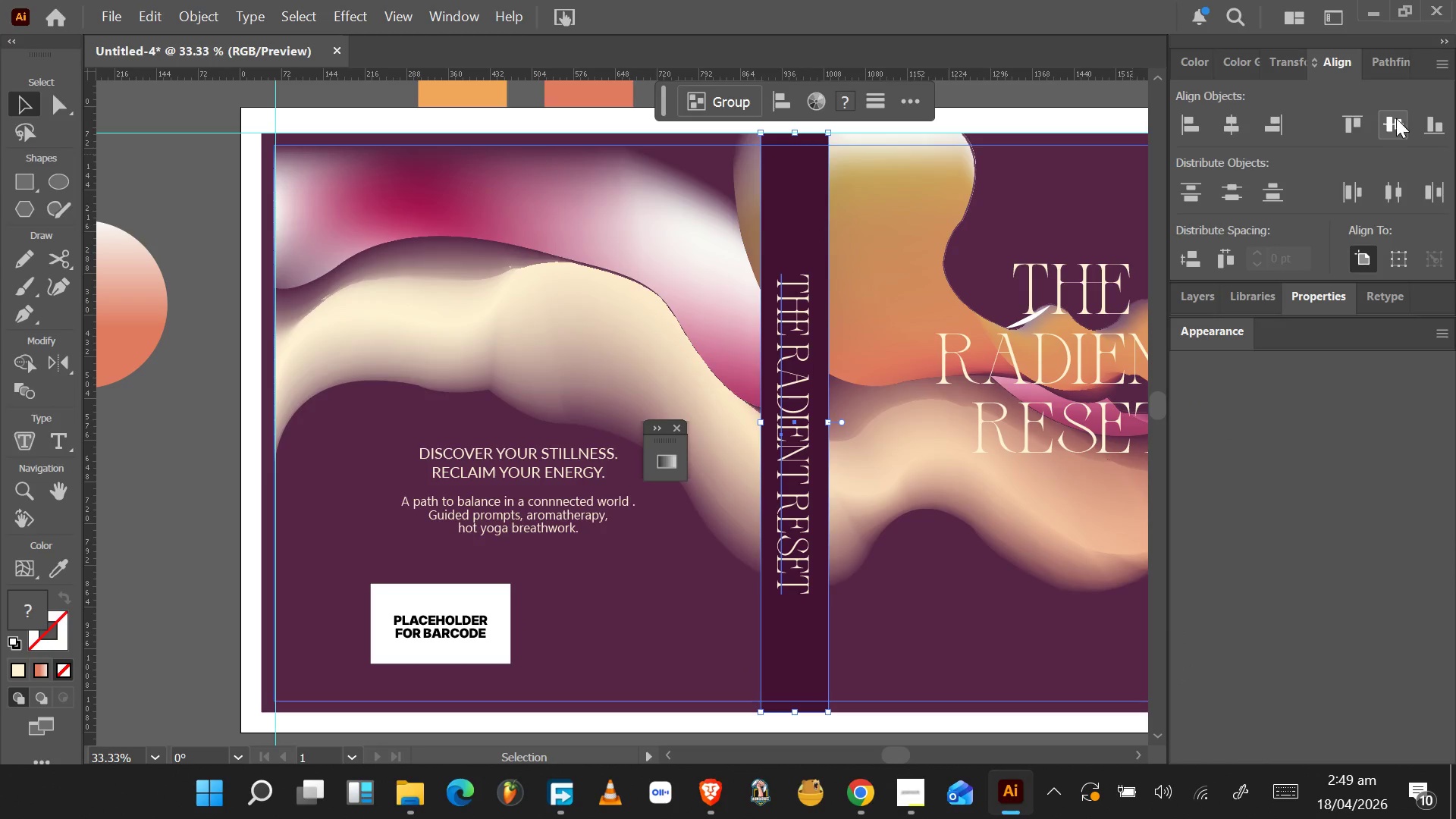 
left_click([1395, 122])
 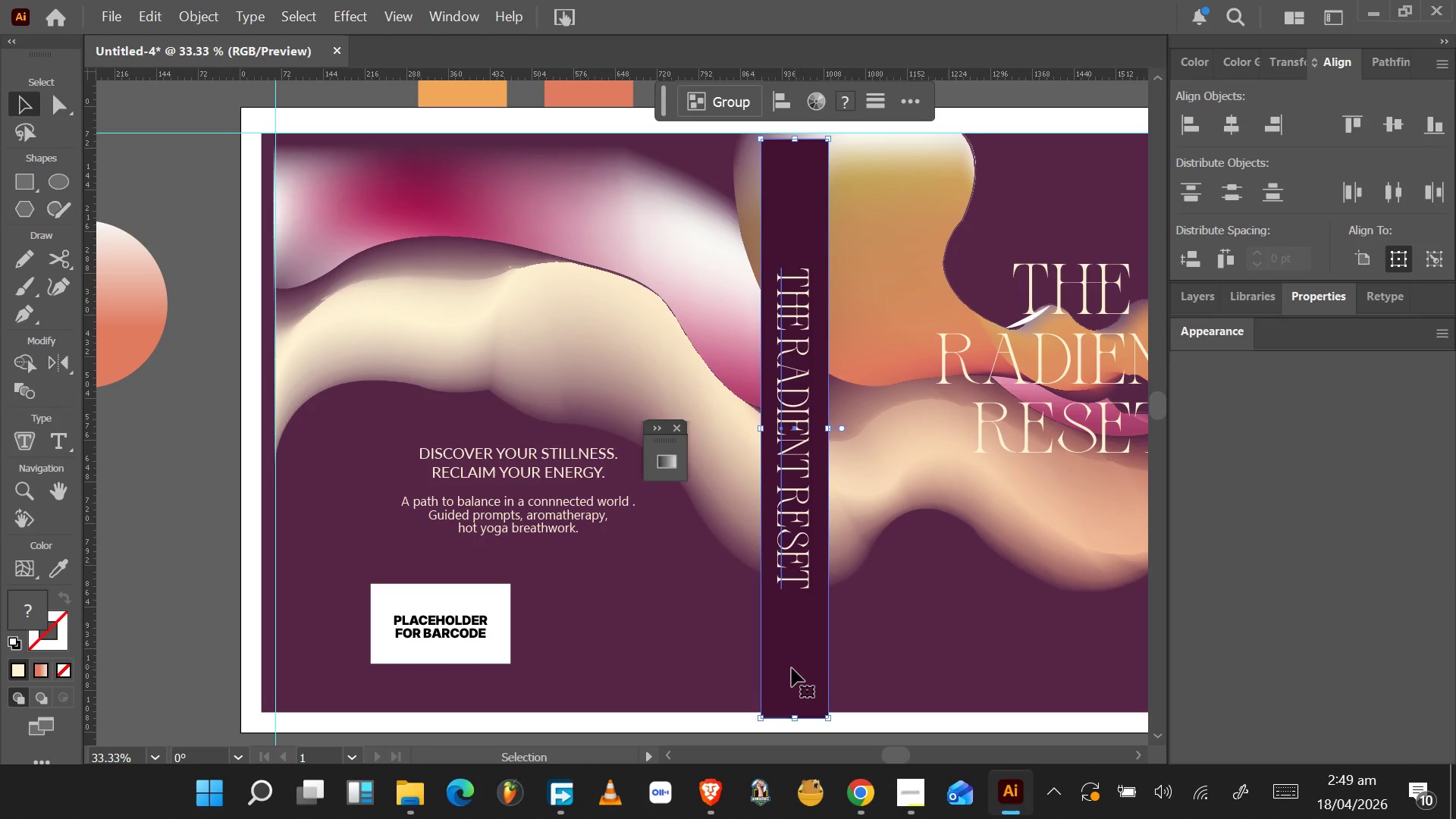 
left_click_drag(start_coordinate=[789, 668], to_coordinate=[790, 661])
 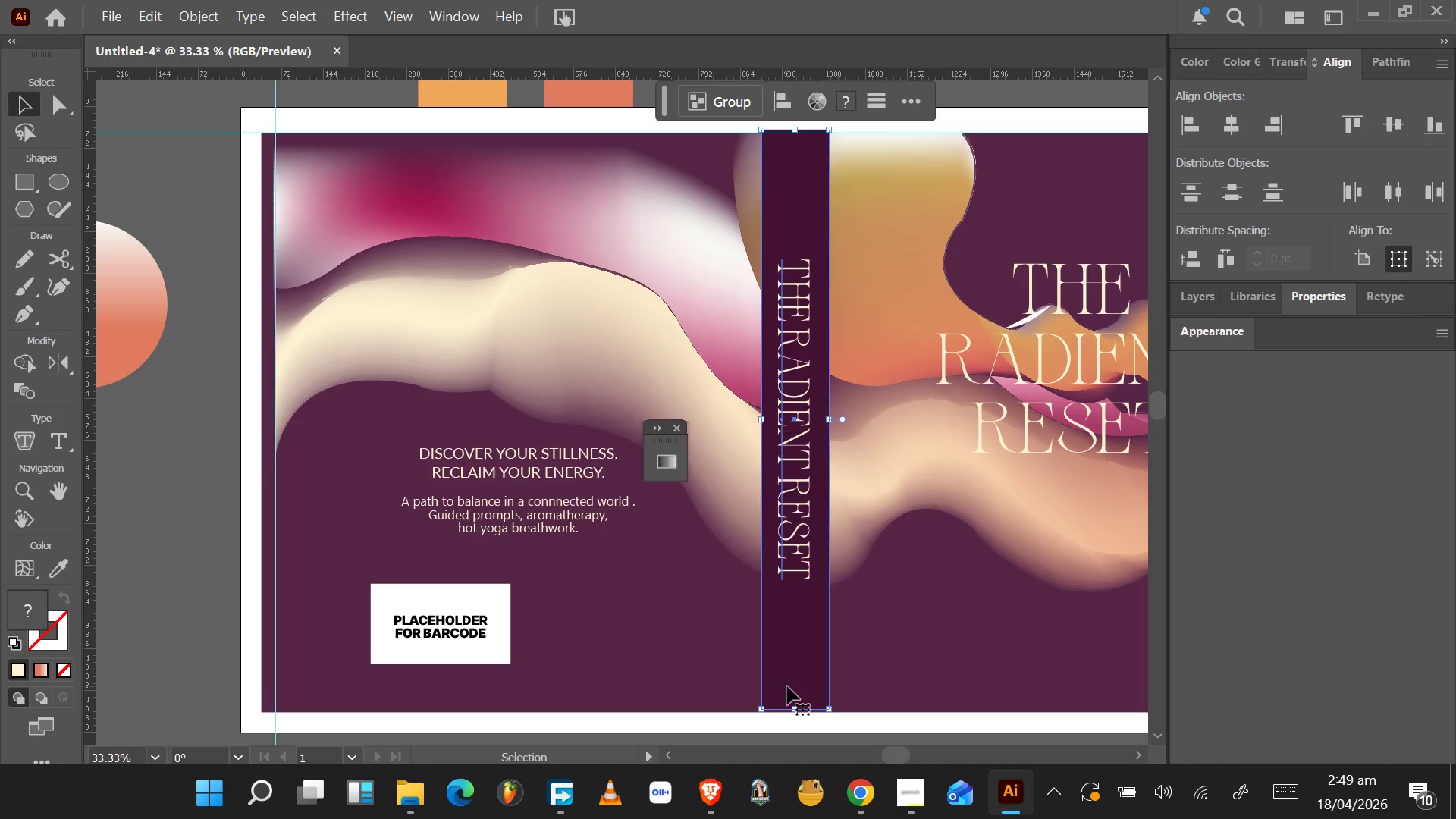 
left_click_drag(start_coordinate=[789, 682], to_coordinate=[788, 686])
 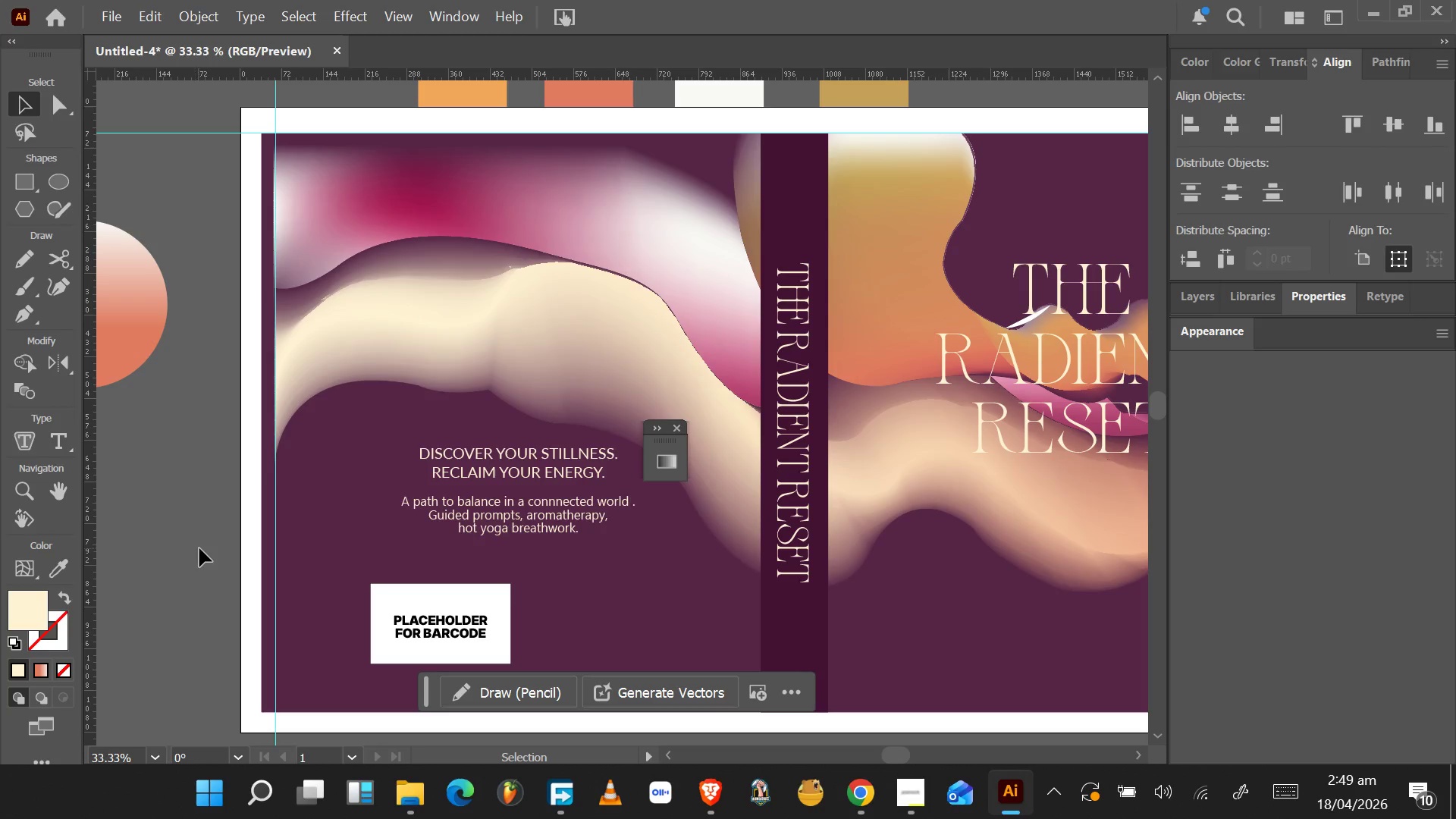 
wait(11.8)
 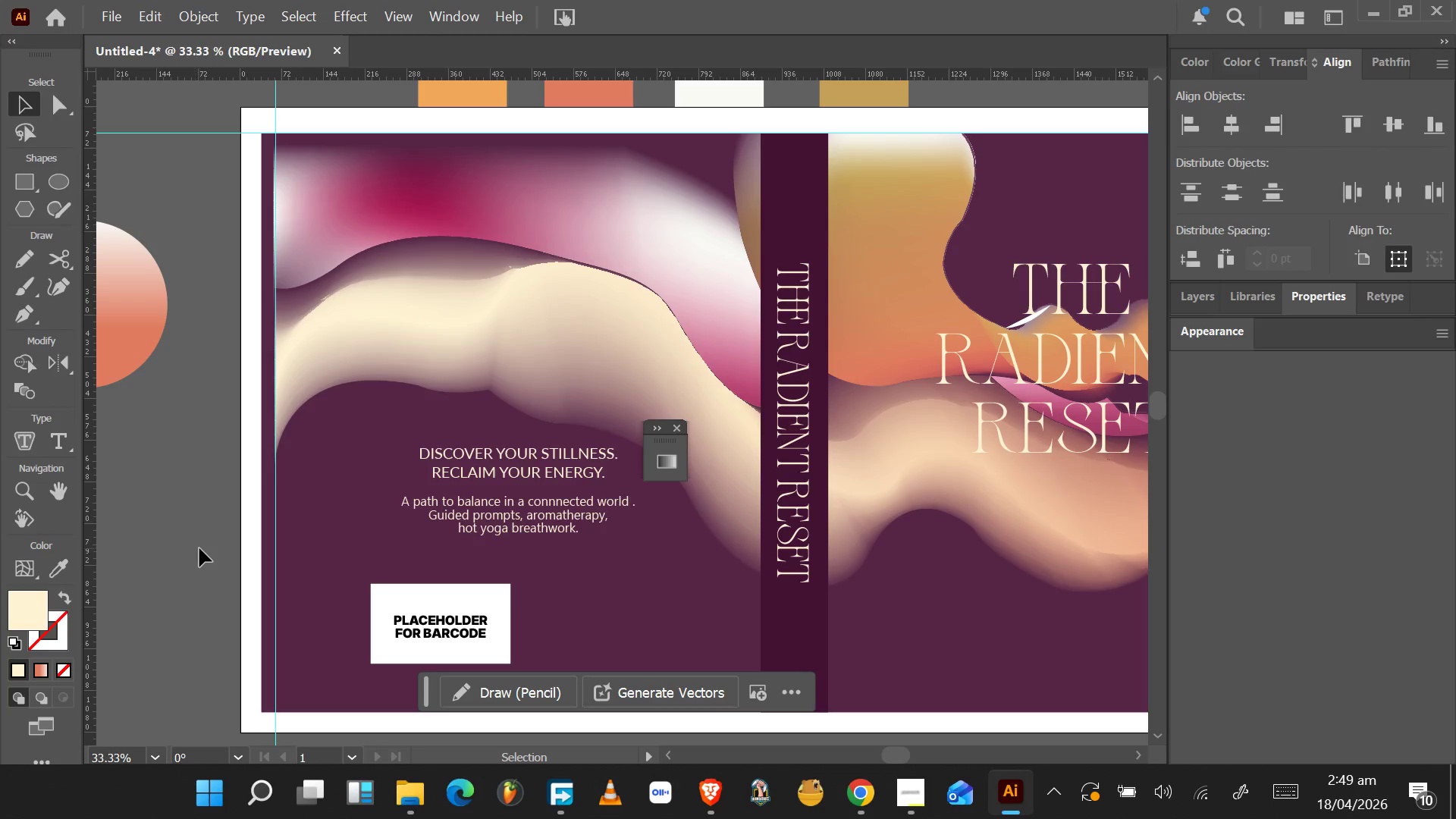 
left_click_drag(start_coordinate=[459, 627], to_coordinate=[480, 629])
 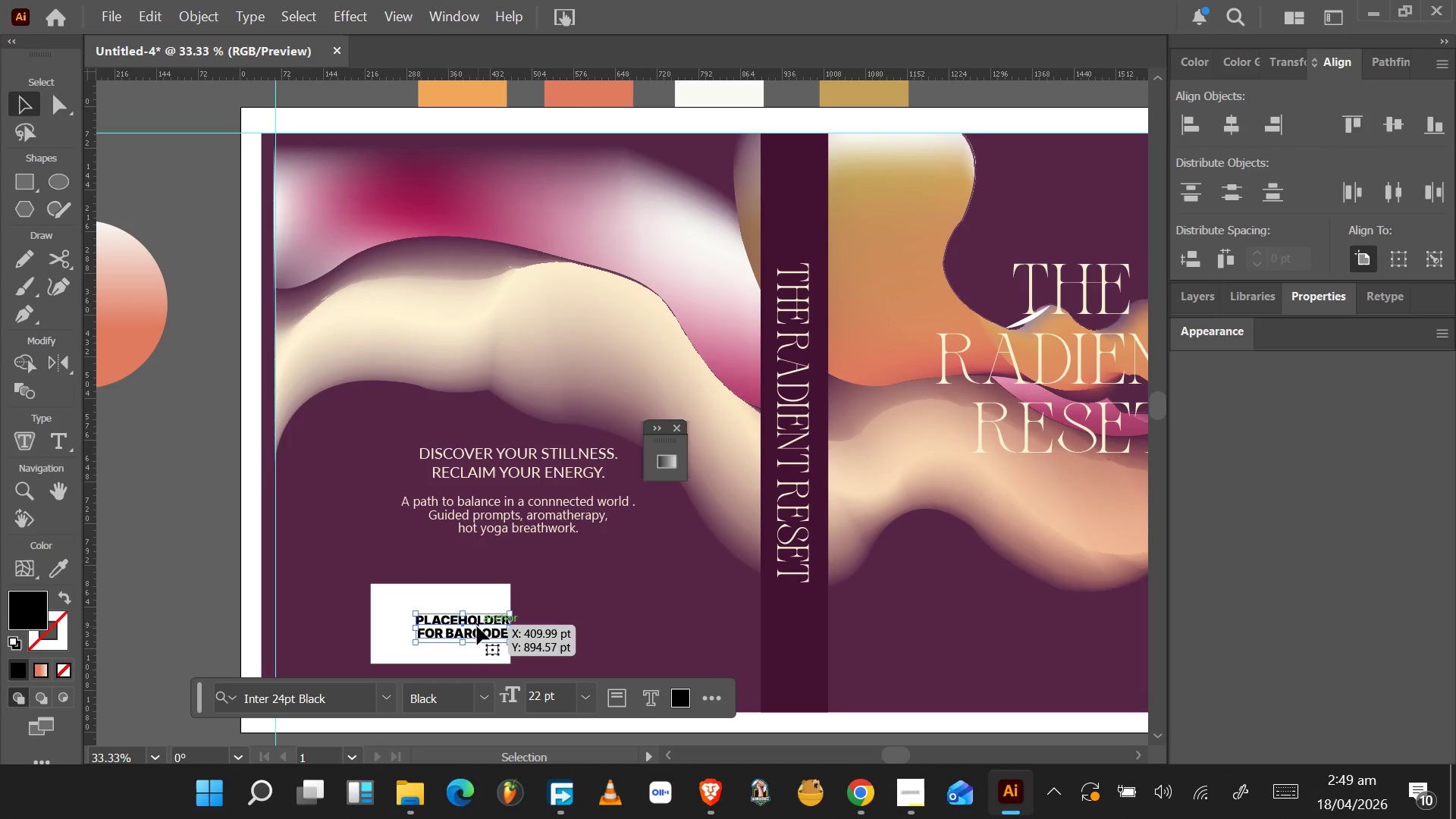 
key(Control+Z)
 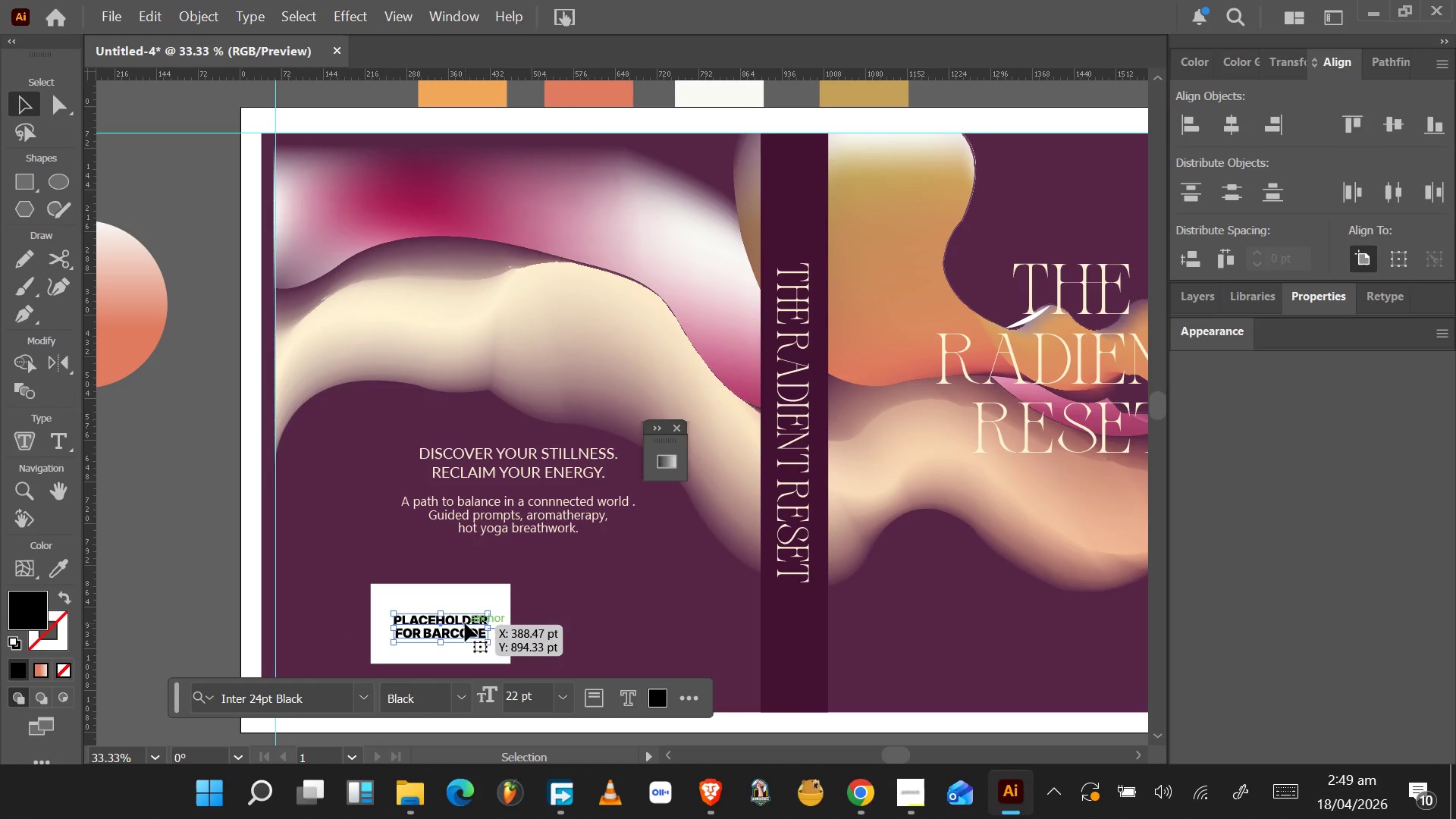 
hold_key(key=AltLeft, duration=1.53)
left_click_drag(start_coordinate=[465, 623], to_coordinate=[792, 639])
 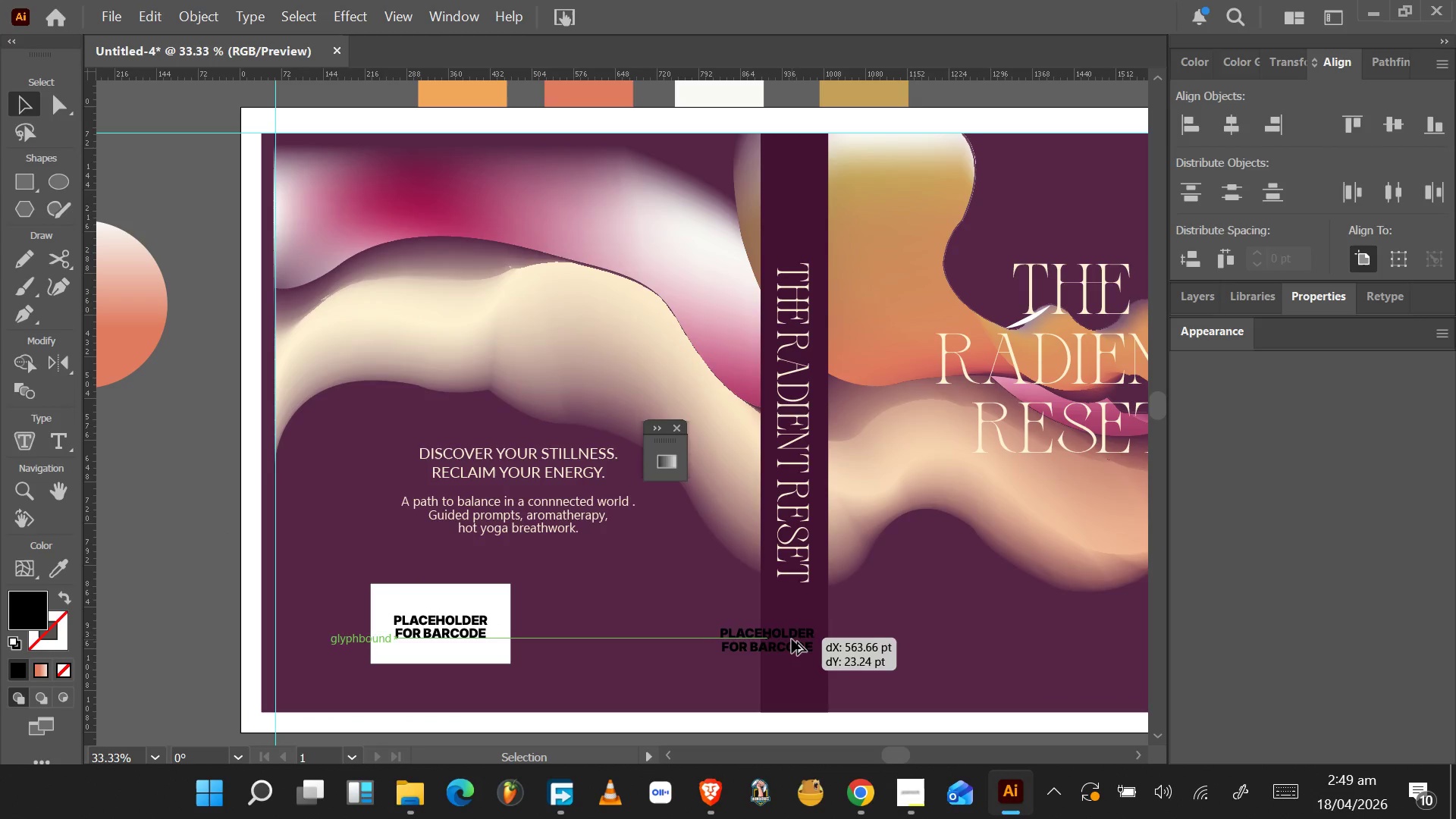 
double_click([780, 639])
 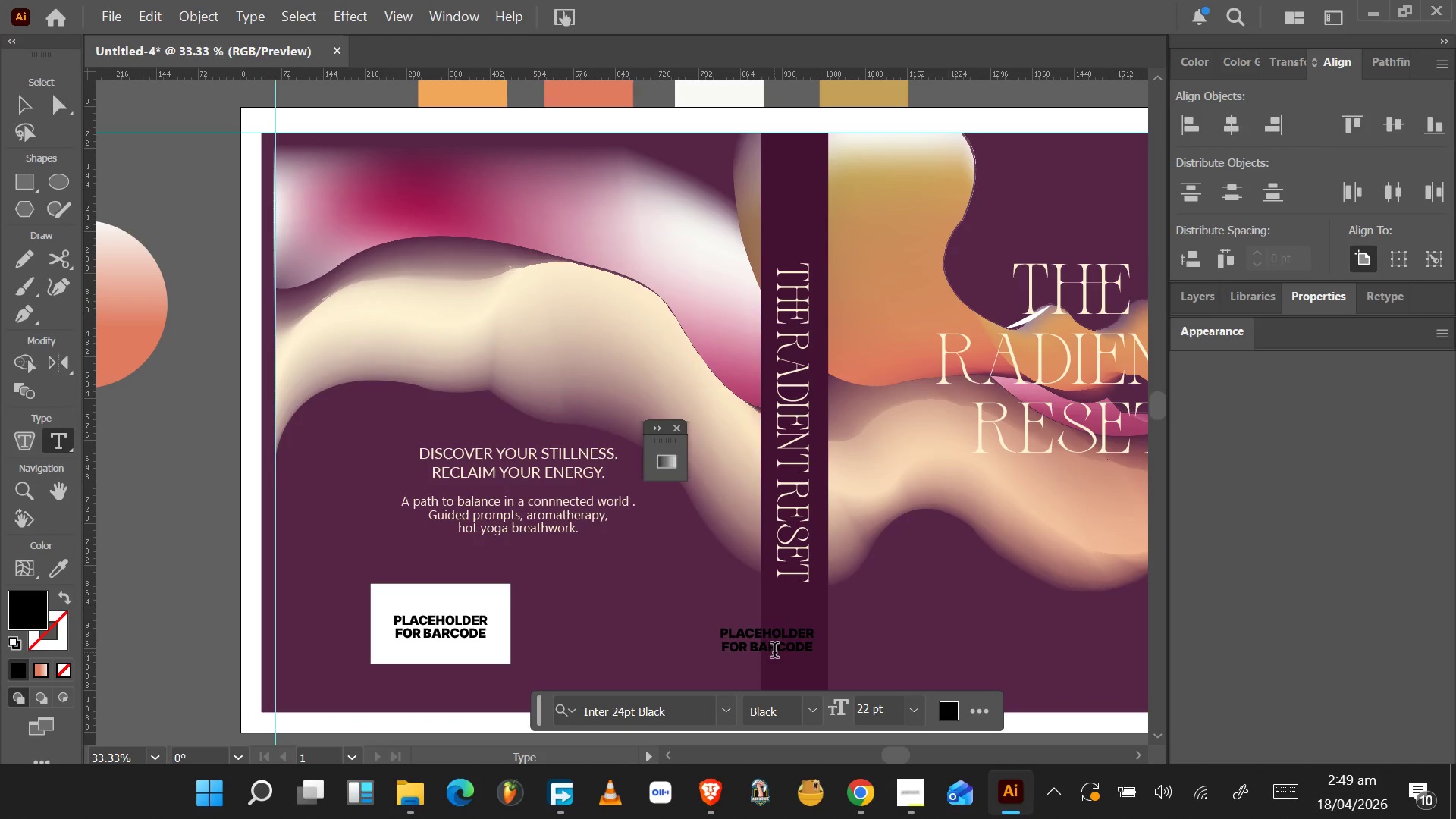 
key(Control+A)
 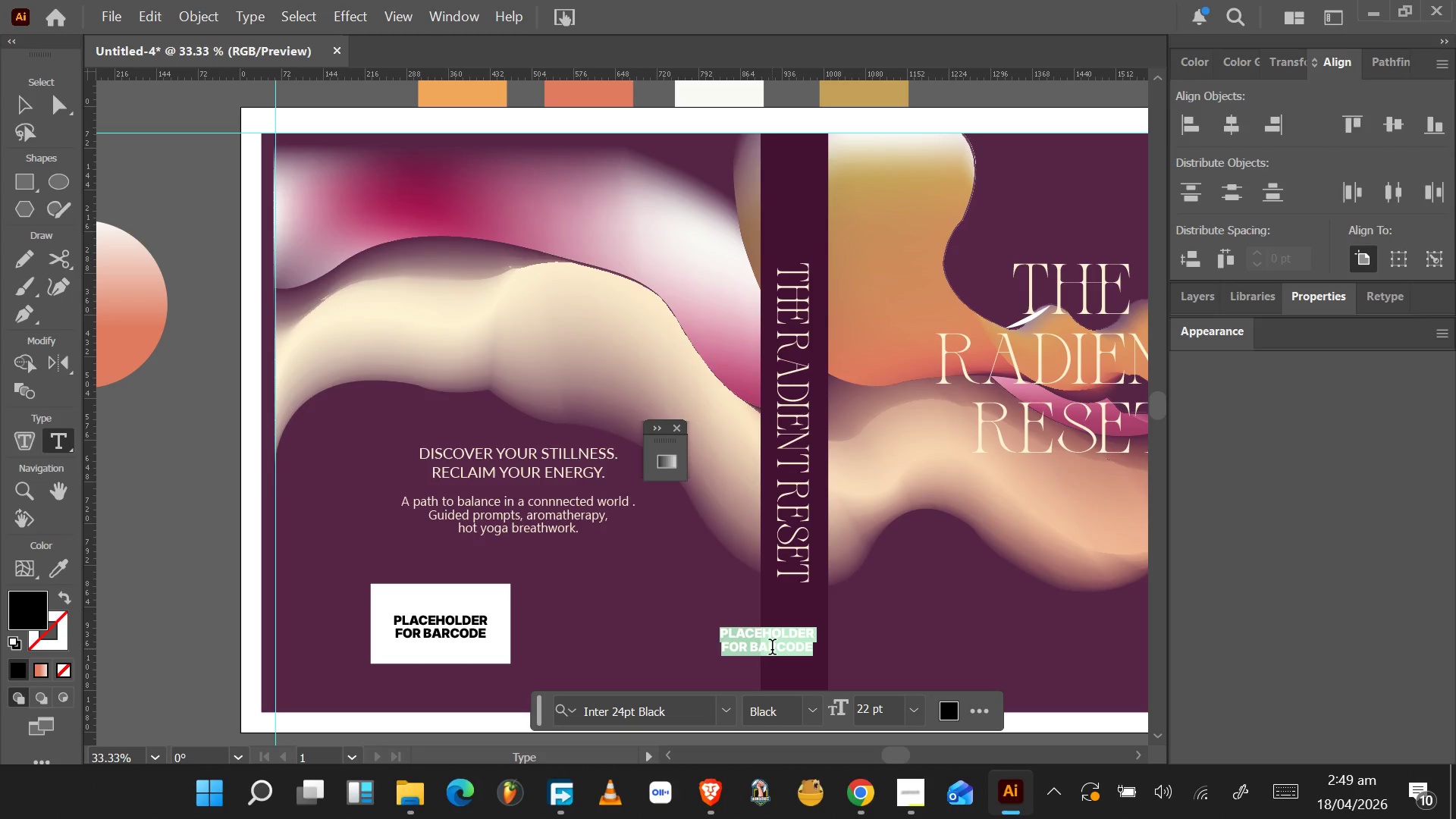 
type(BY )
 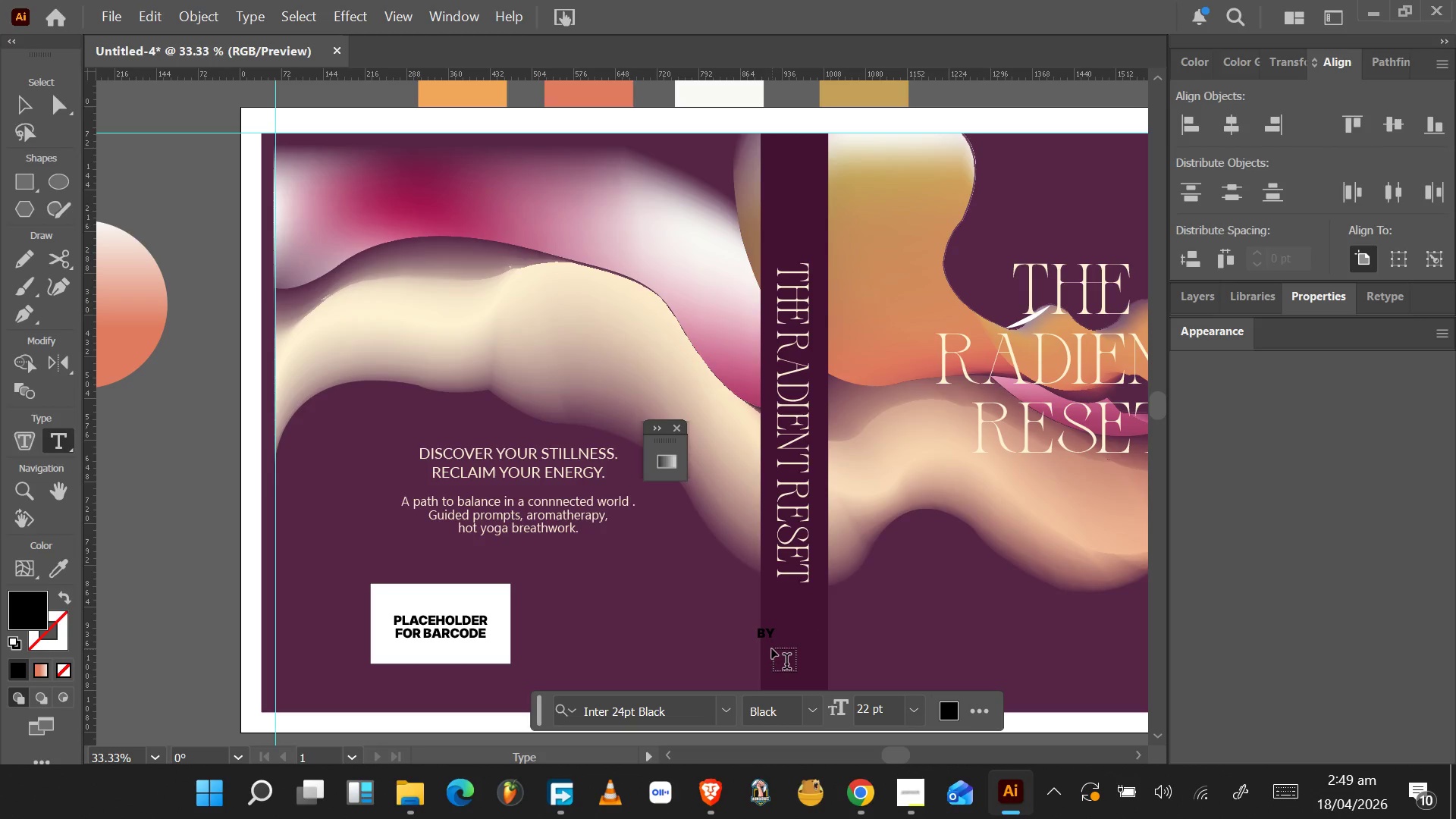 
wait(7.05)
 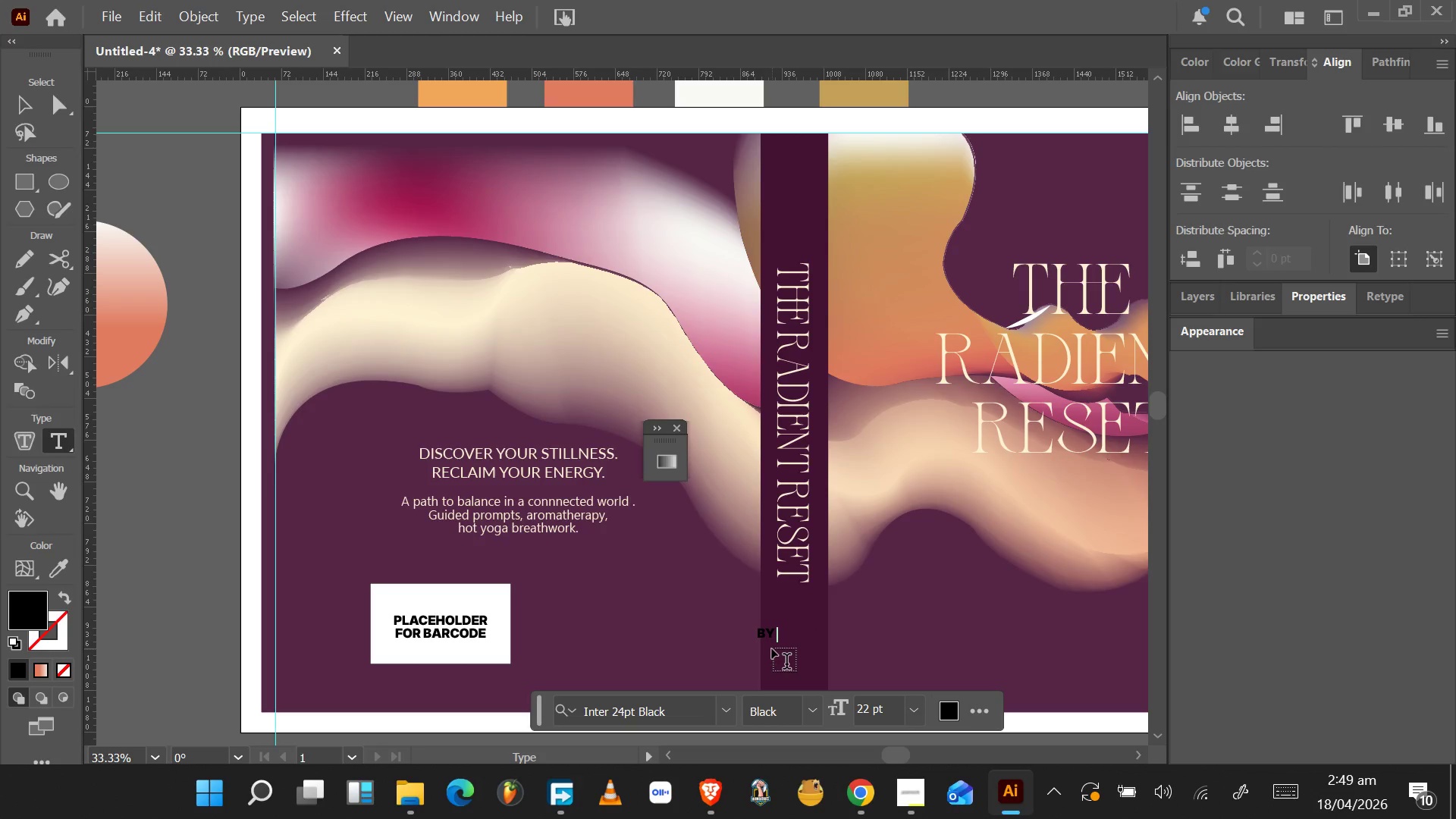 
key(Shift+P)
 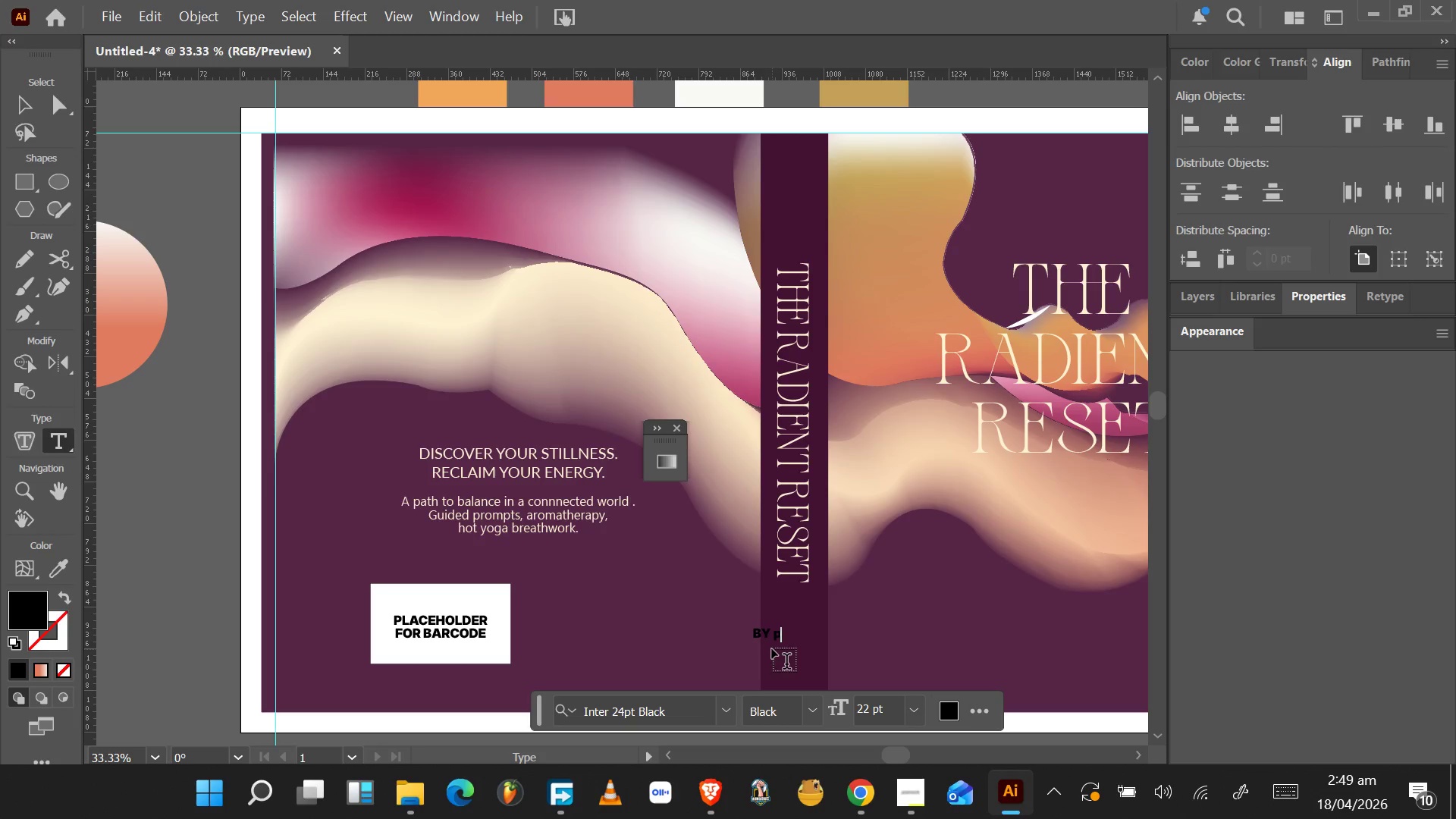 
key(Backspace)
 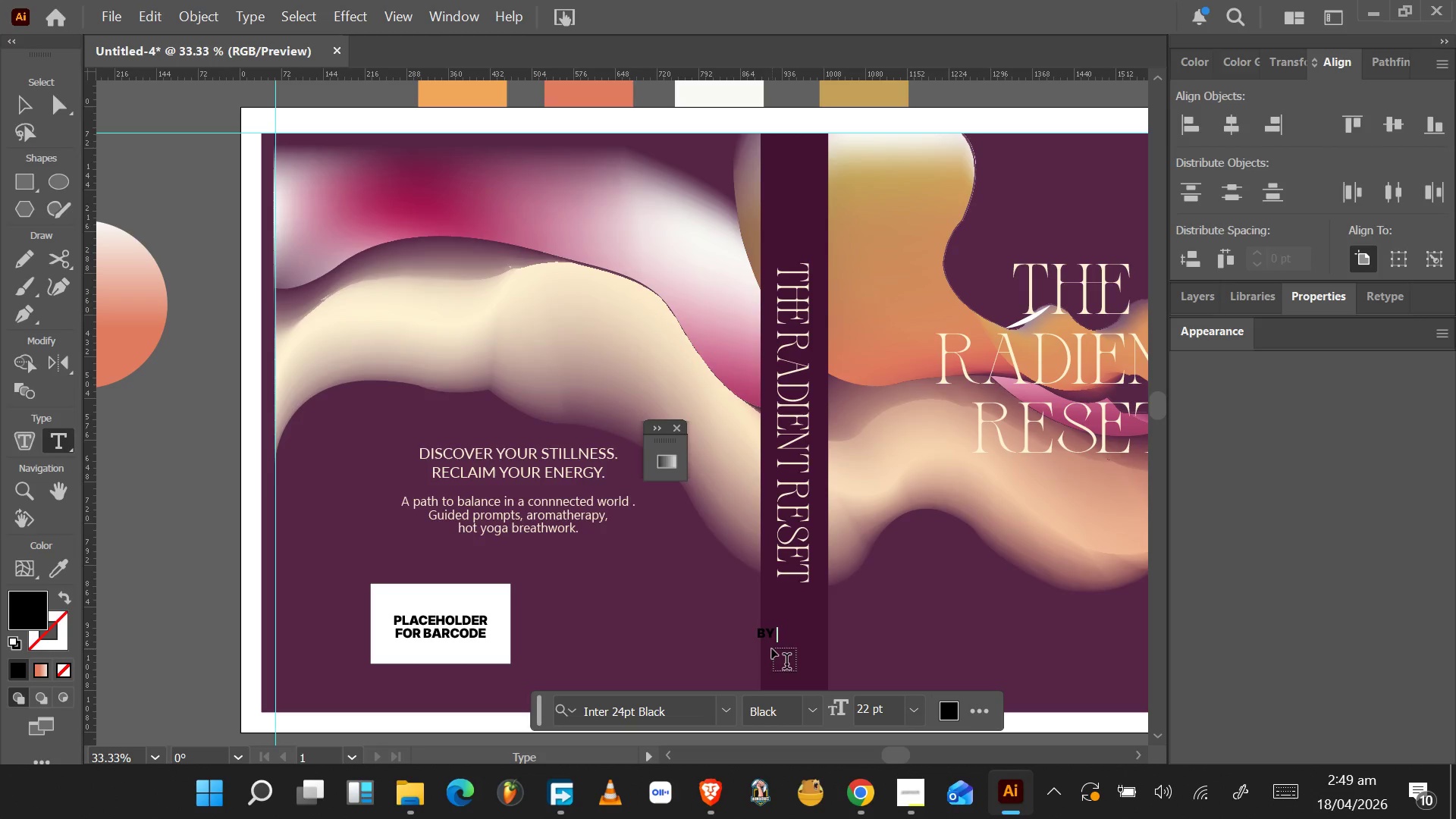 
hold_key(key=ShiftRight, duration=1.5)
 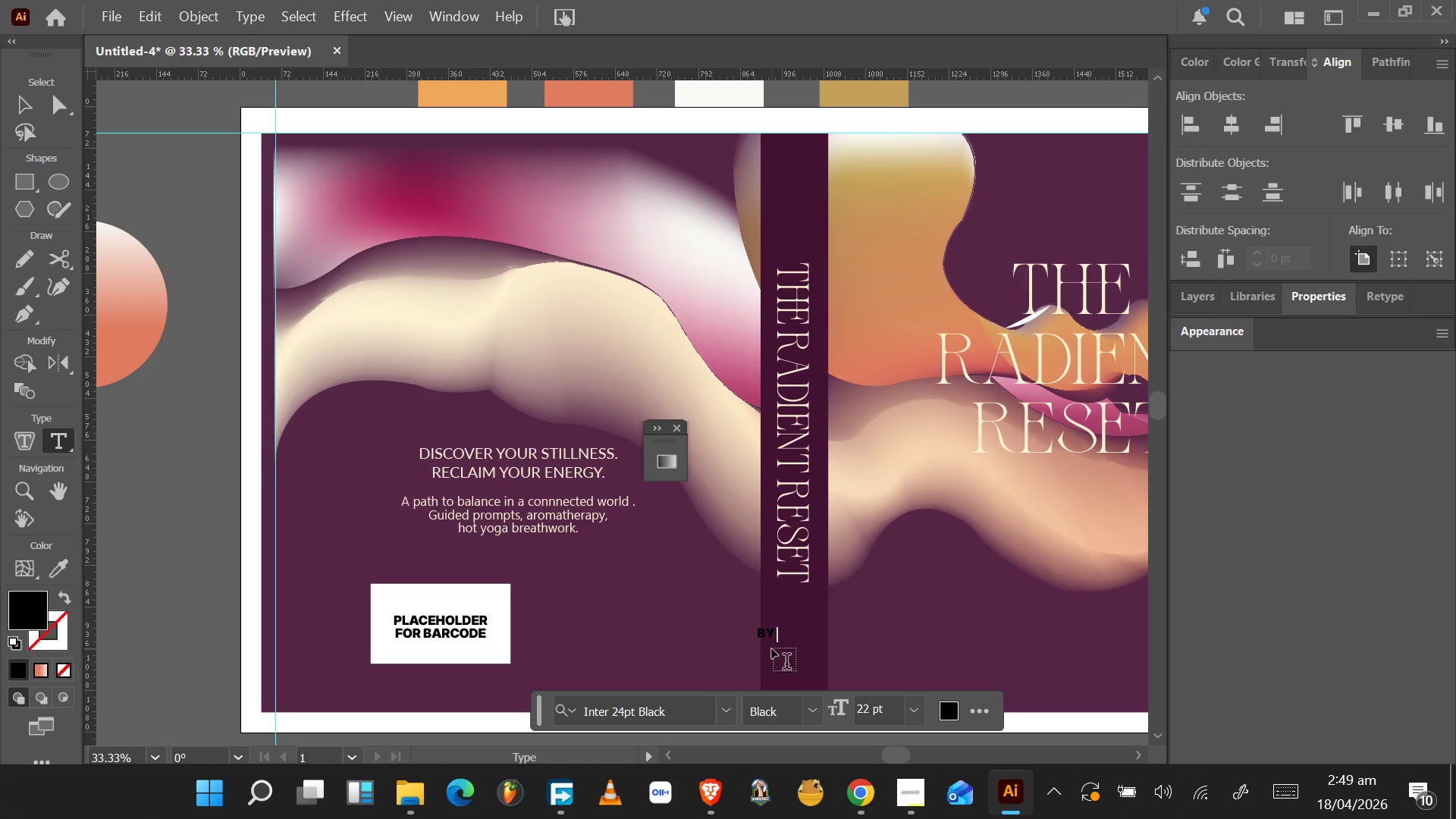 
hold_key(key=ShiftRight, duration=0.62)
 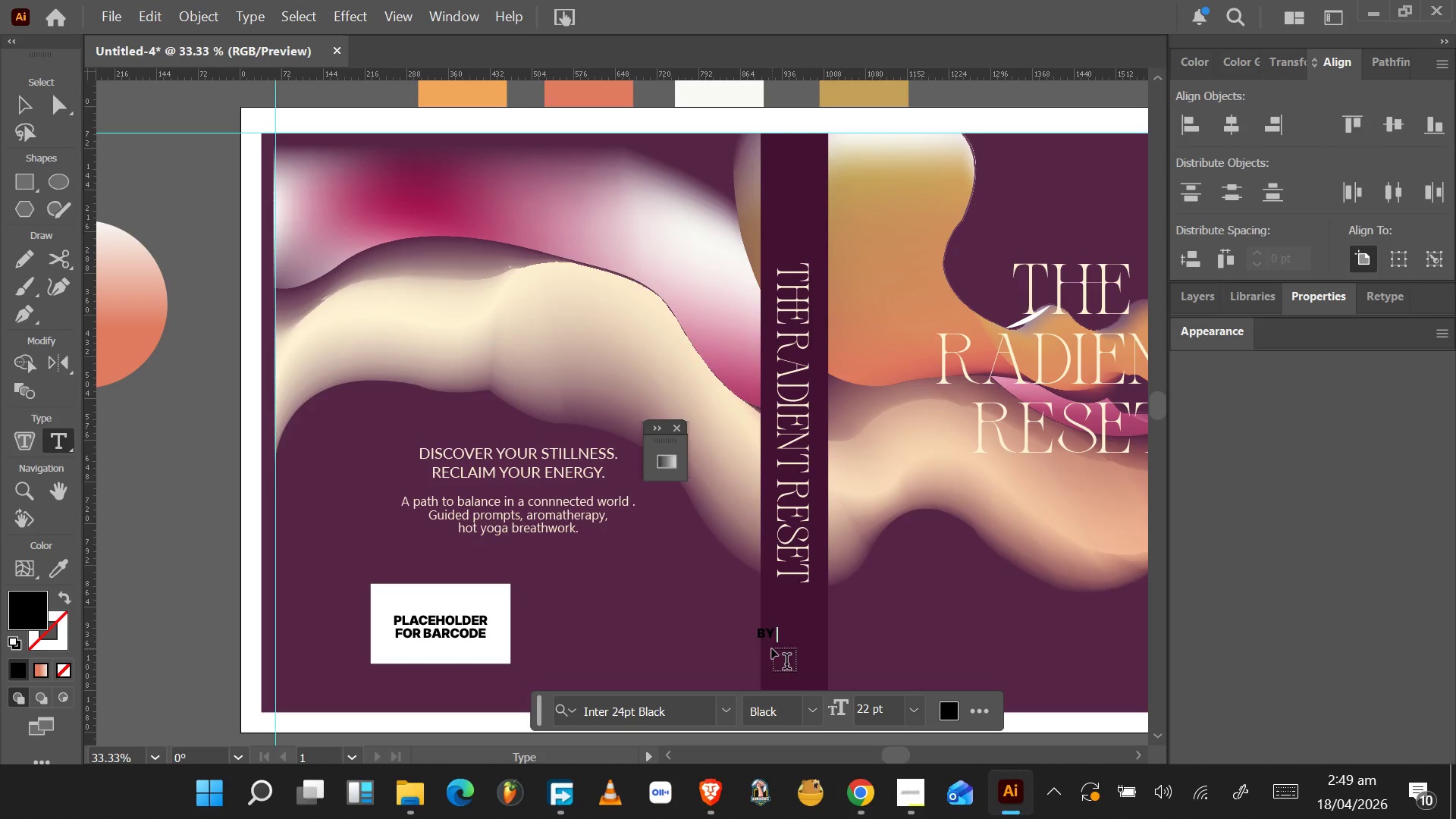 
type(AUTHOT=)
key(Backspace)
key(Backspace)
key(Backspace)
type(R)
key(Backspace)
type(OR NAME)
 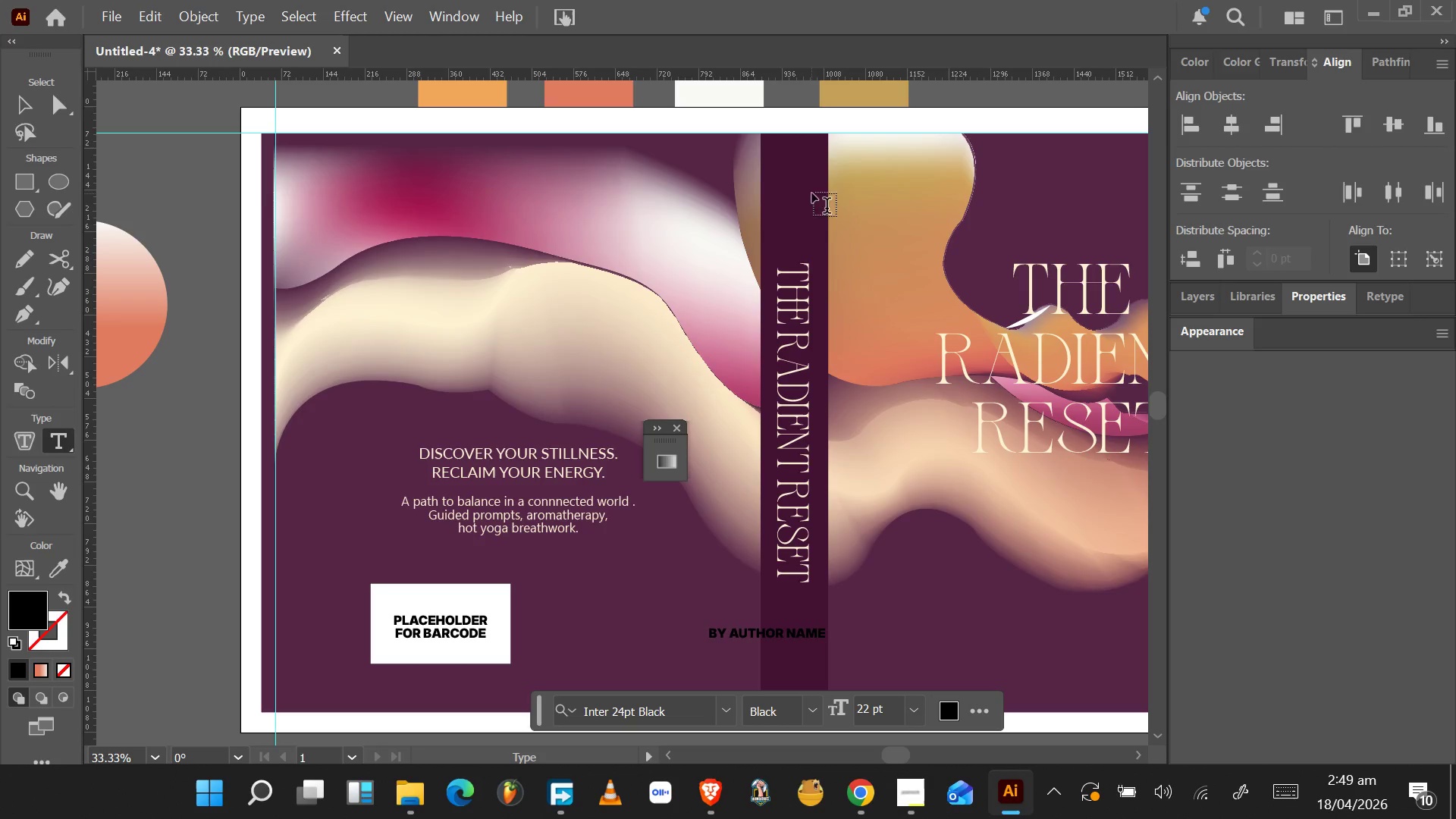 
left_click([35, 105])
 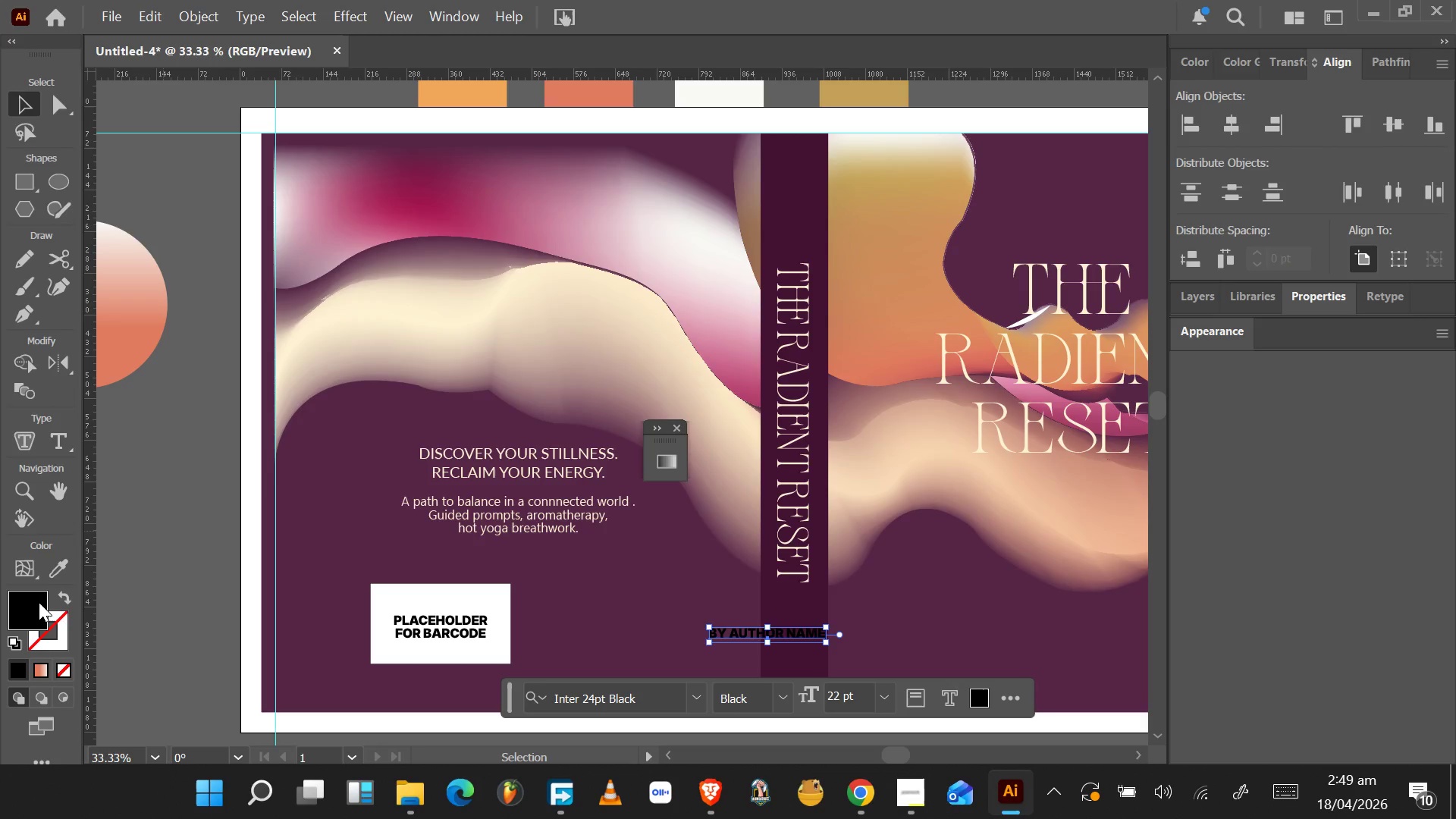 
double_click([38, 601])
 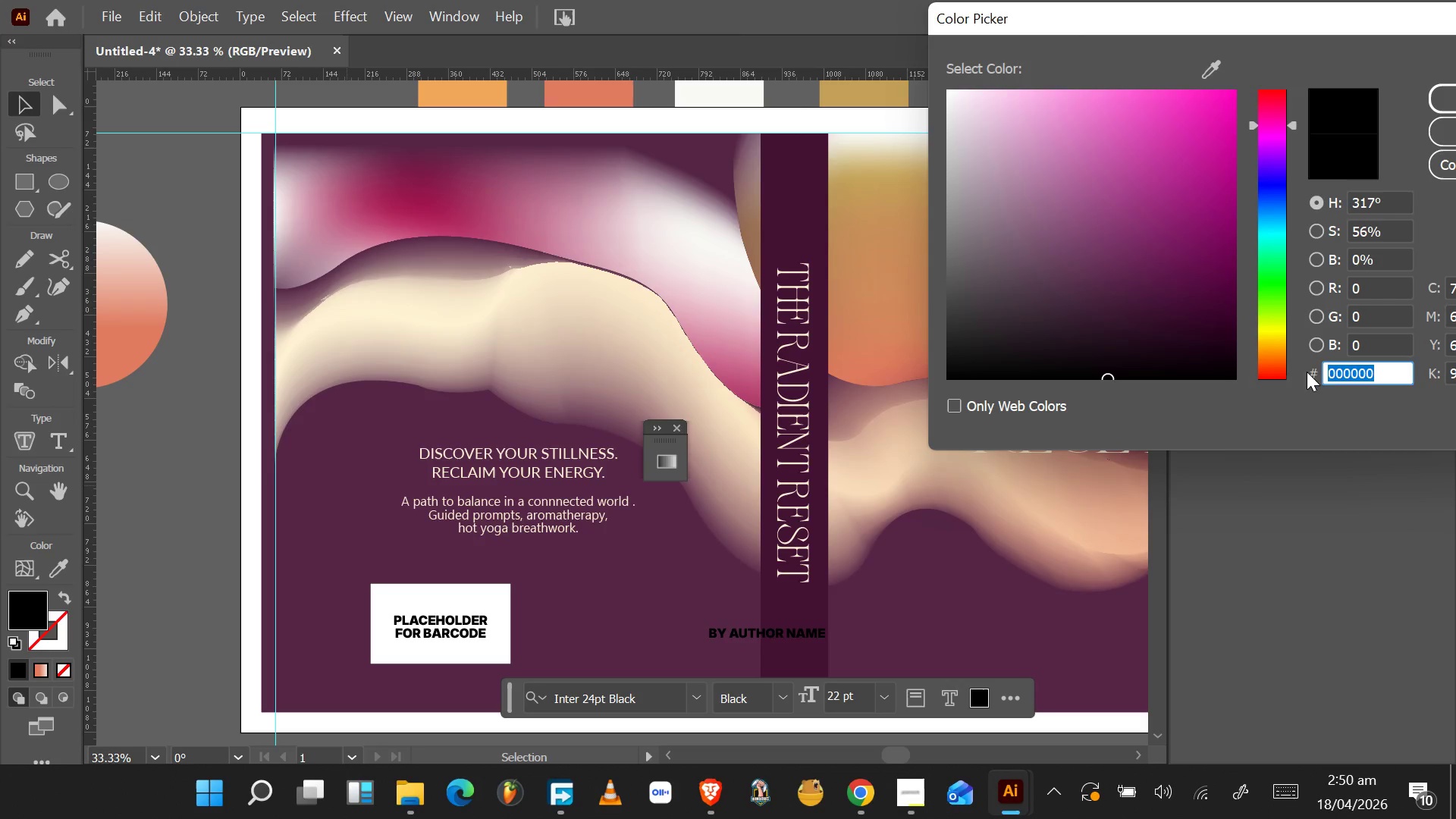 
key(Control+V)
 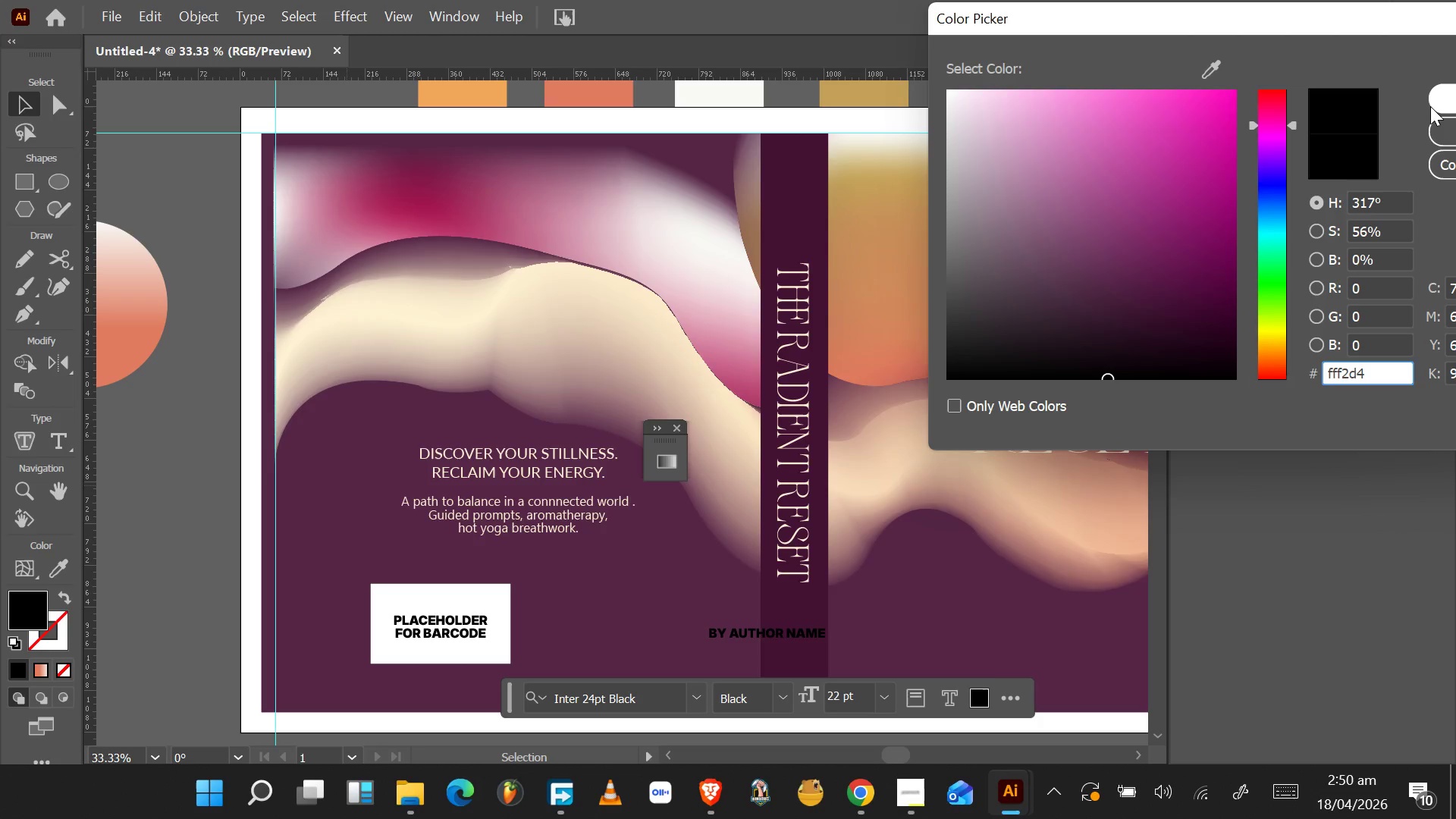 
left_click([1435, 101])
 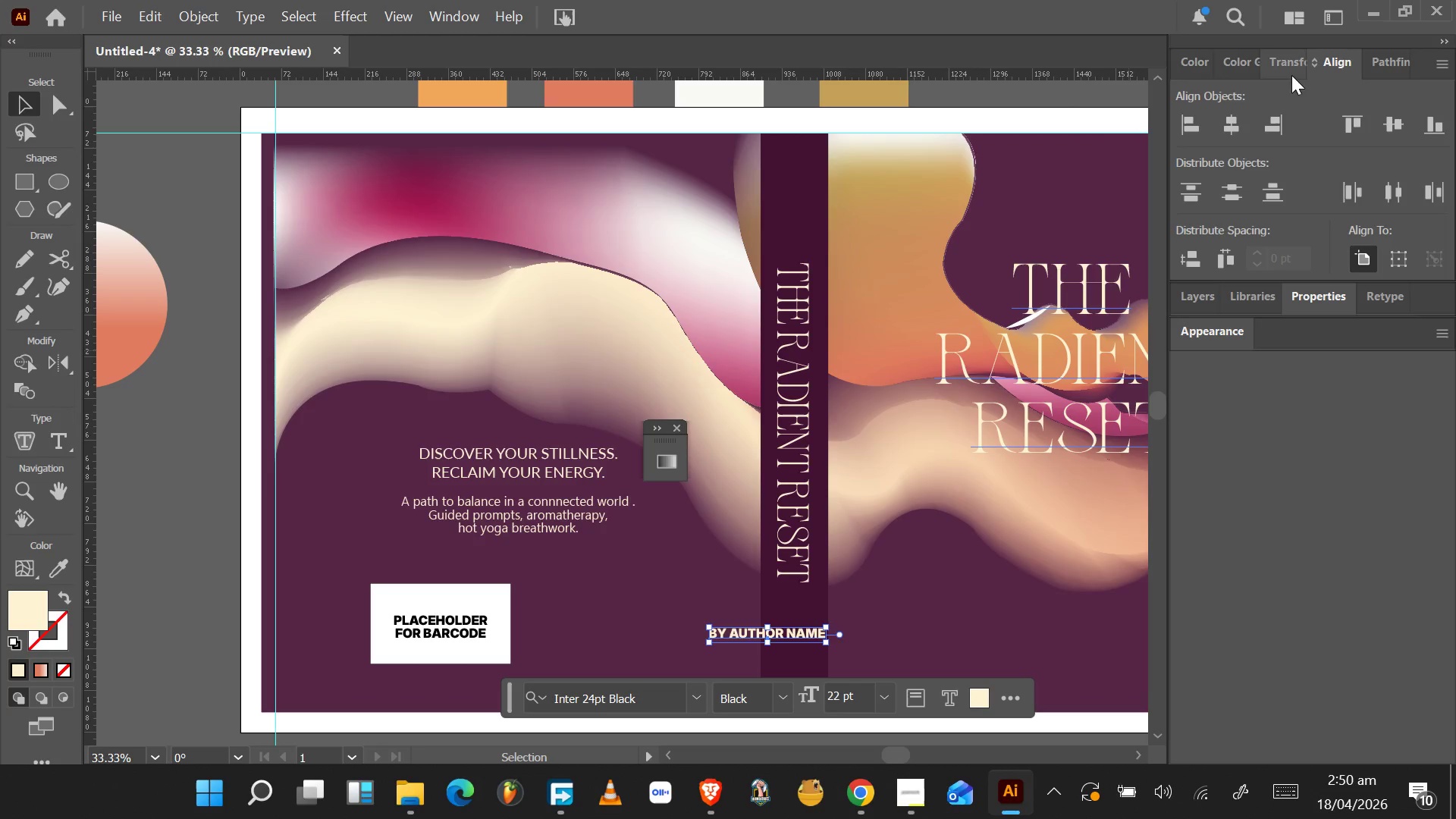 
left_click([1304, 298])
 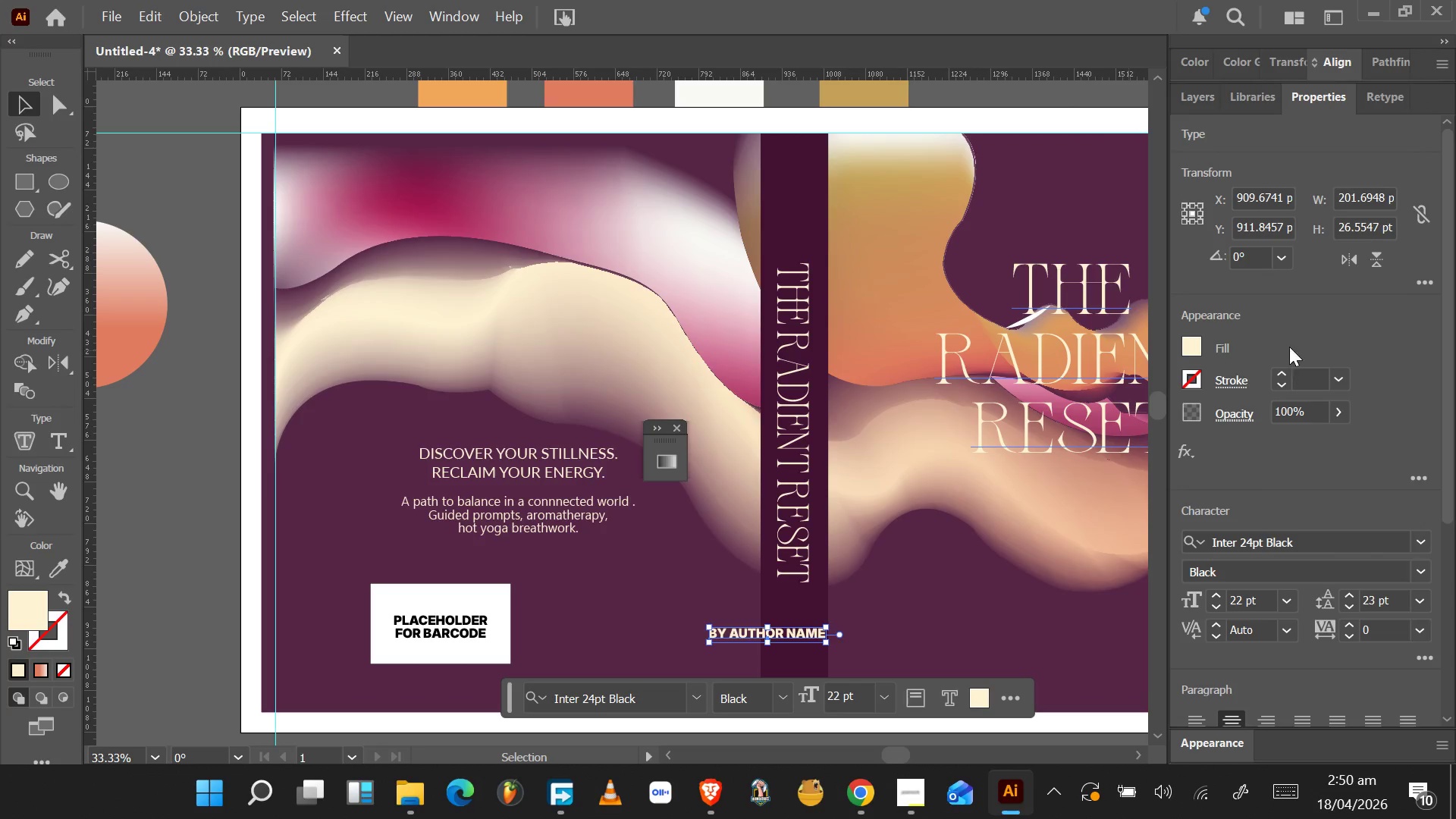 
left_click_drag(start_coordinate=[1253, 255], to_coordinate=[1175, 262])
 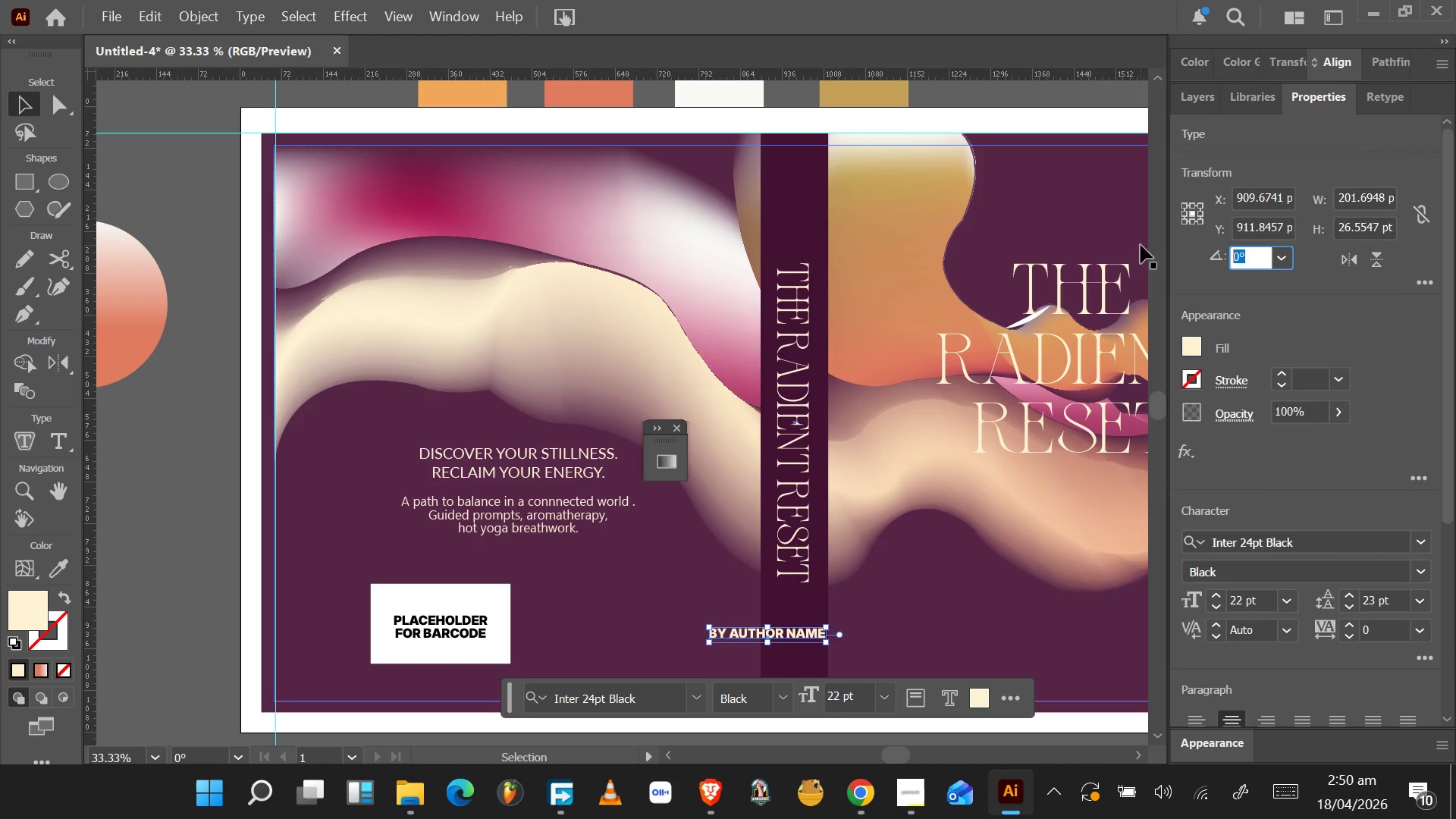 
type(90)
 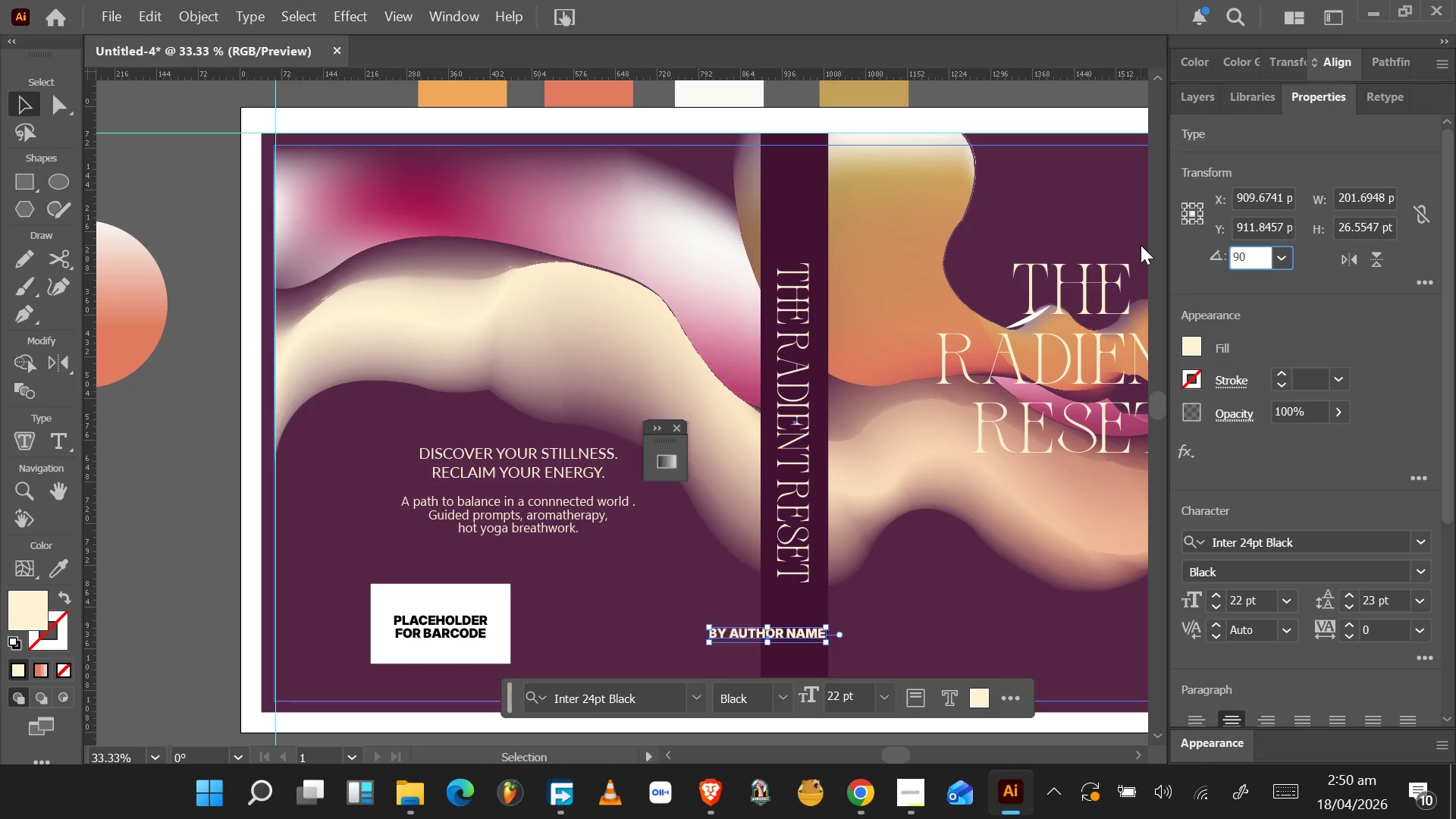 
key(Enter)
 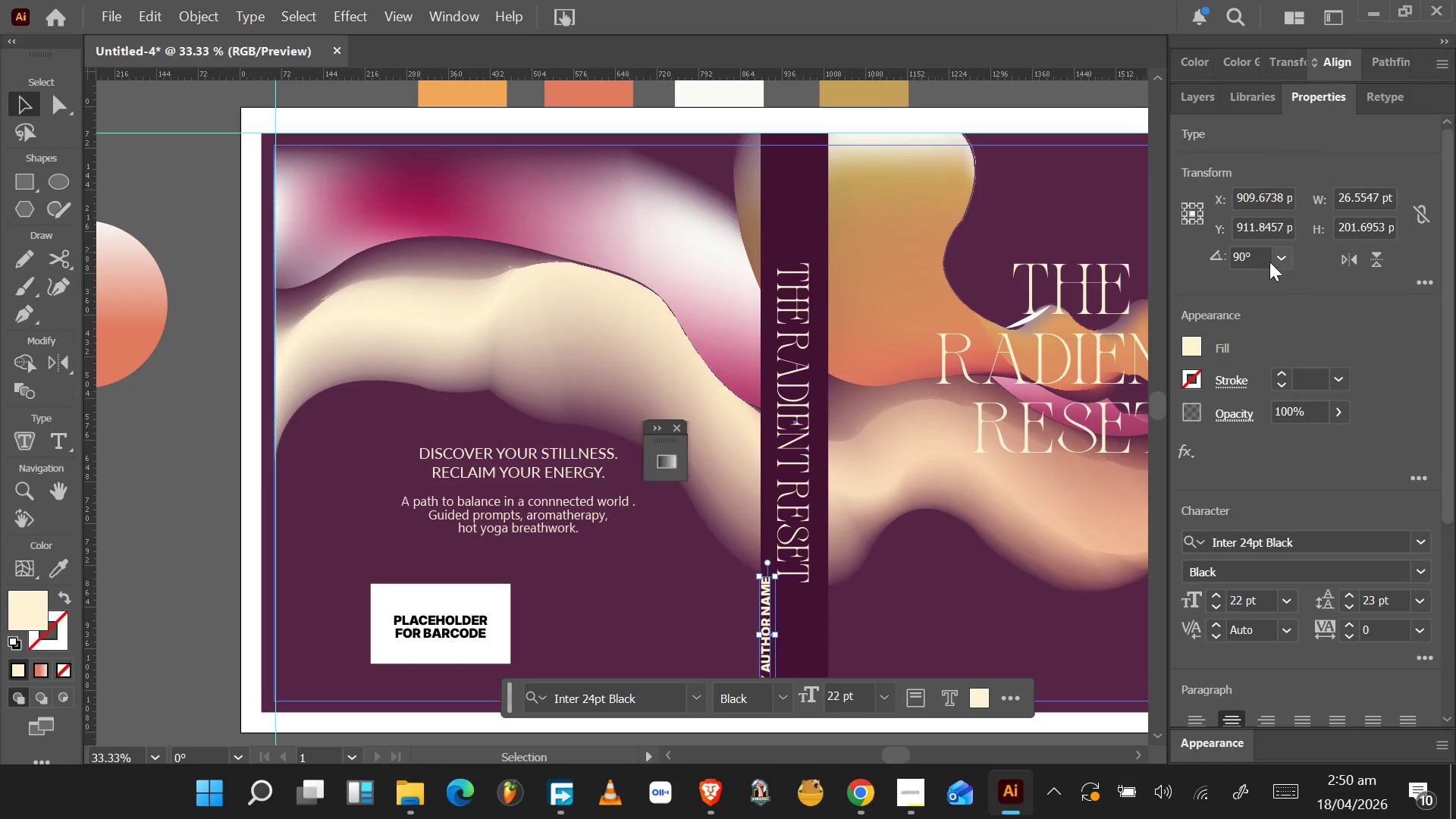 
left_click([1236, 261])
 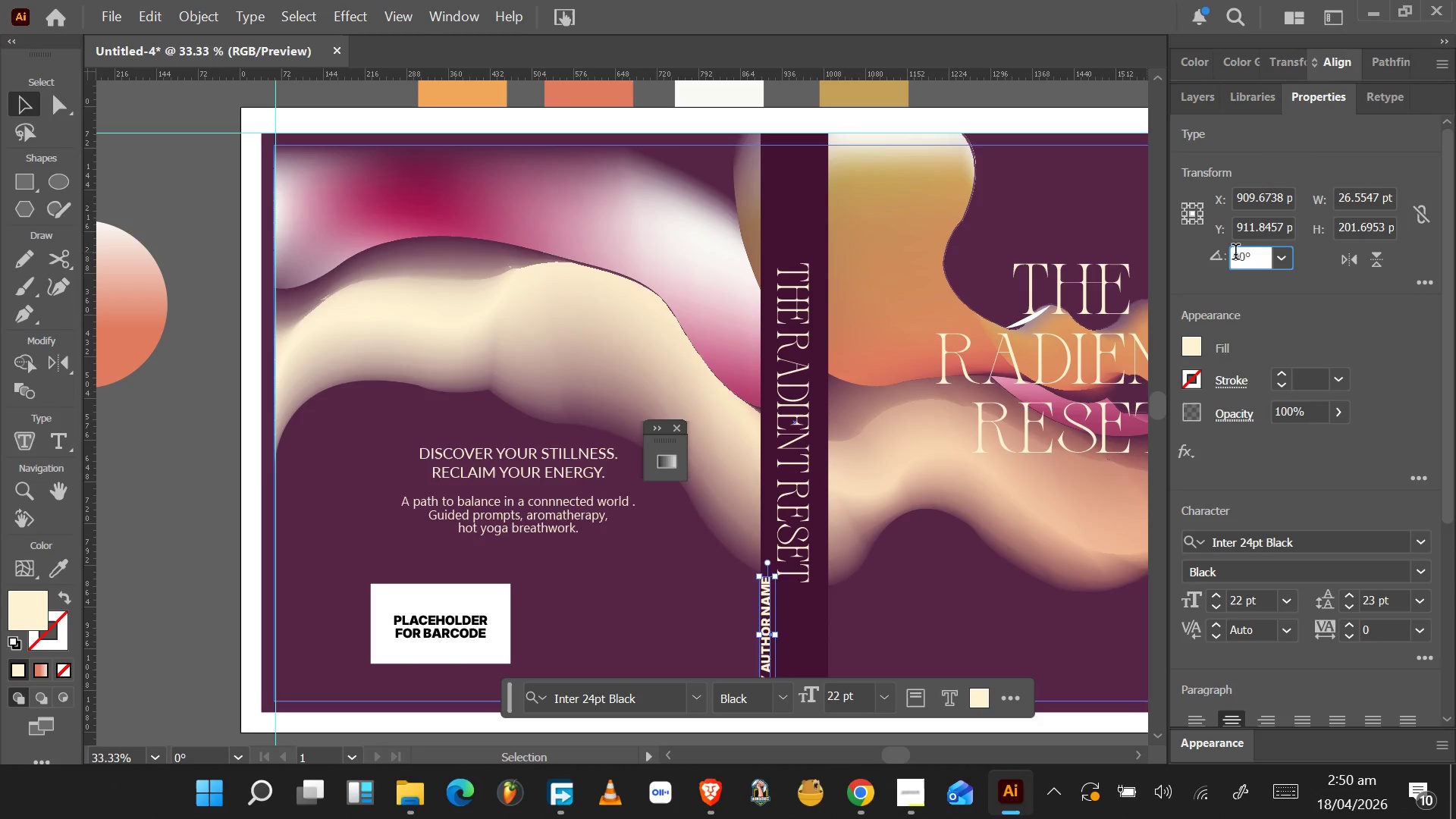 
left_click([1235, 256])
 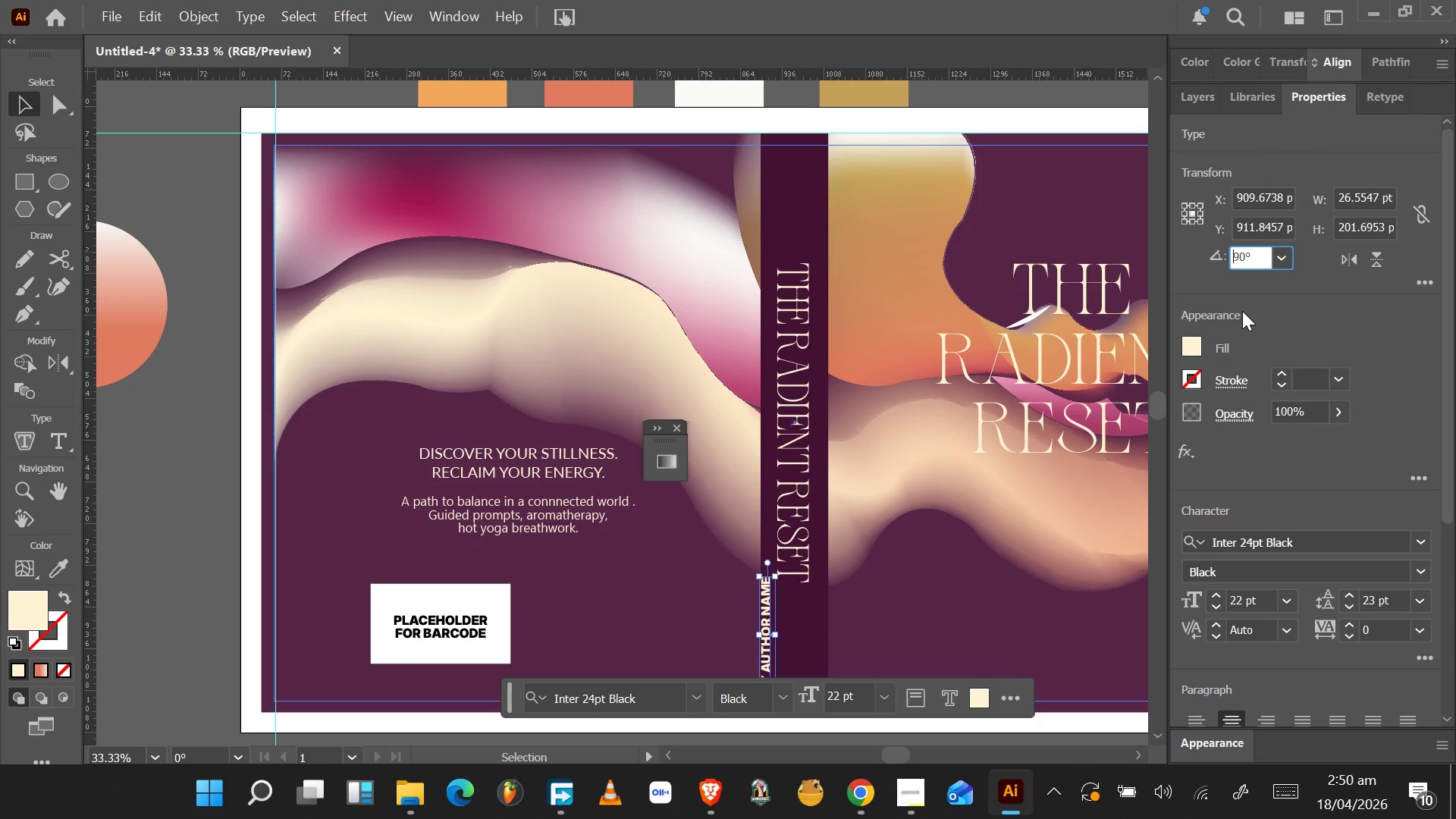 
key(Minus)
 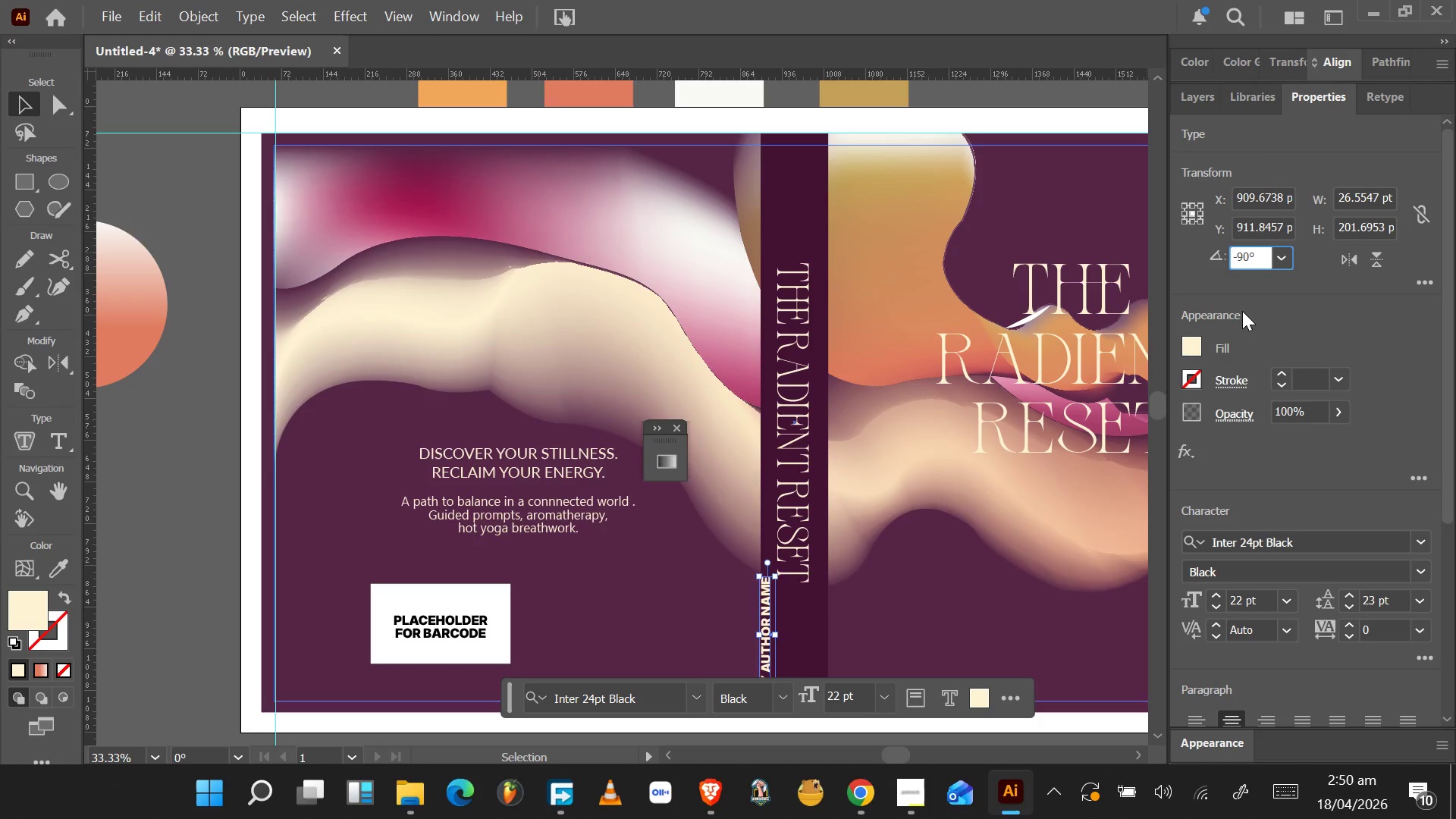 
key(Enter)
 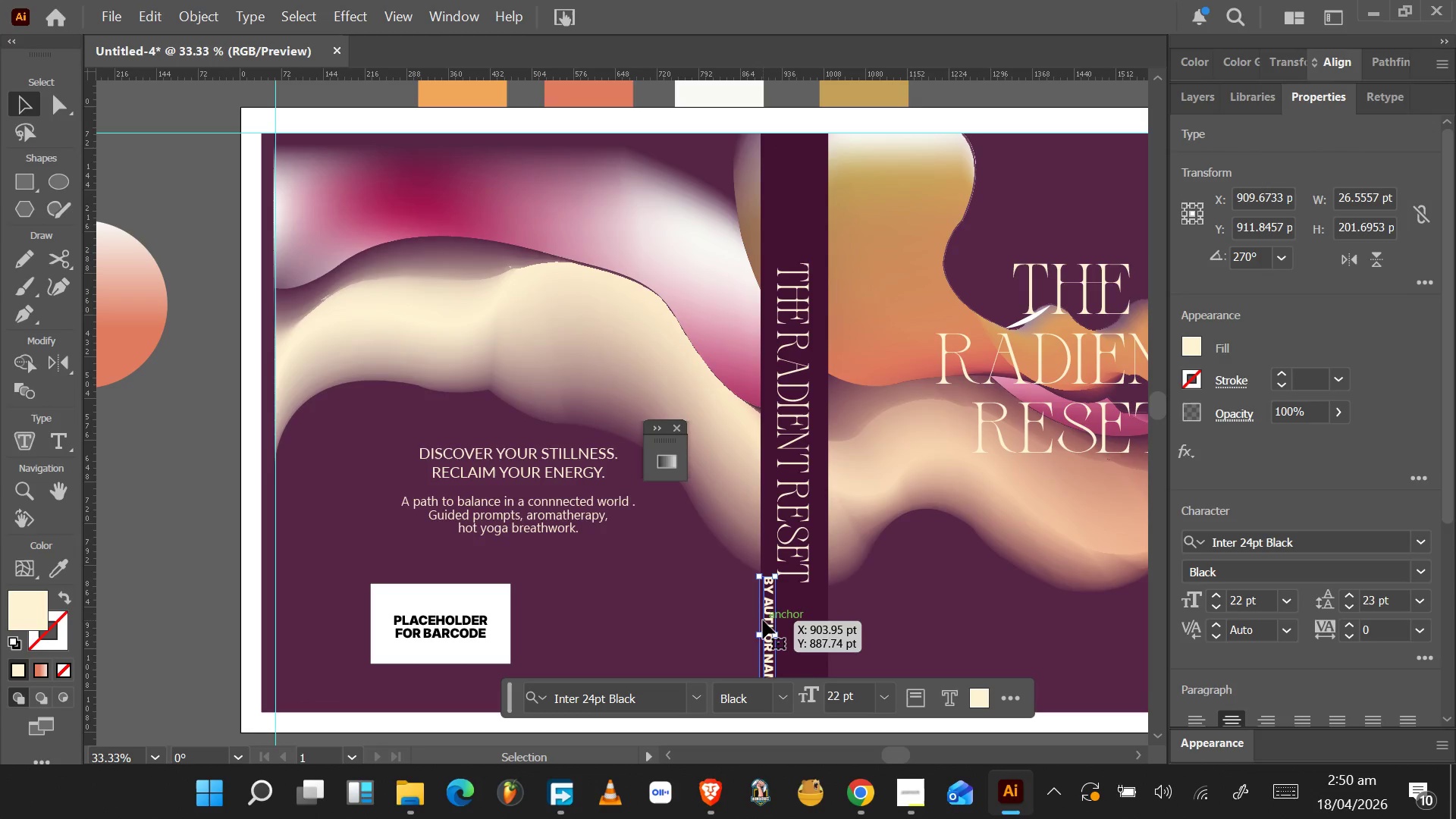 
left_click_drag(start_coordinate=[767, 619], to_coordinate=[789, 632])
 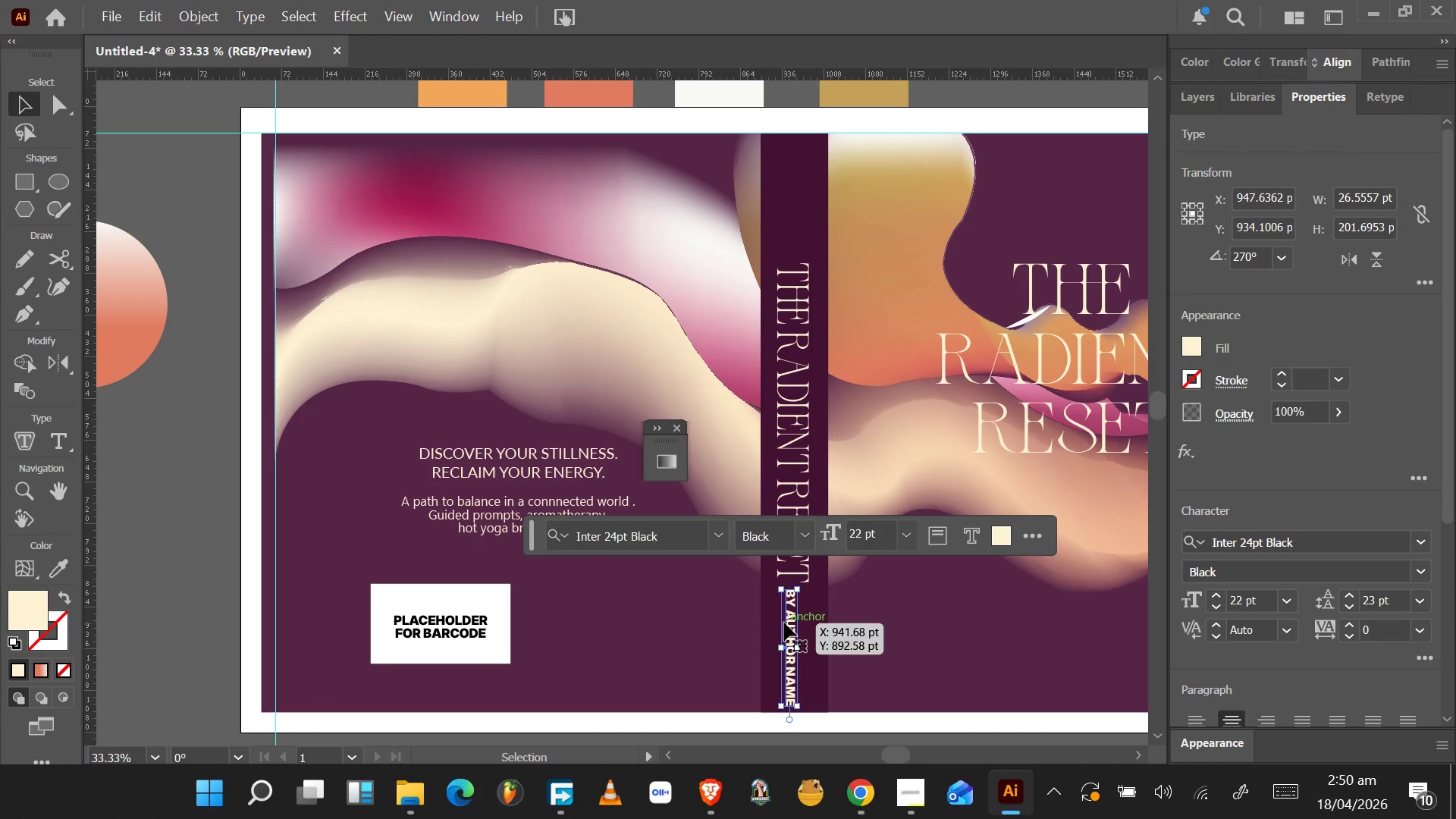 
wait(6.58)
 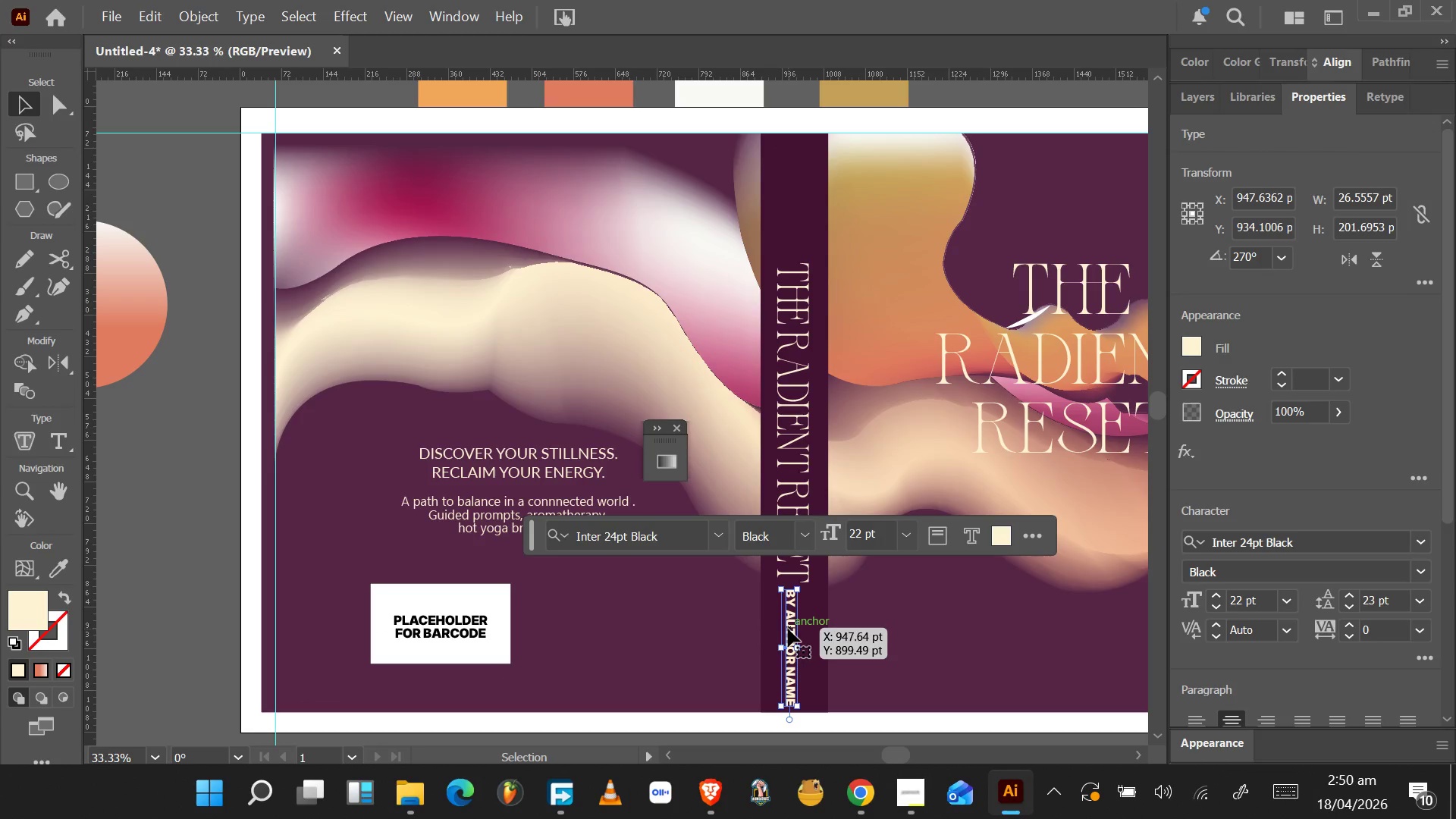 
hold_key(key=AltLeft, duration=1.02)
scroll: coordinate [756, 423], scroll_direction: down, amount: 2.0
 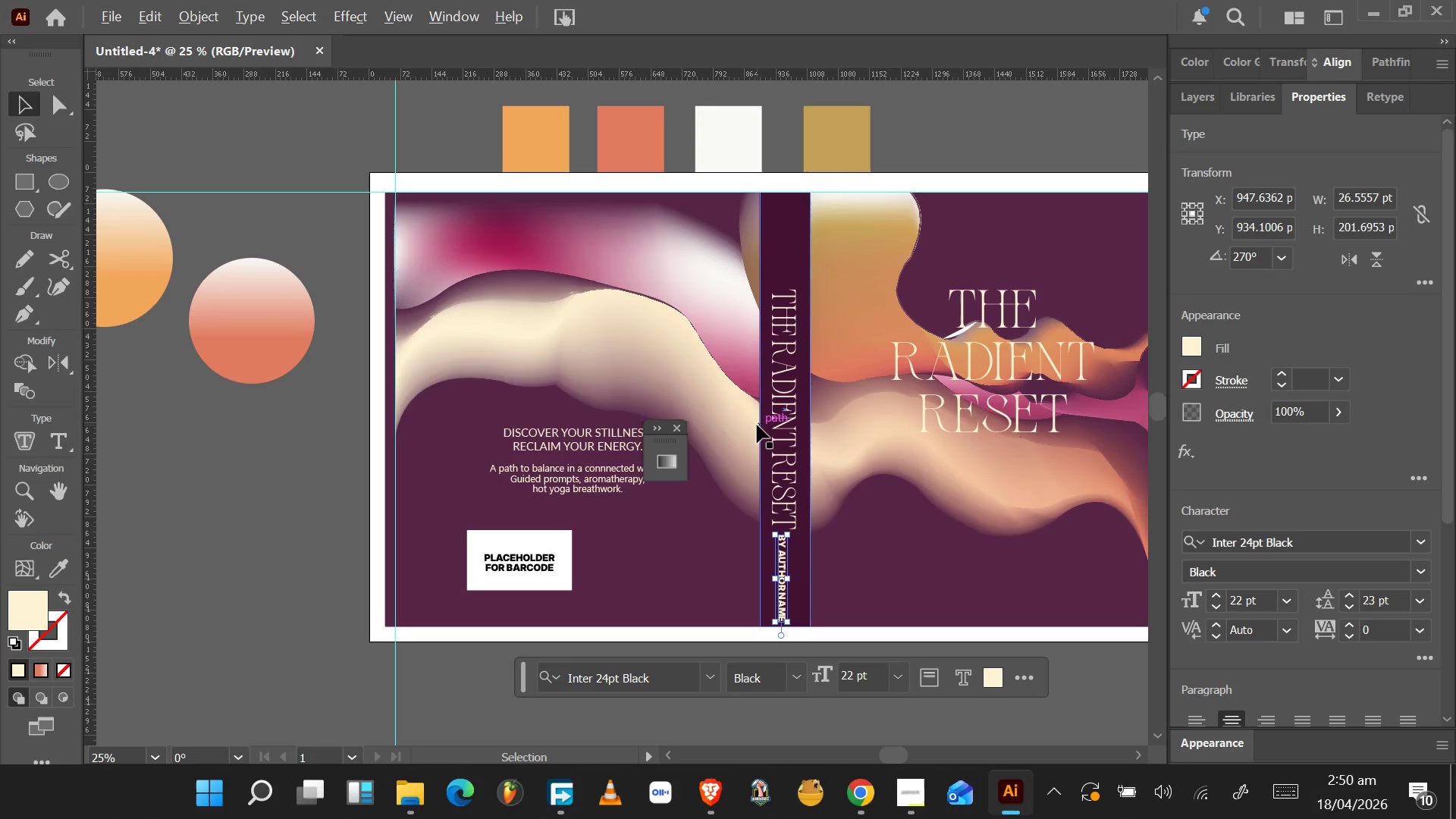 
left_click([782, 483])
 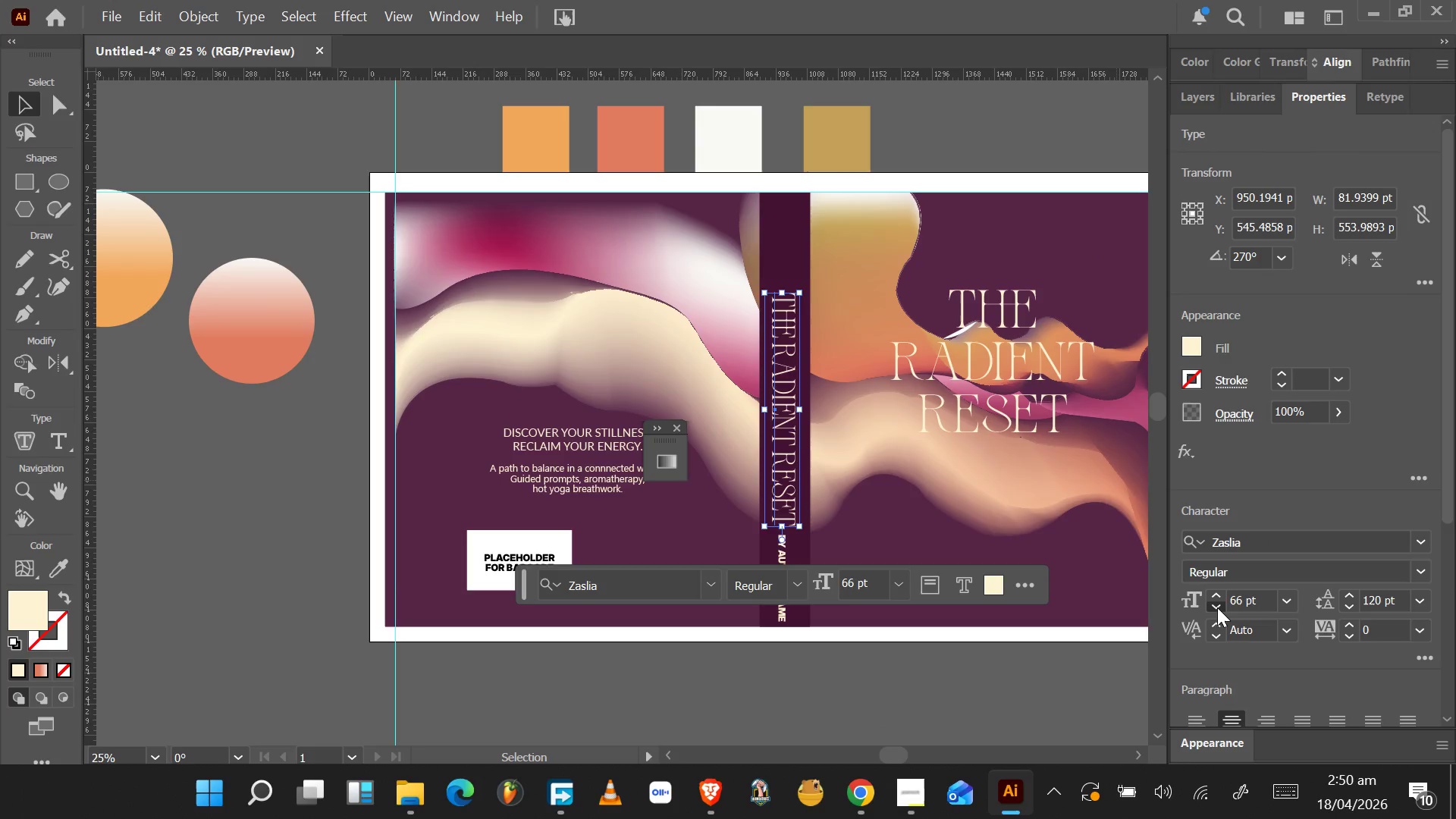 
wait(6.59)
 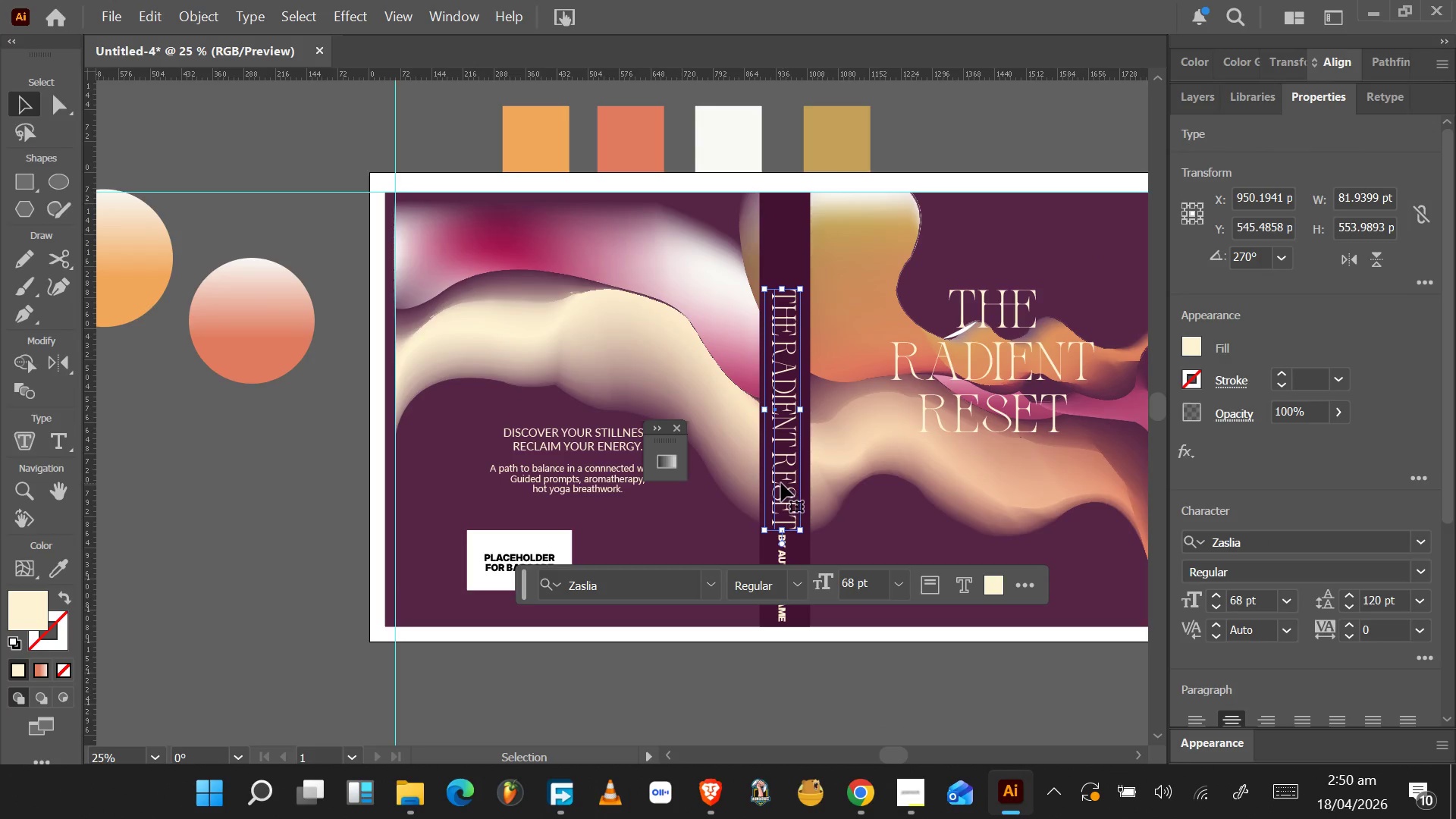 
left_click([1217, 607])
 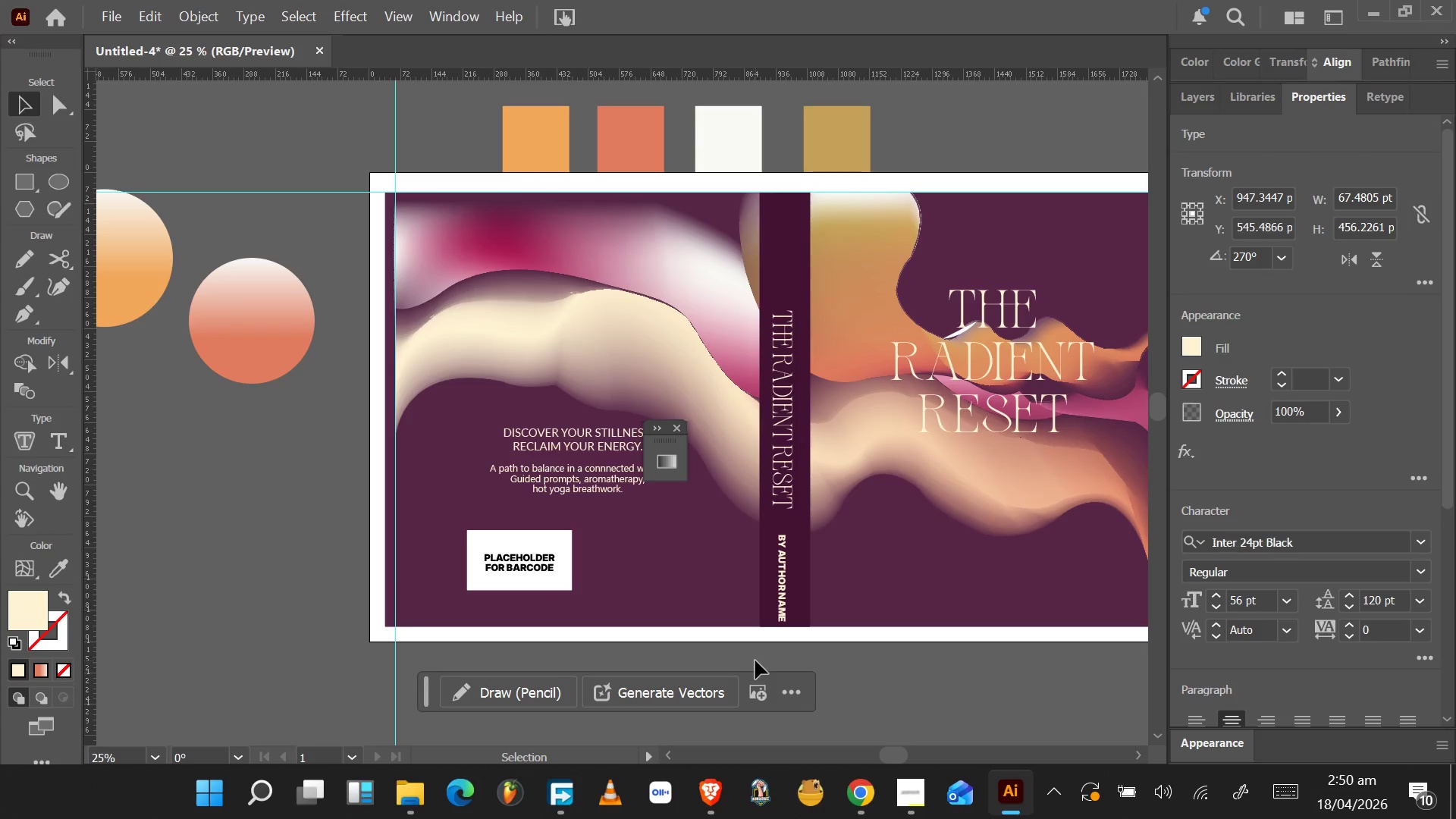 
left_click_drag(start_coordinate=[782, 604], to_coordinate=[782, 590])
 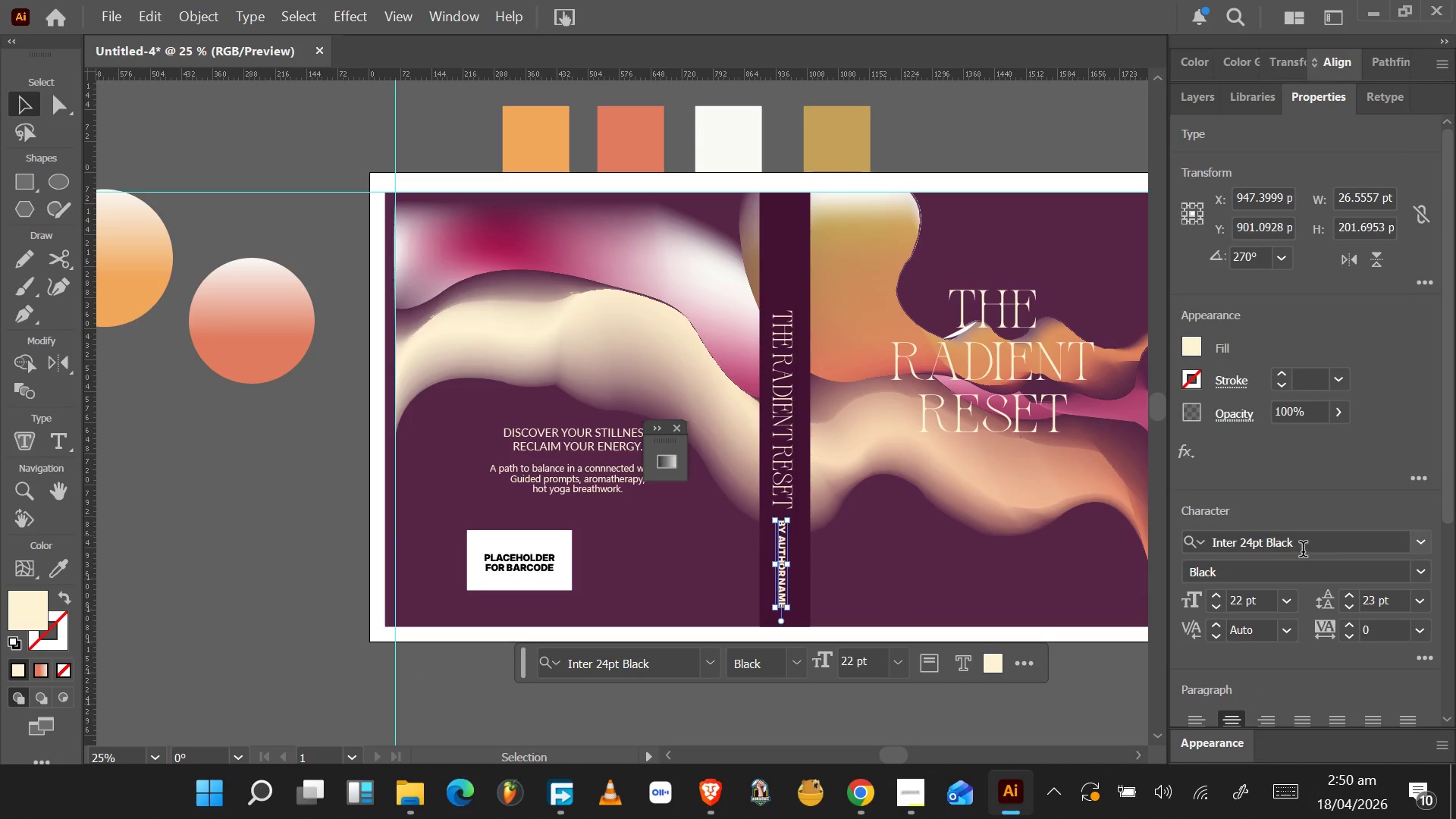 
left_click([1420, 548])
 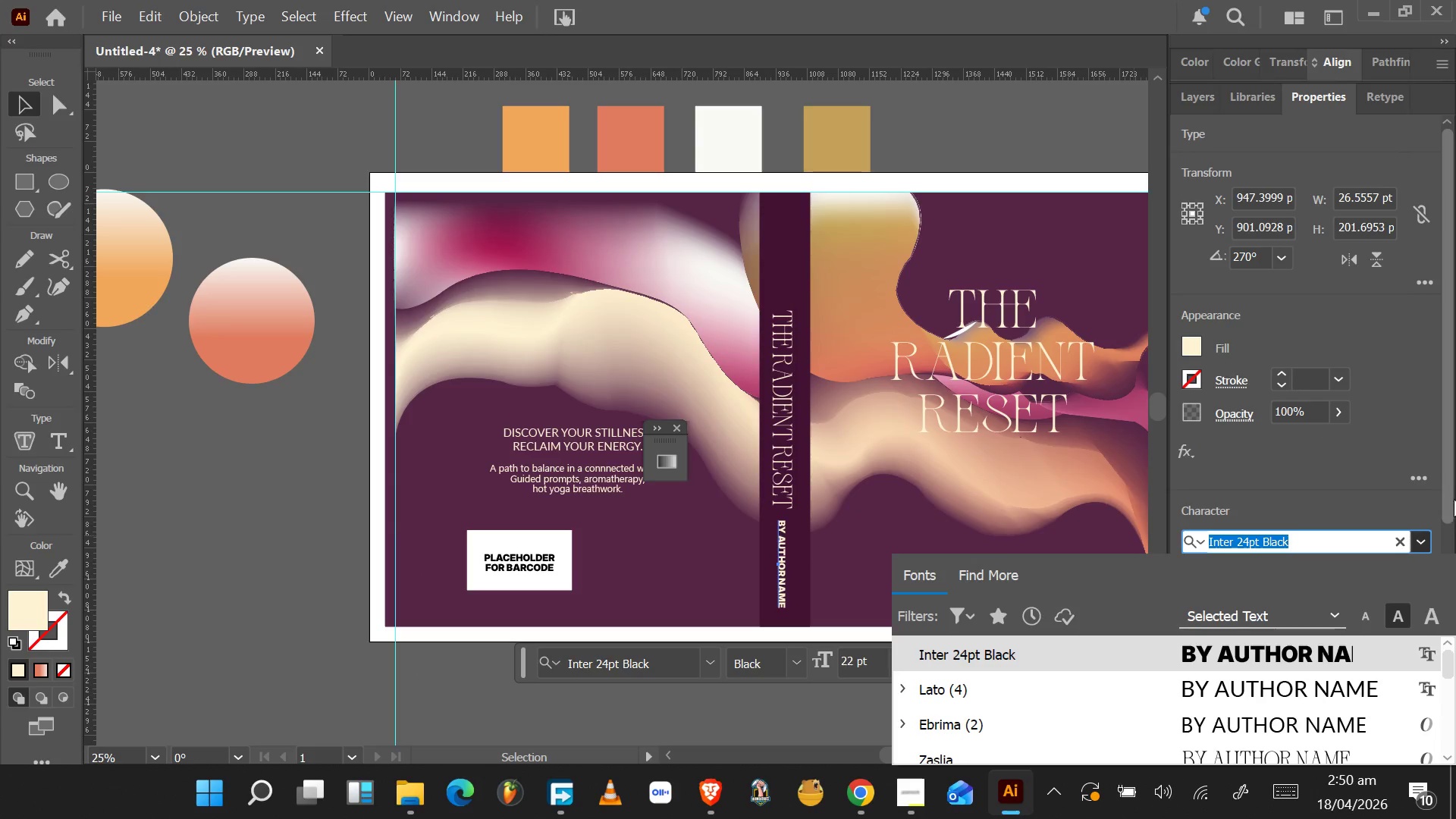 
left_click_drag(start_coordinate=[1451, 482], to_coordinate=[1454, 805])
 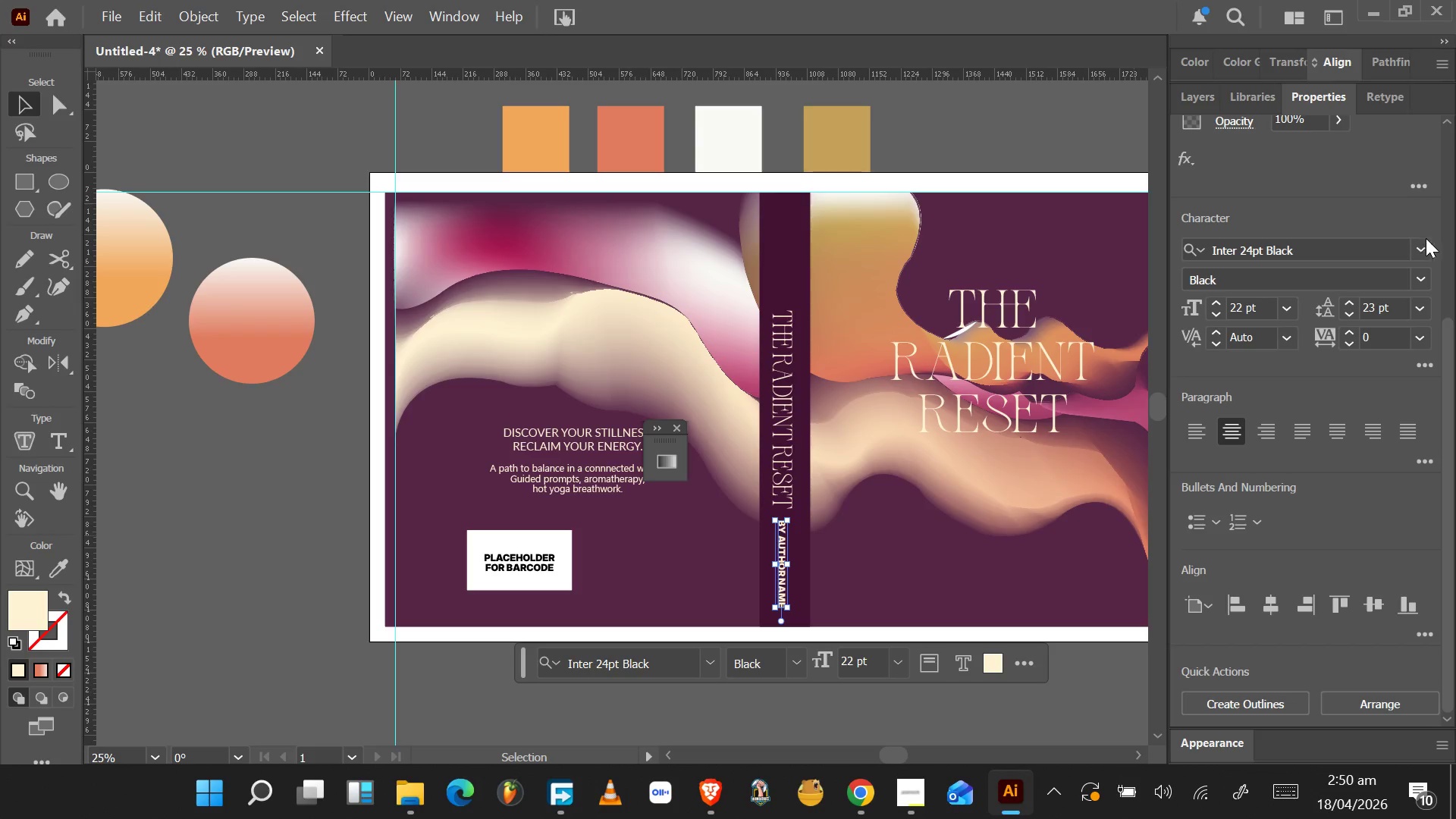 
double_click([1427, 243])
 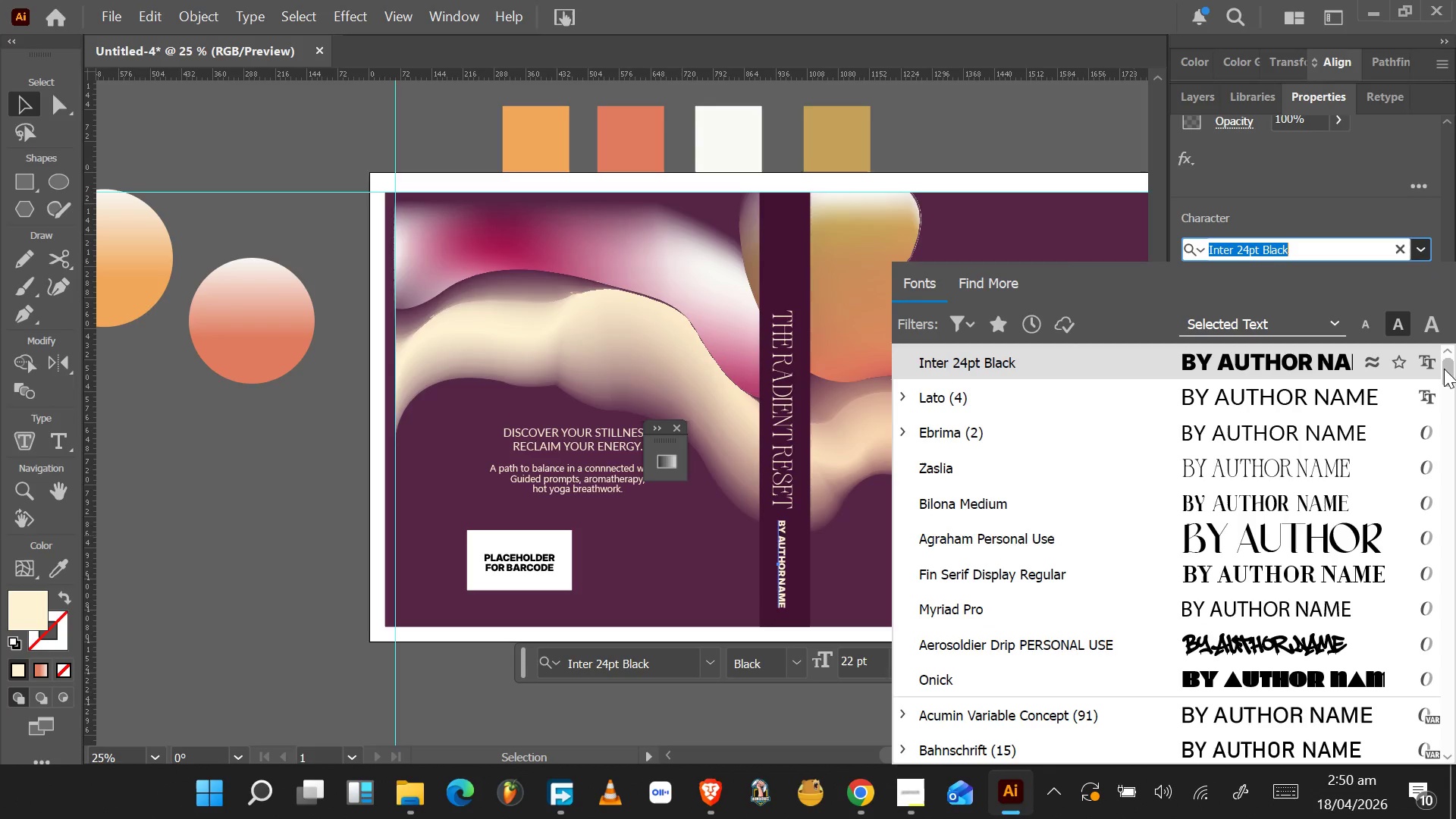 
left_click_drag(start_coordinate=[1452, 371], to_coordinate=[1453, 513])
 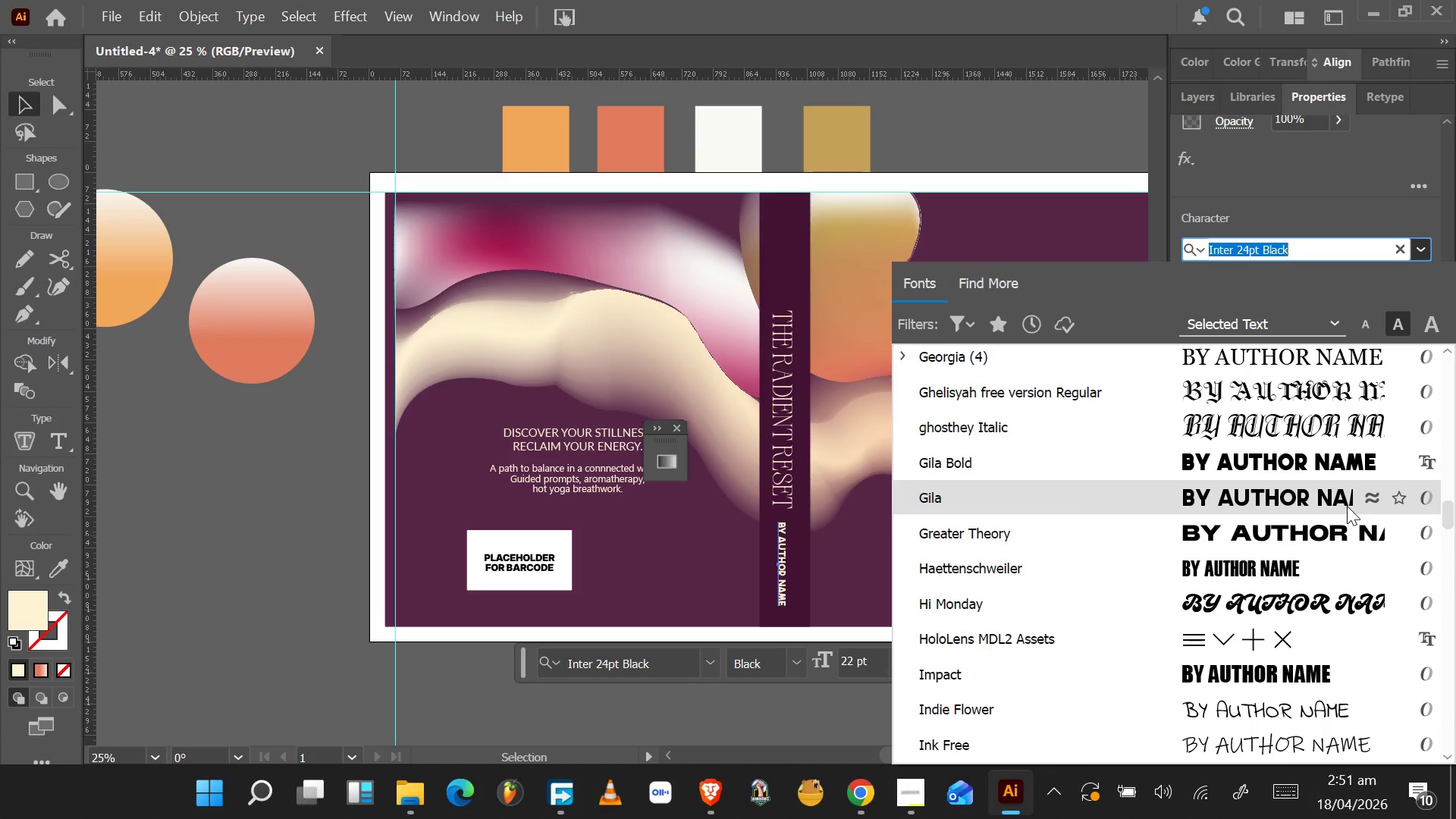 
wait(6.31)
 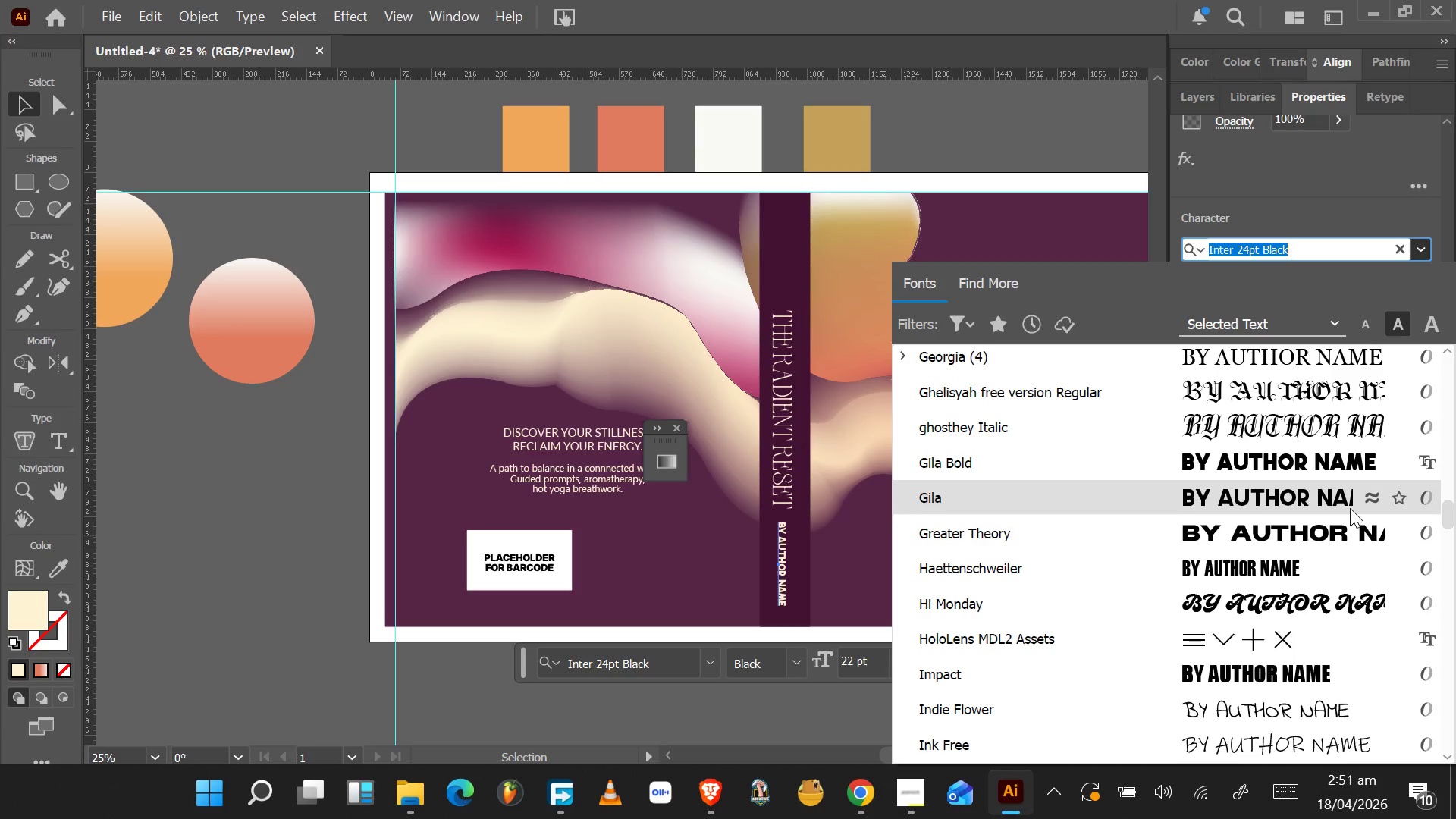 
left_click([1346, 505])
 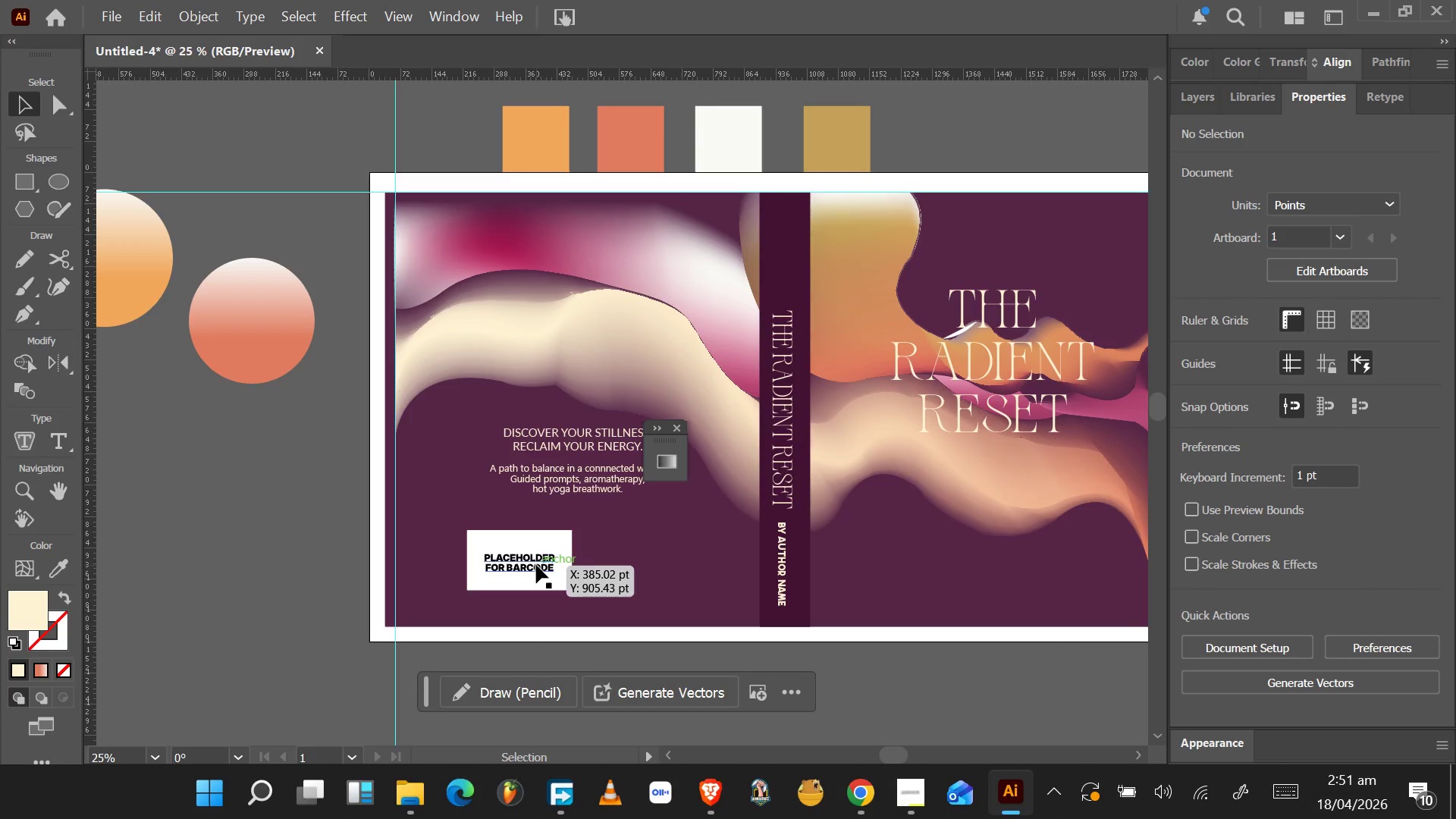 
wait(6.49)
 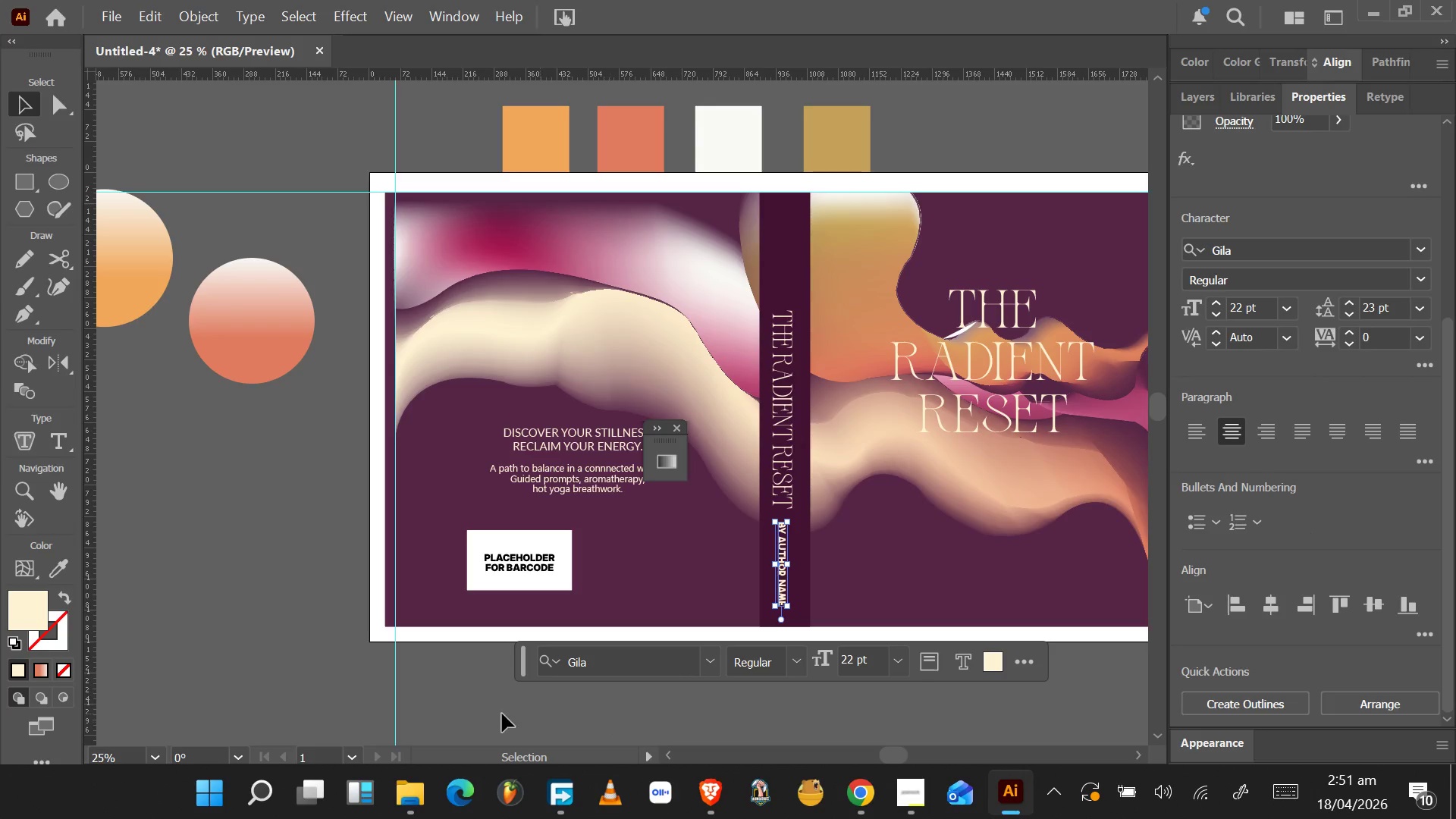 
left_click([536, 564])
 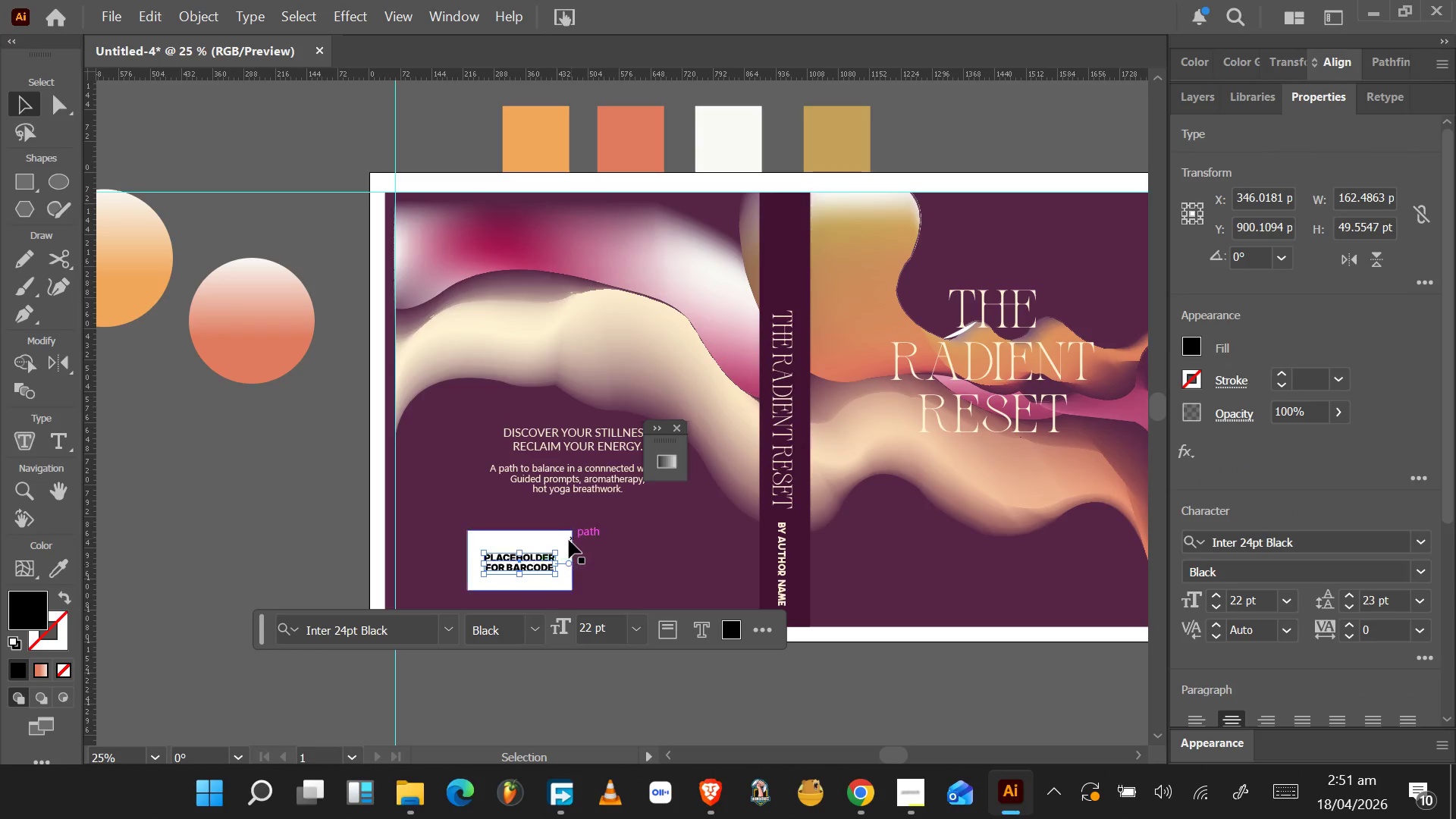 
left_click([565, 542])
 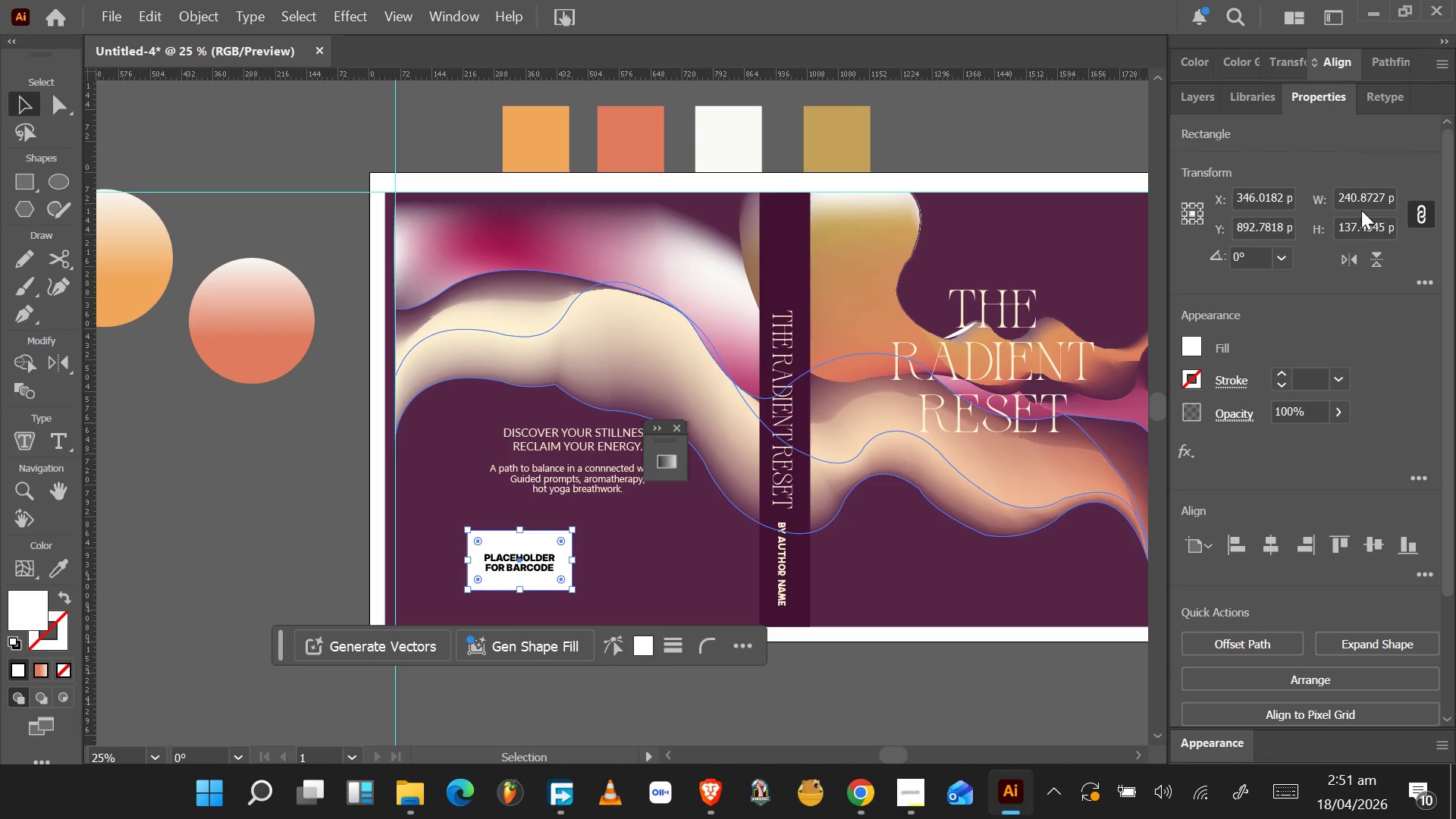 
wait(7.95)
 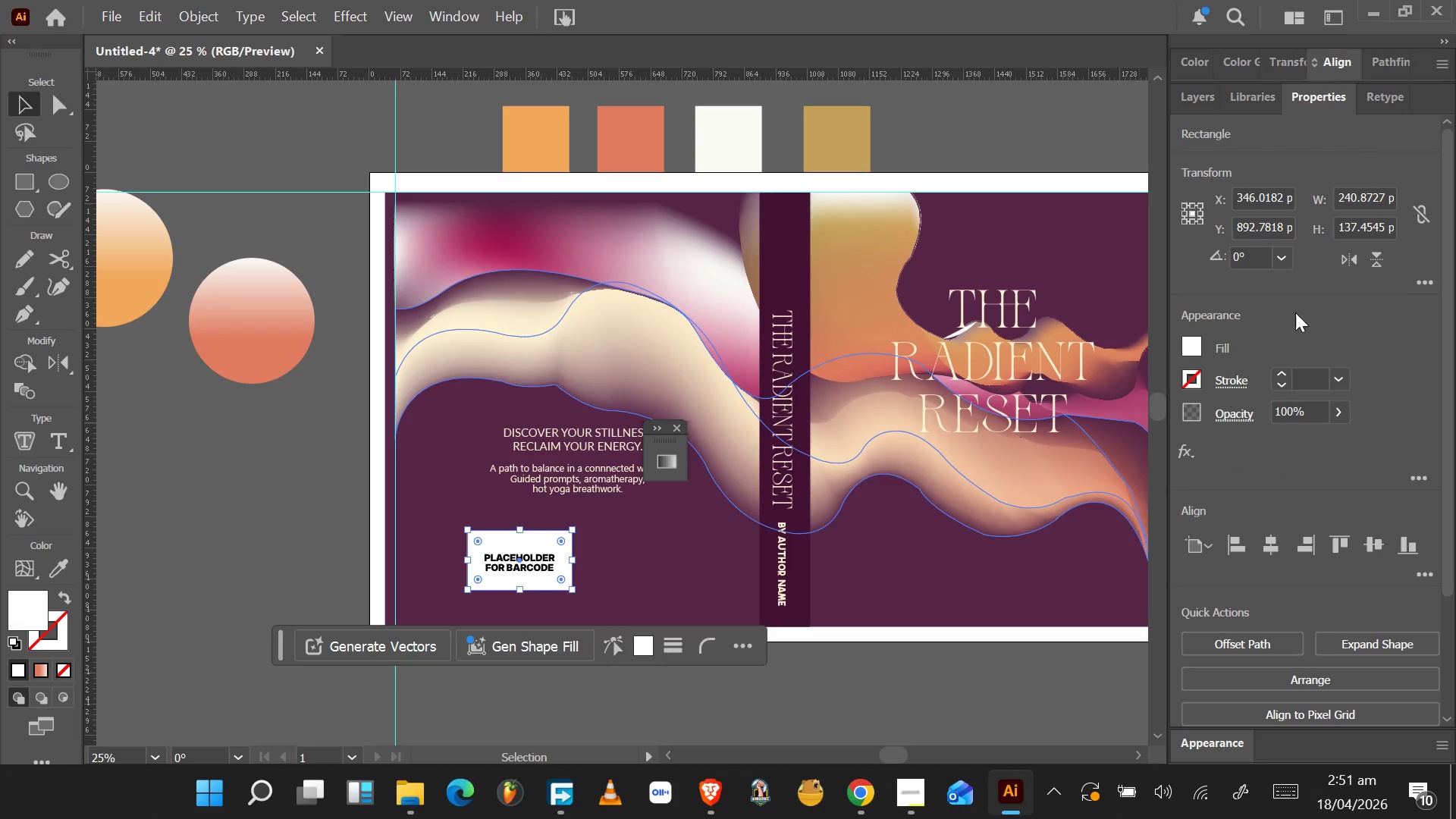 
left_click([1343, 202])
 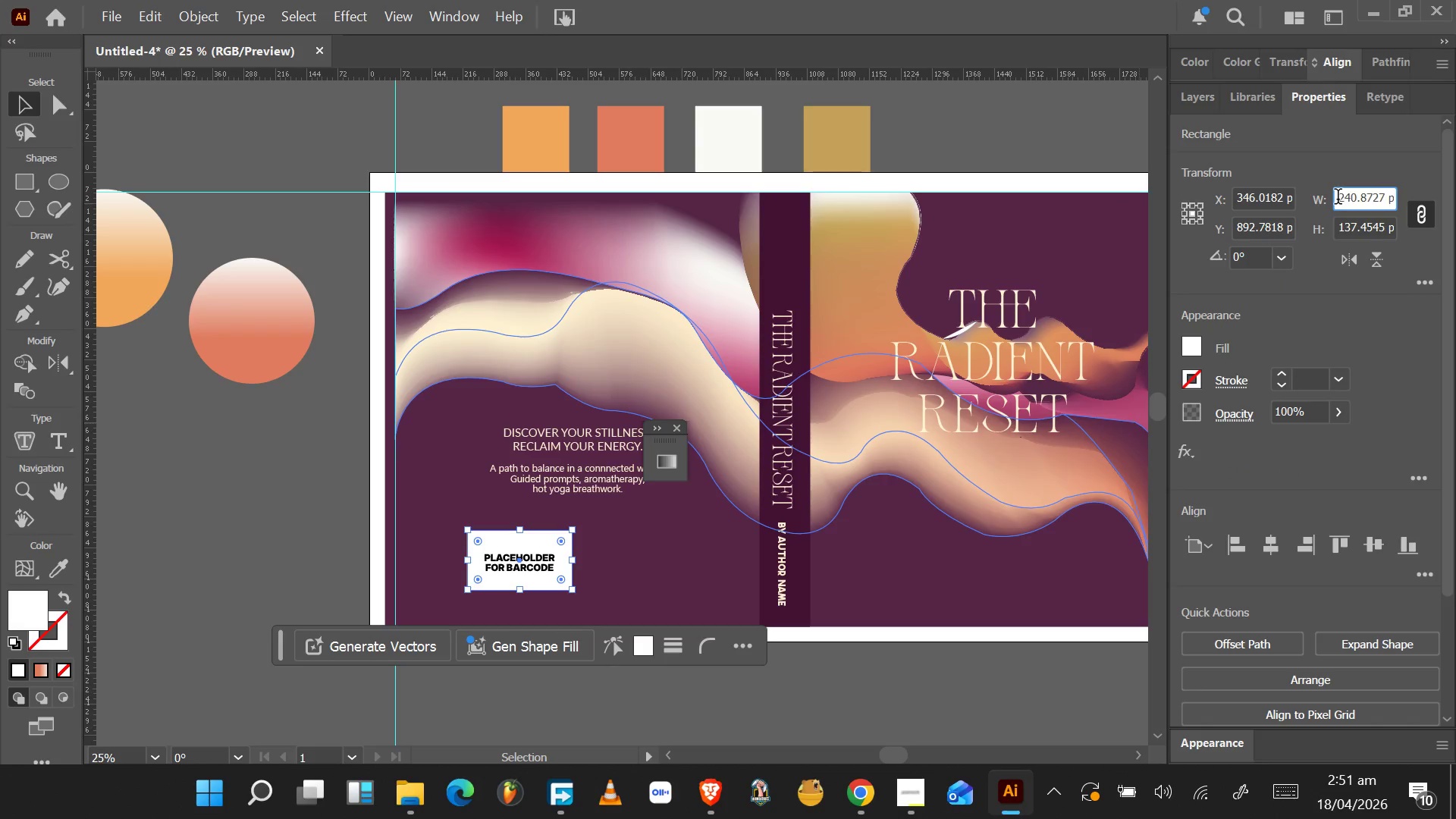 
hold_key(key=ArrowDown, duration=1.55)
 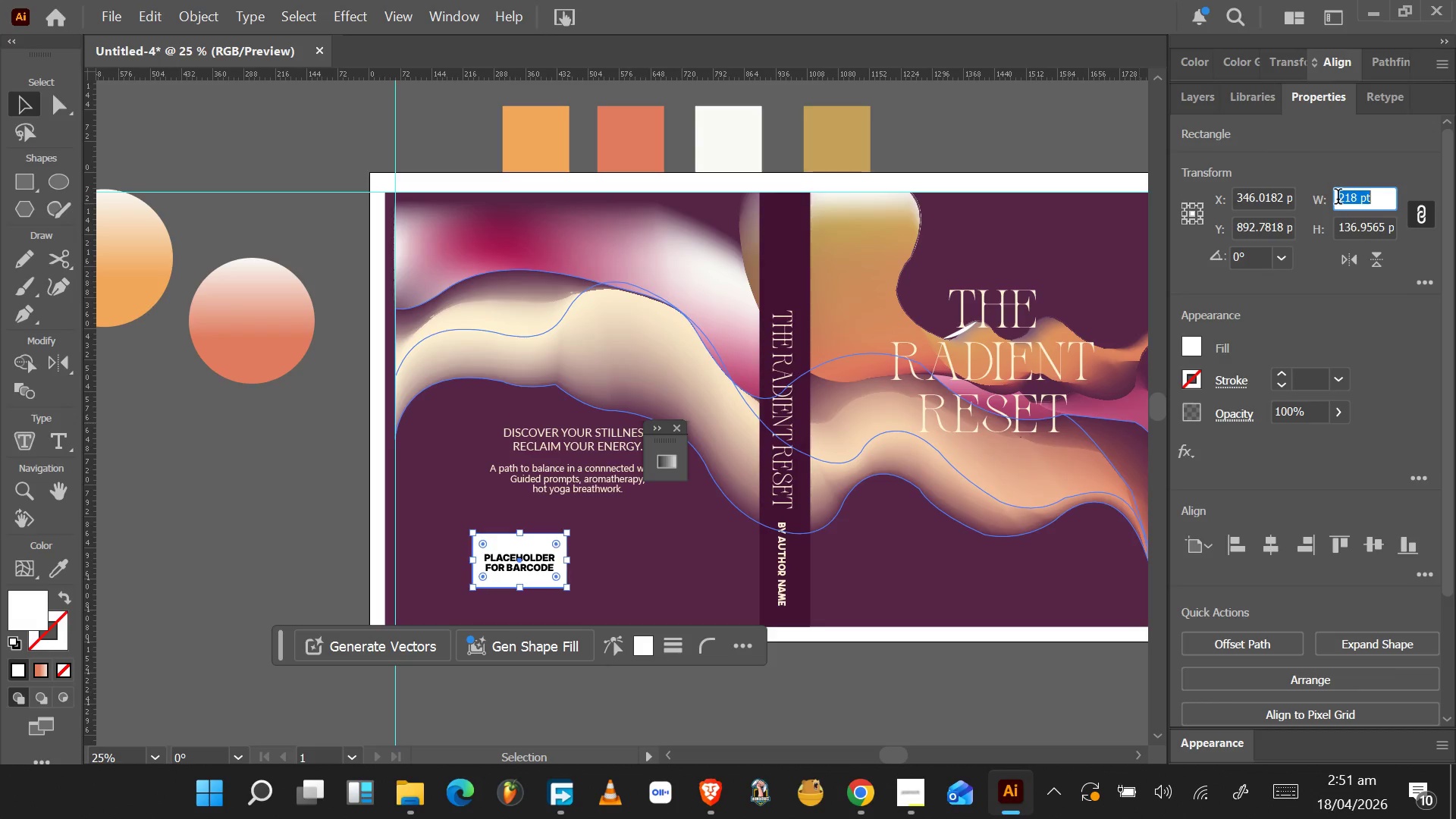 
hold_key(key=ArrowDown, duration=1.53)
 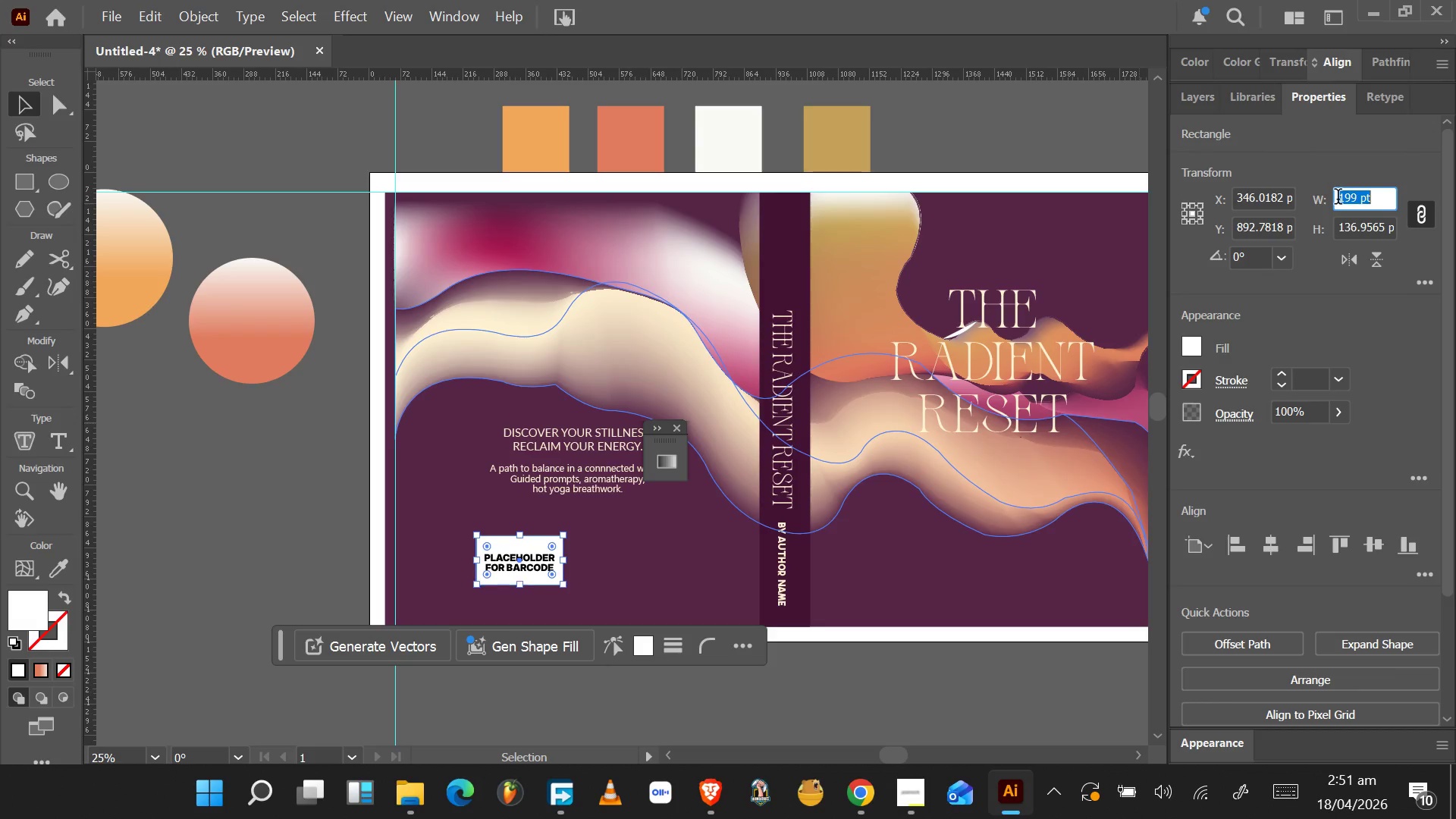 
hold_key(key=ArrowDown, duration=0.62)
 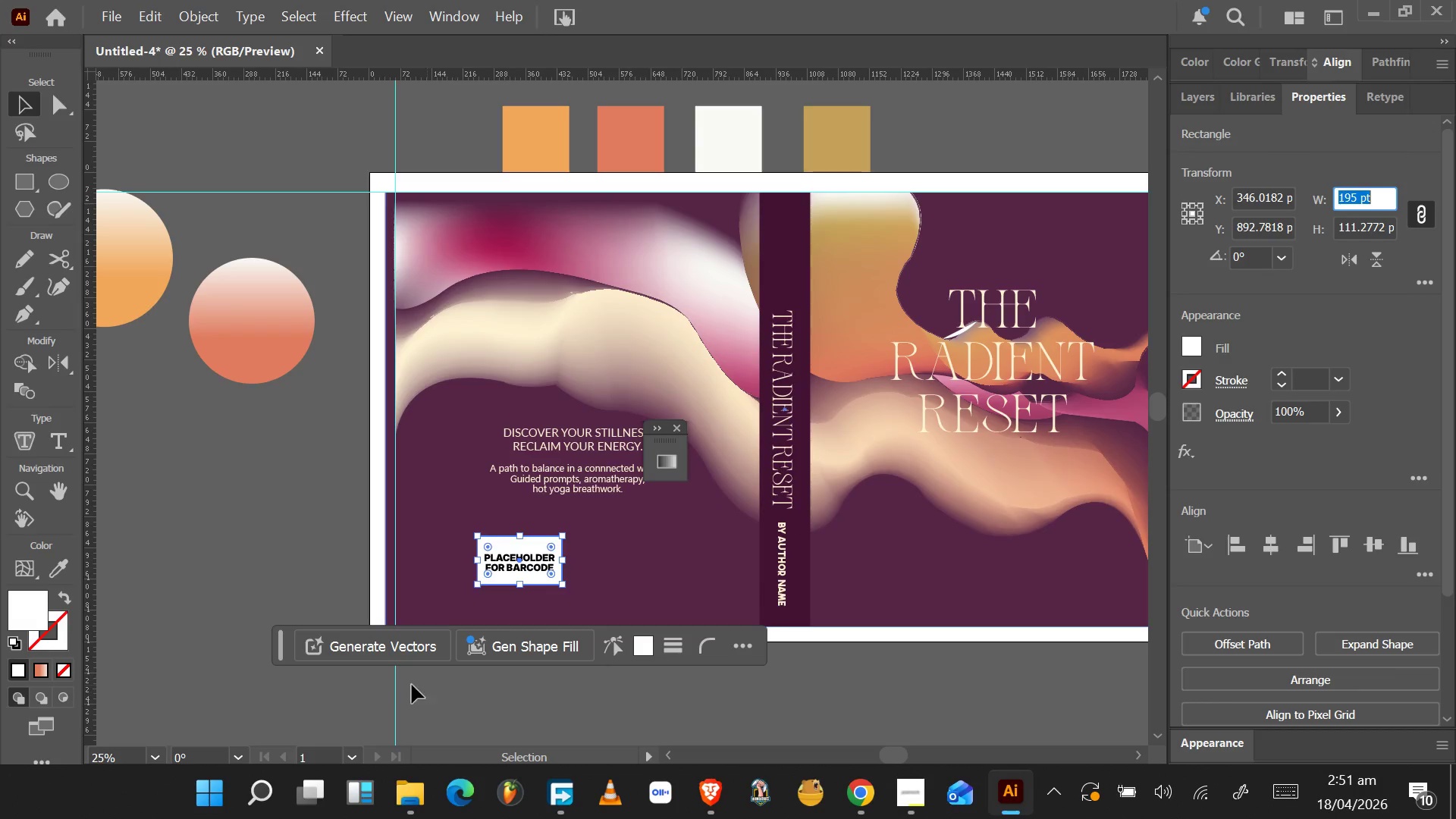 
left_click_drag(start_coordinate=[224, 501], to_coordinate=[228, 505])
 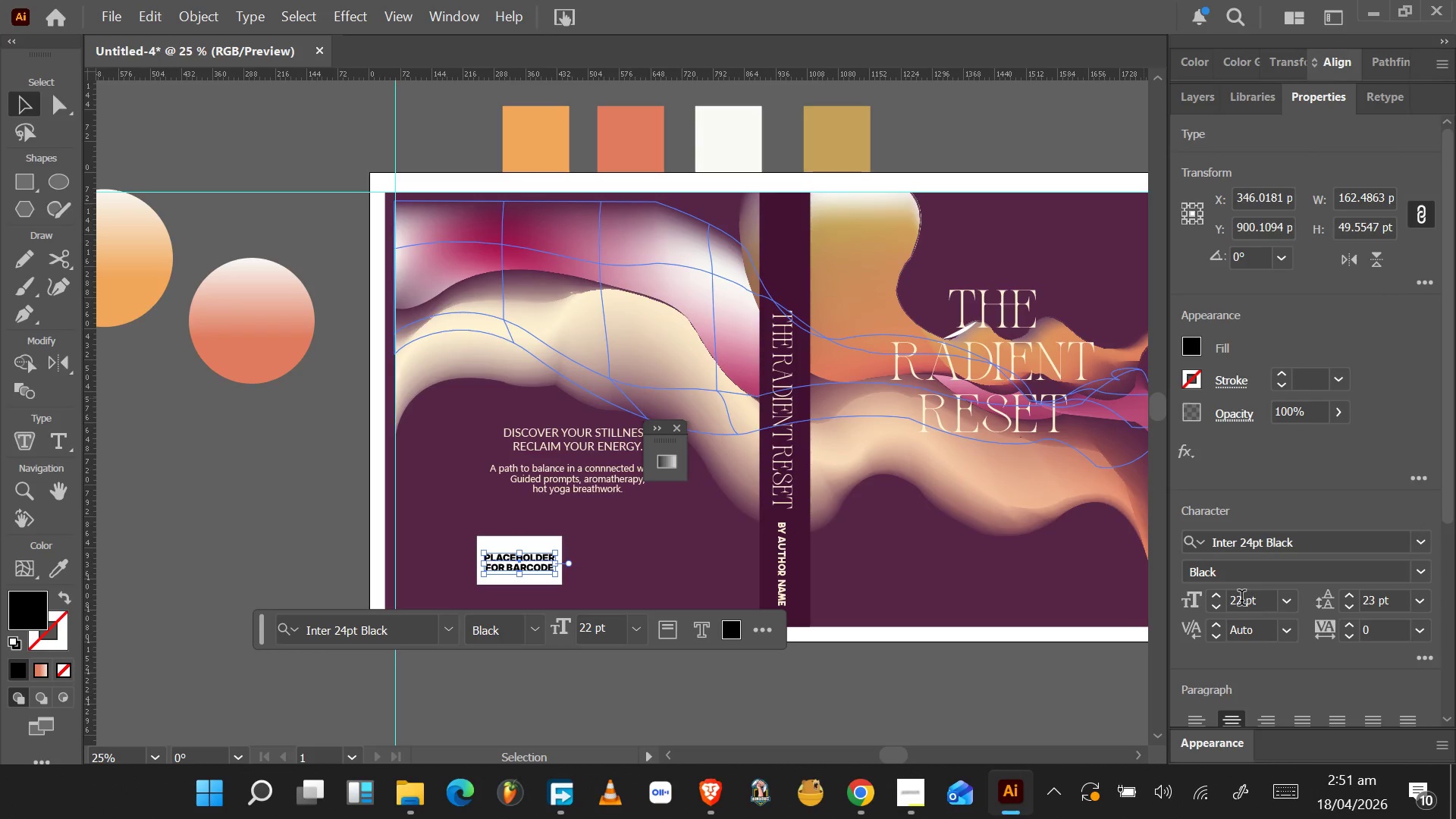 
double_click([1216, 610])
 